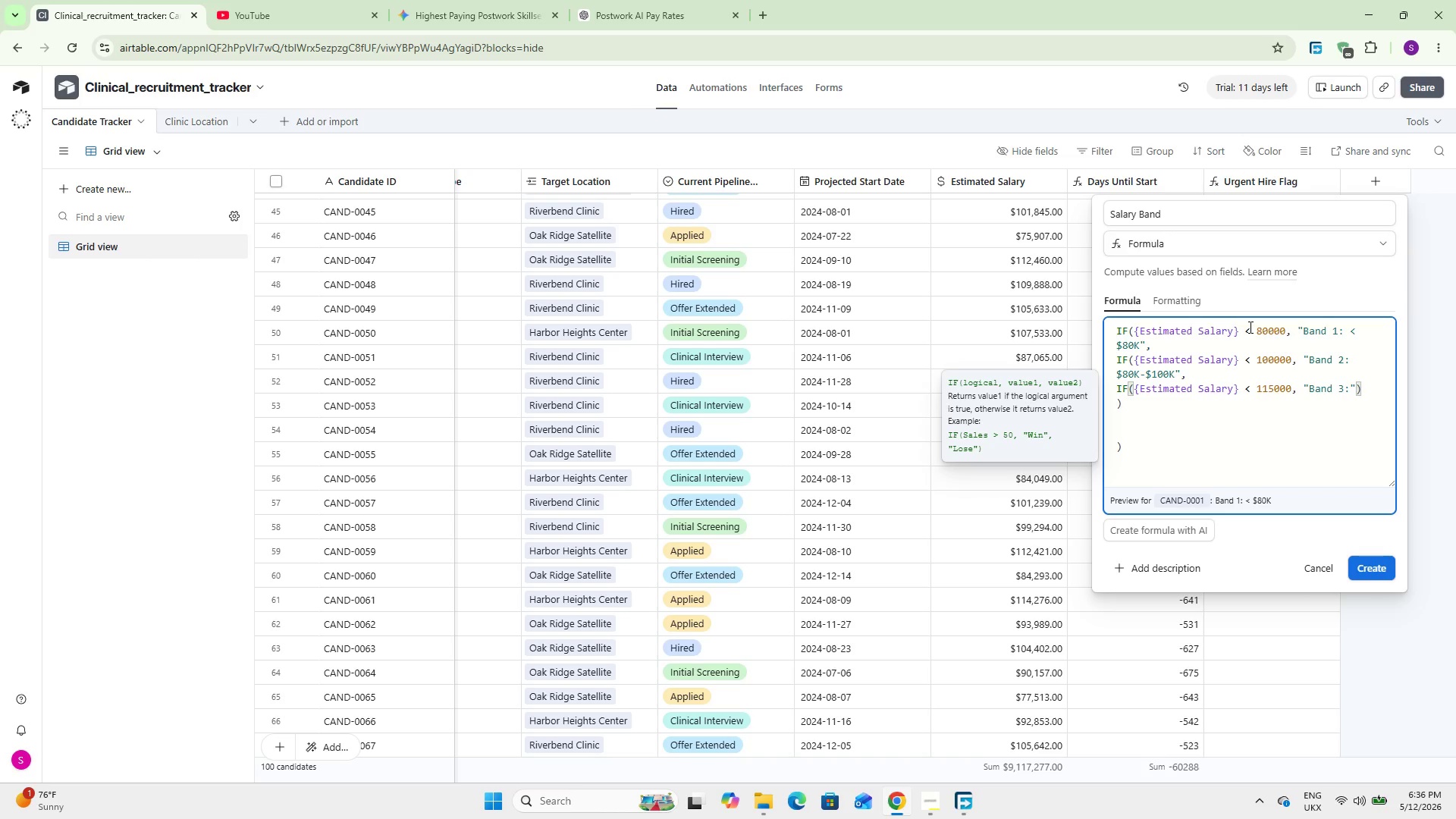 
type( $100K)
 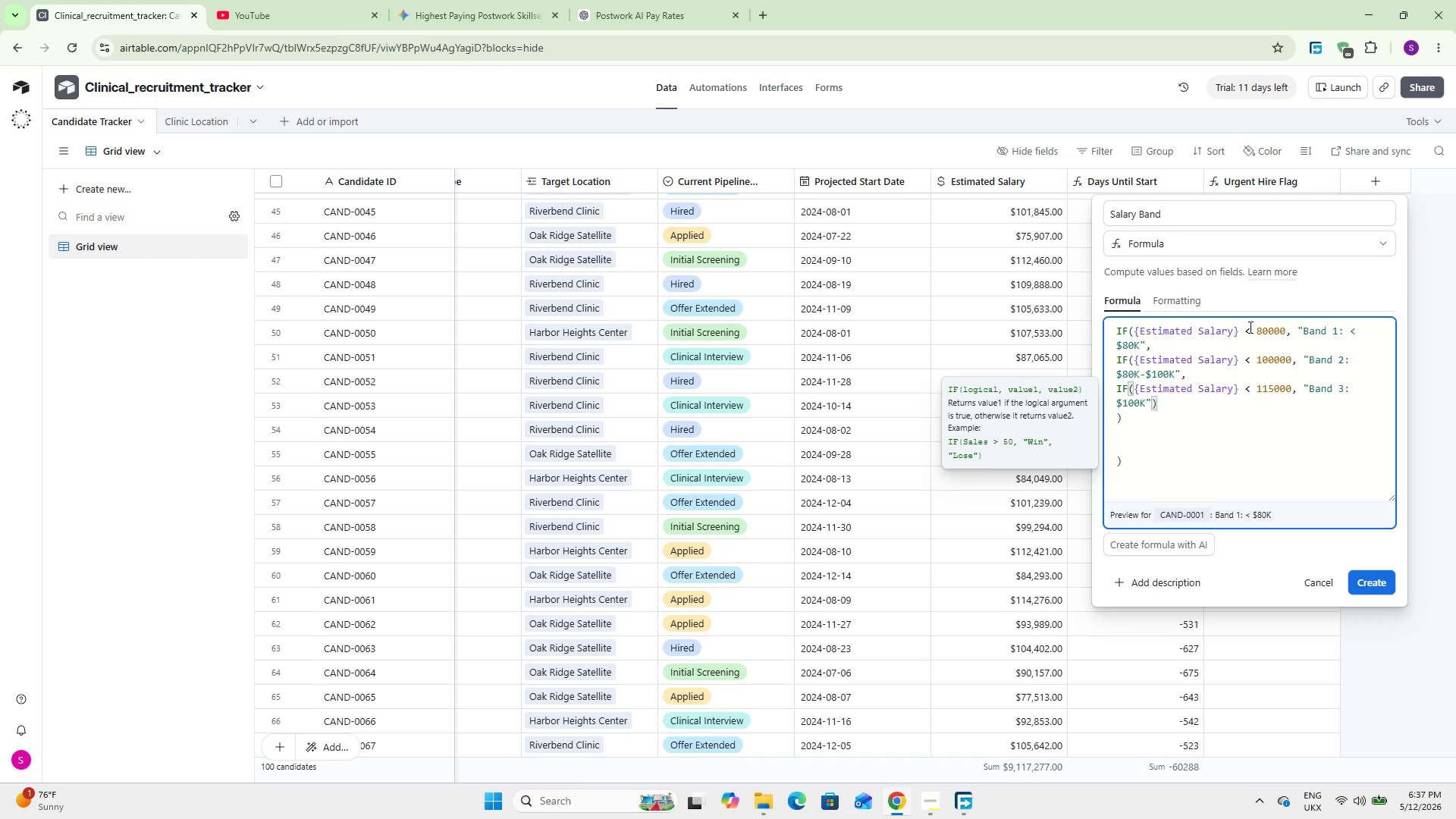 
type(-$115K)
 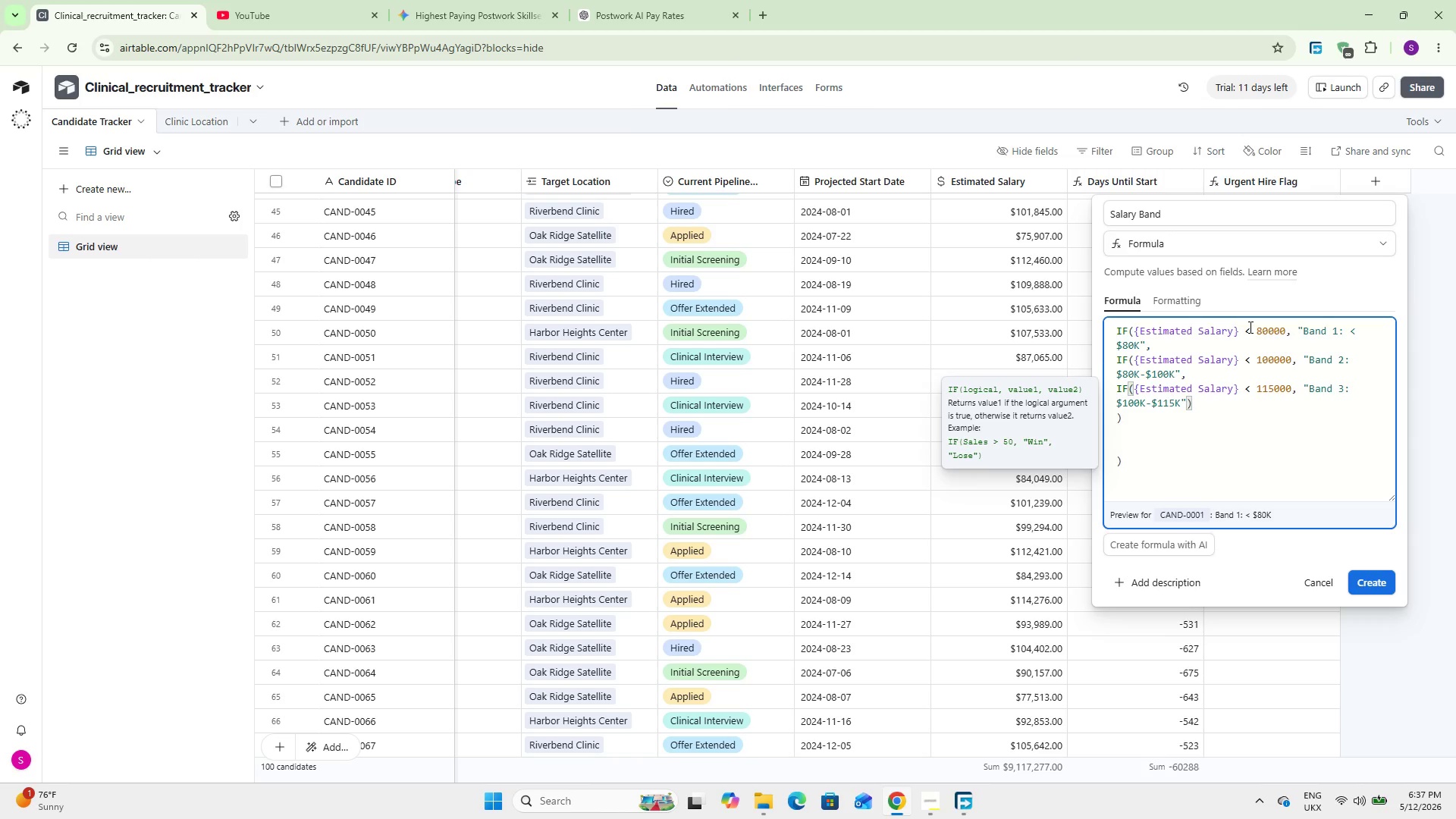 
wait(33.72)
 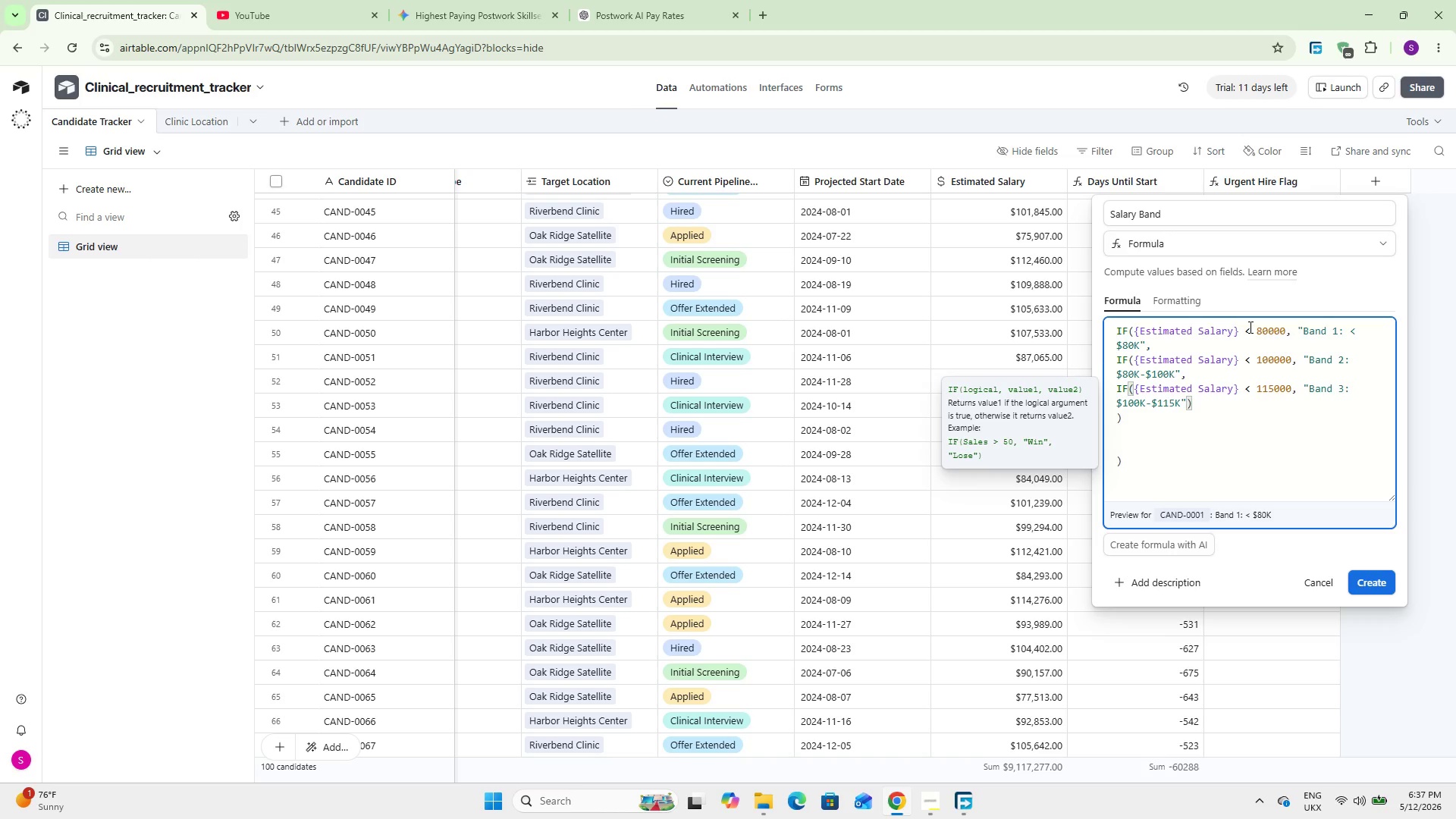 
key(ArrowRight)
 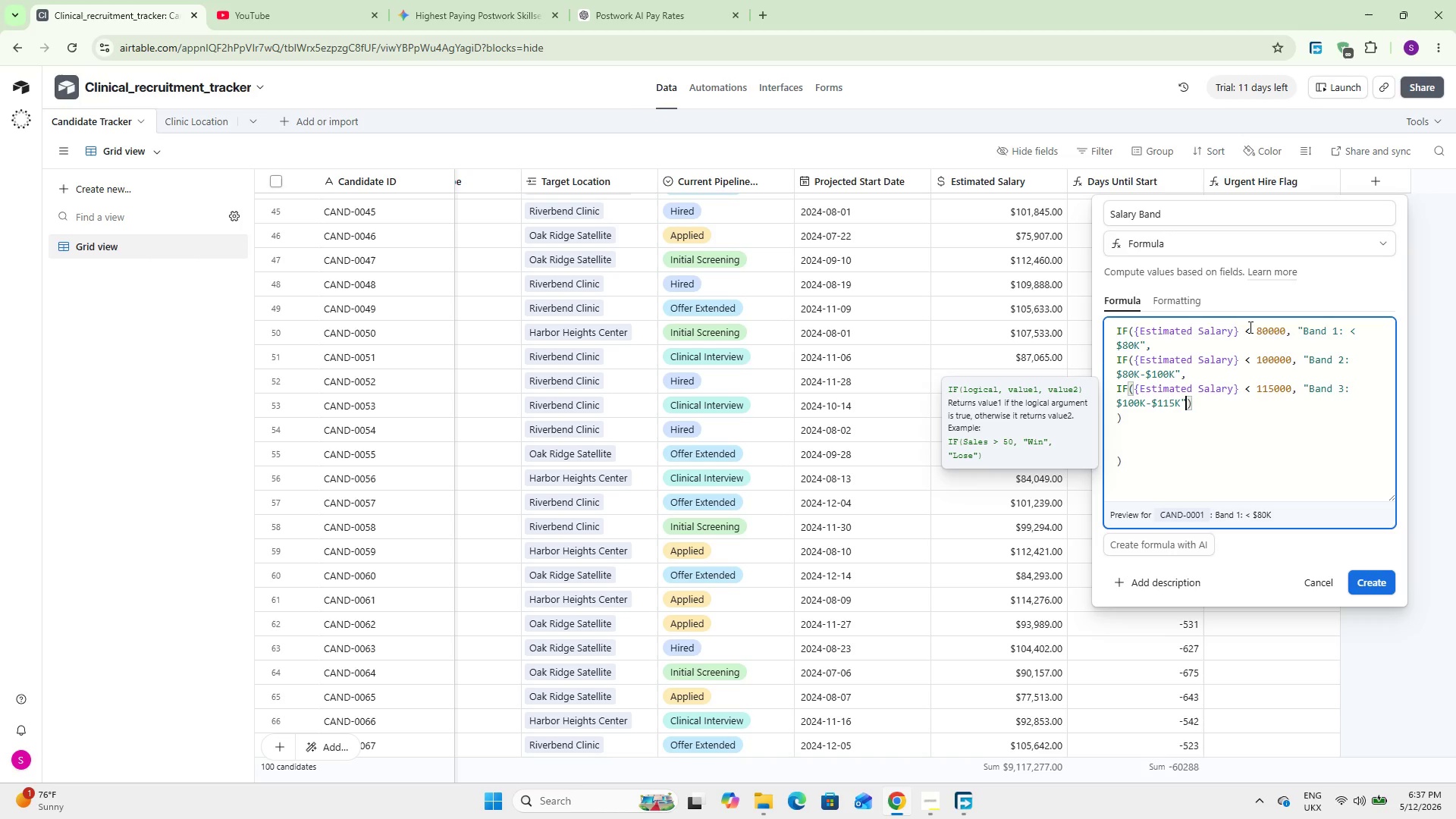 
key(Comma)
 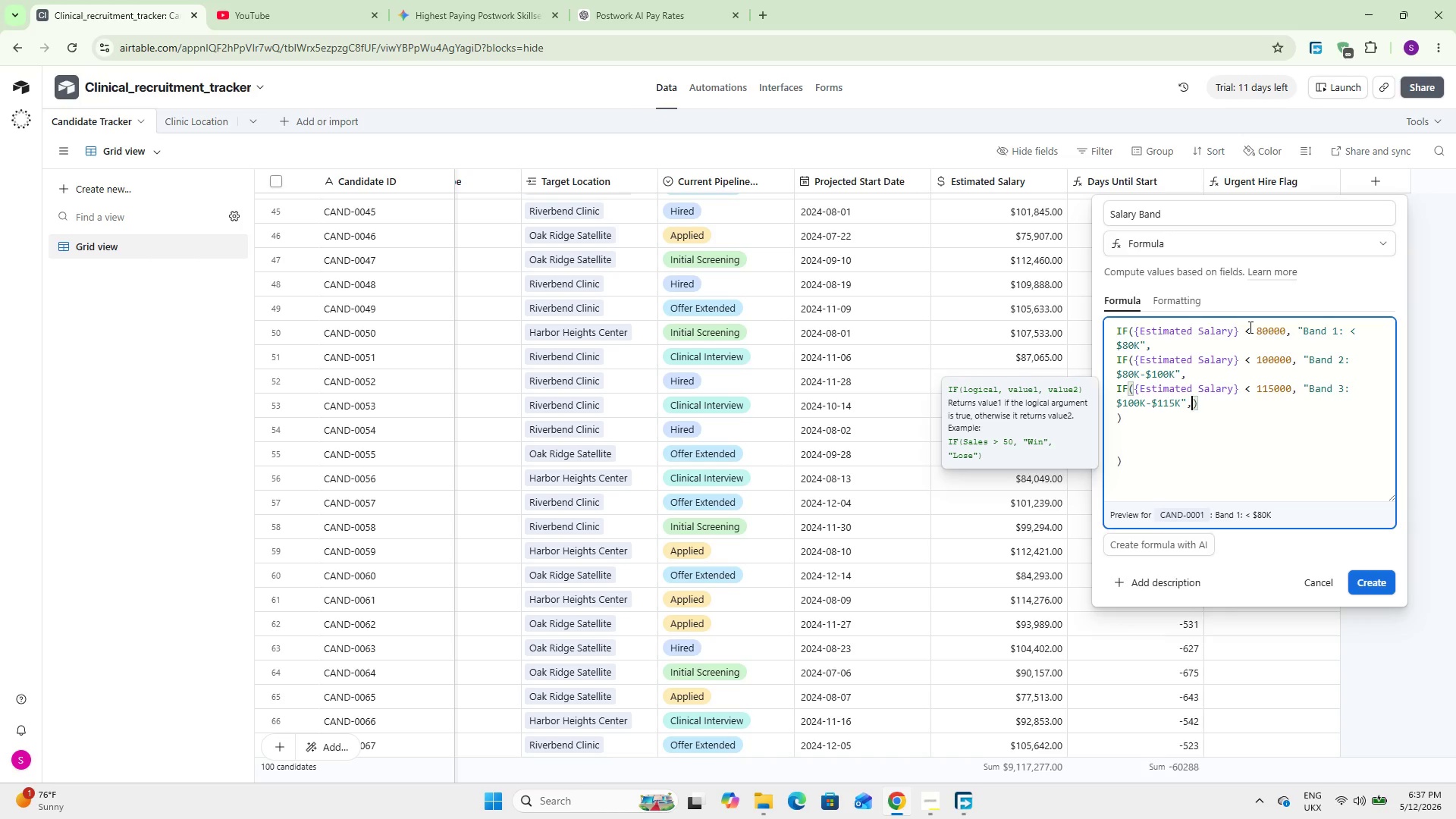 
key(Enter)
 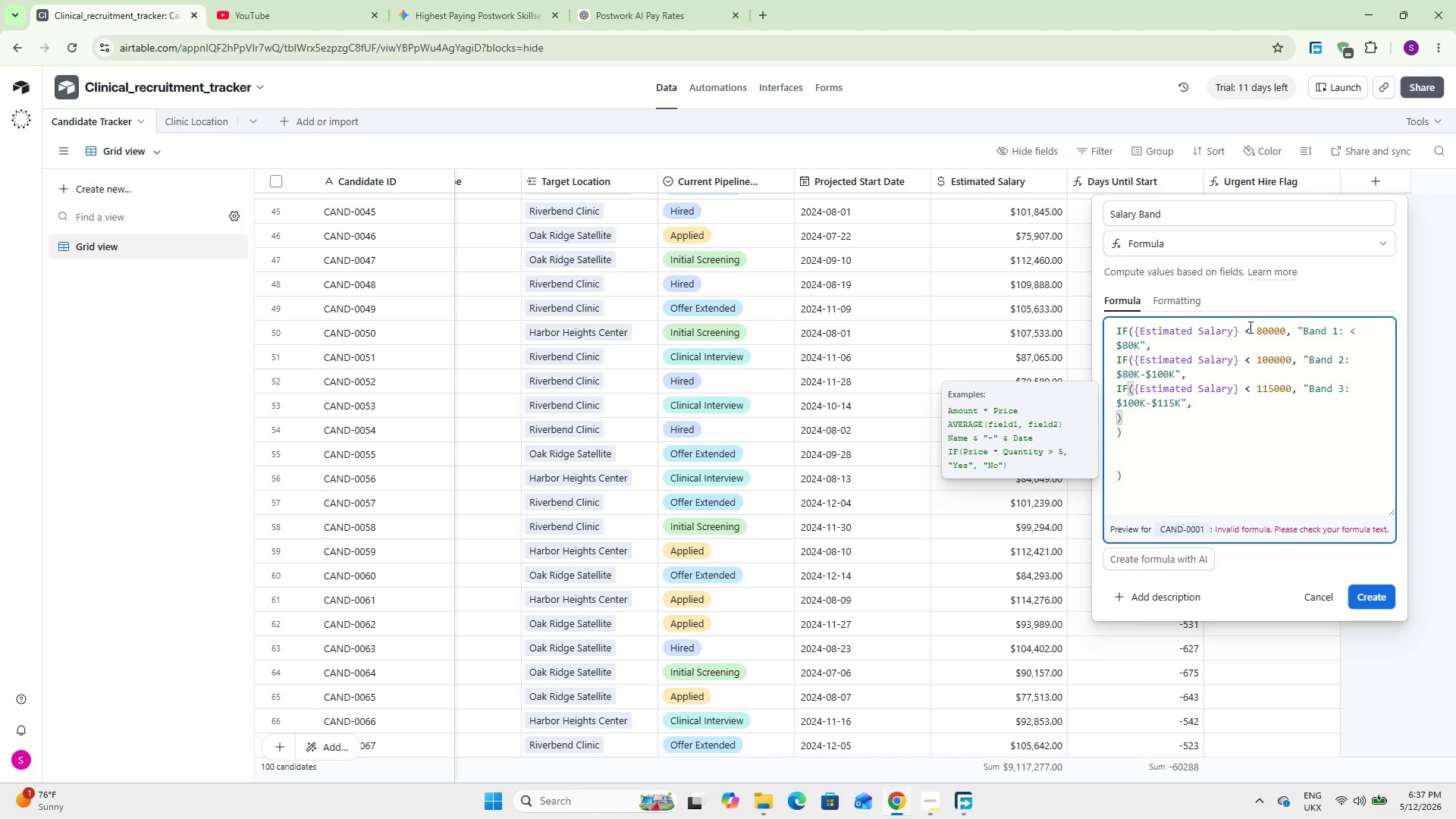 
key(Enter)
 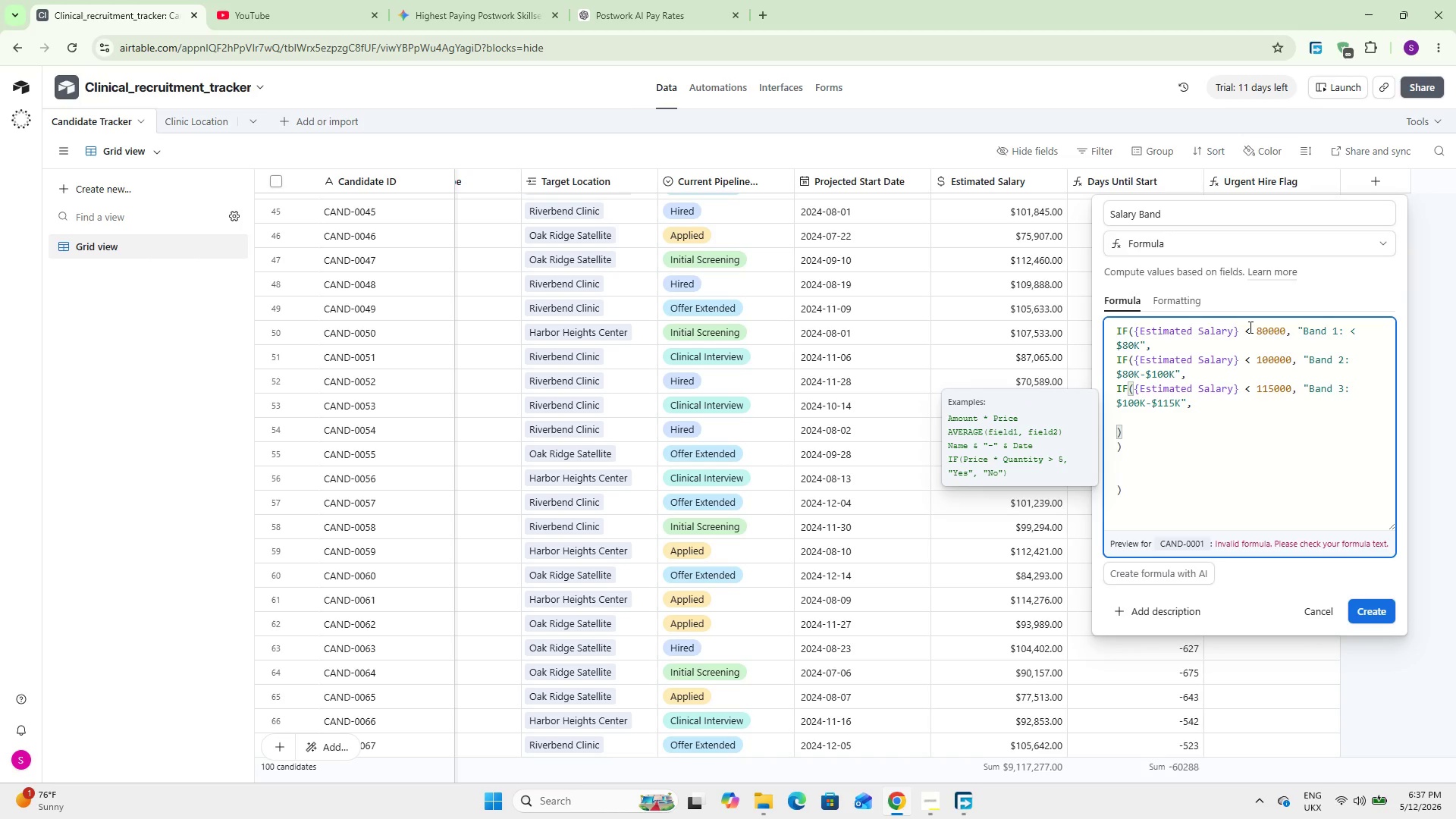 
key(ArrowUp)
 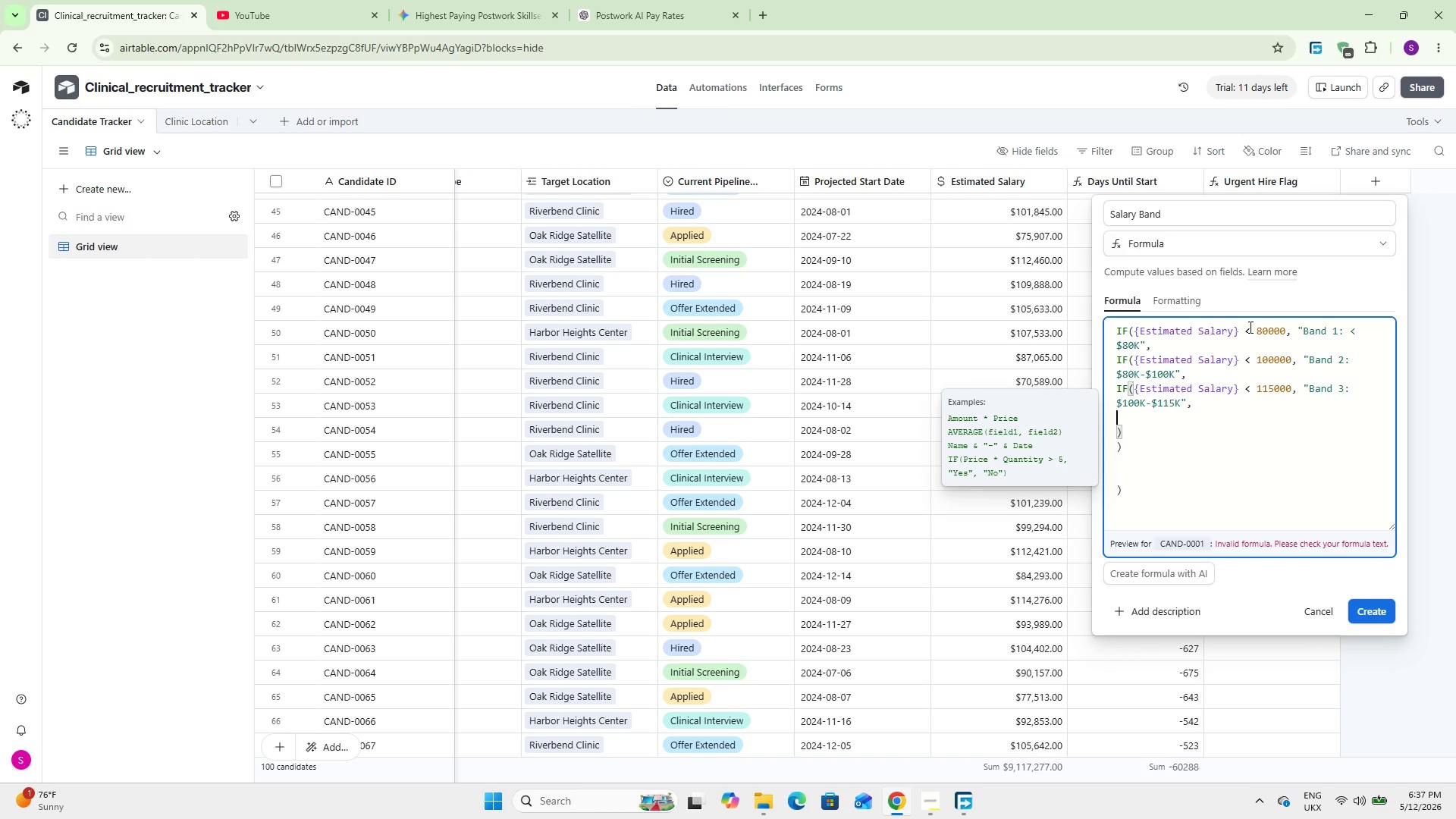 
type(@Band 4: )
 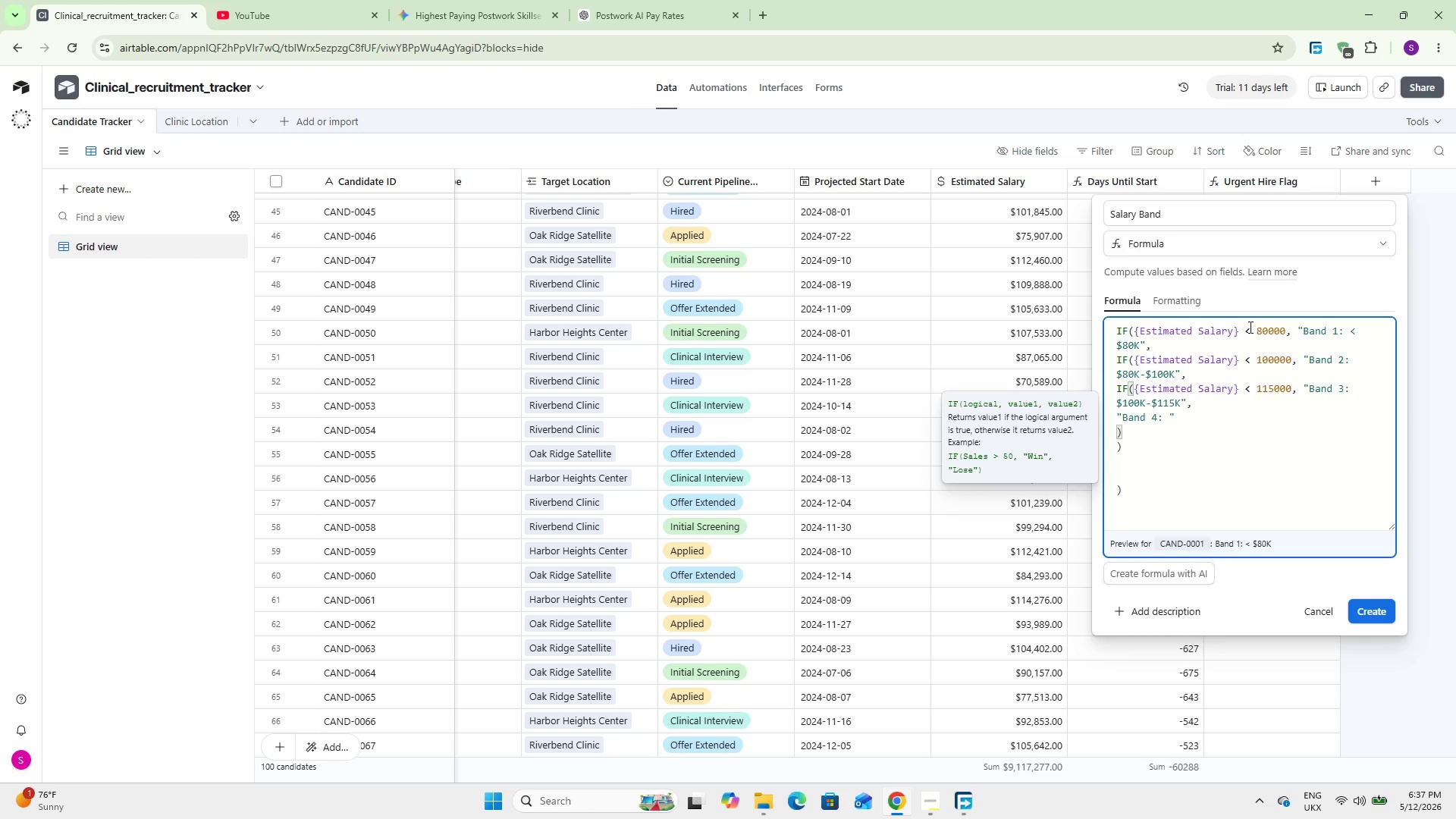 
type($115K+)
 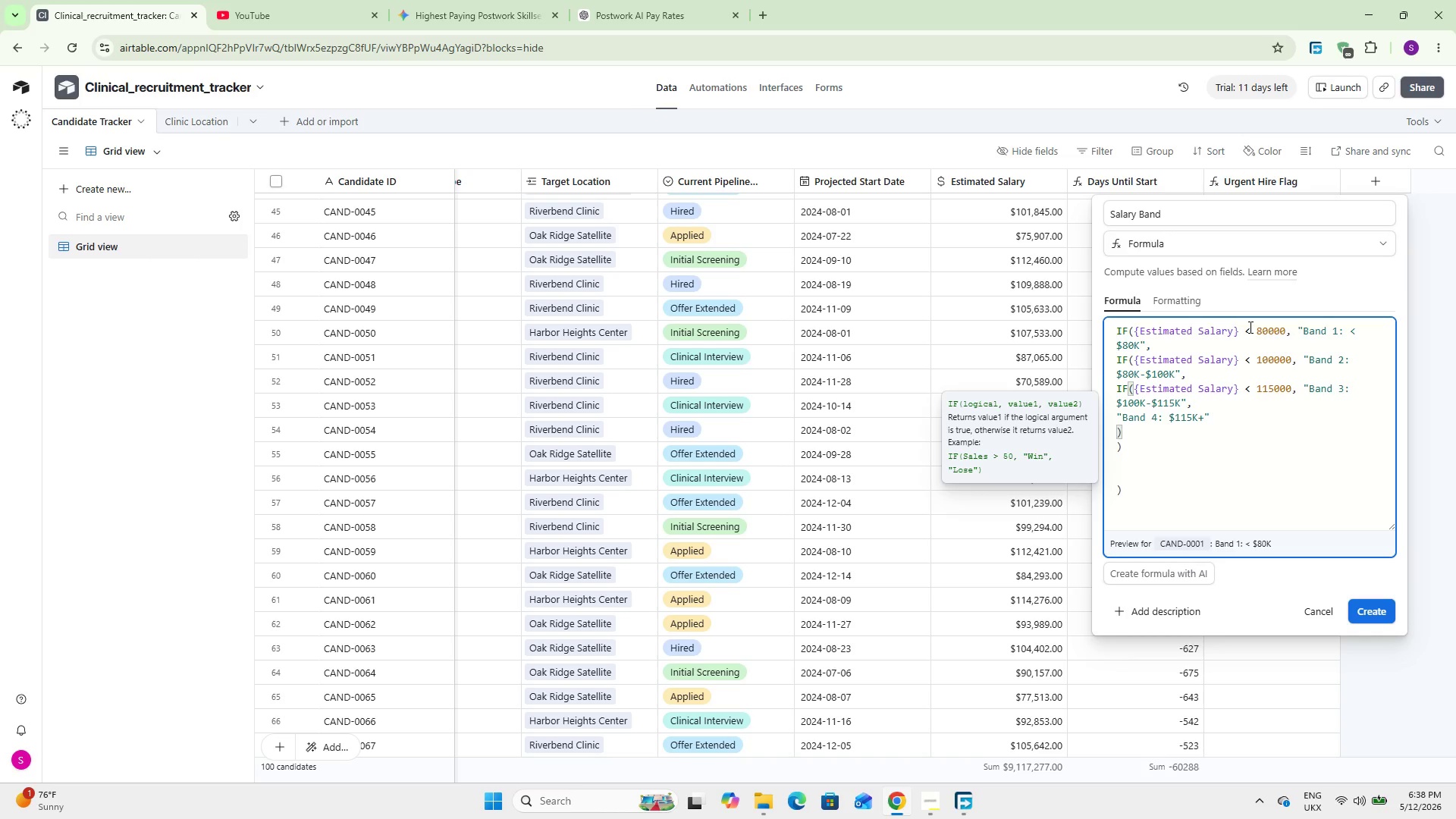 
left_click([1371, 617])
 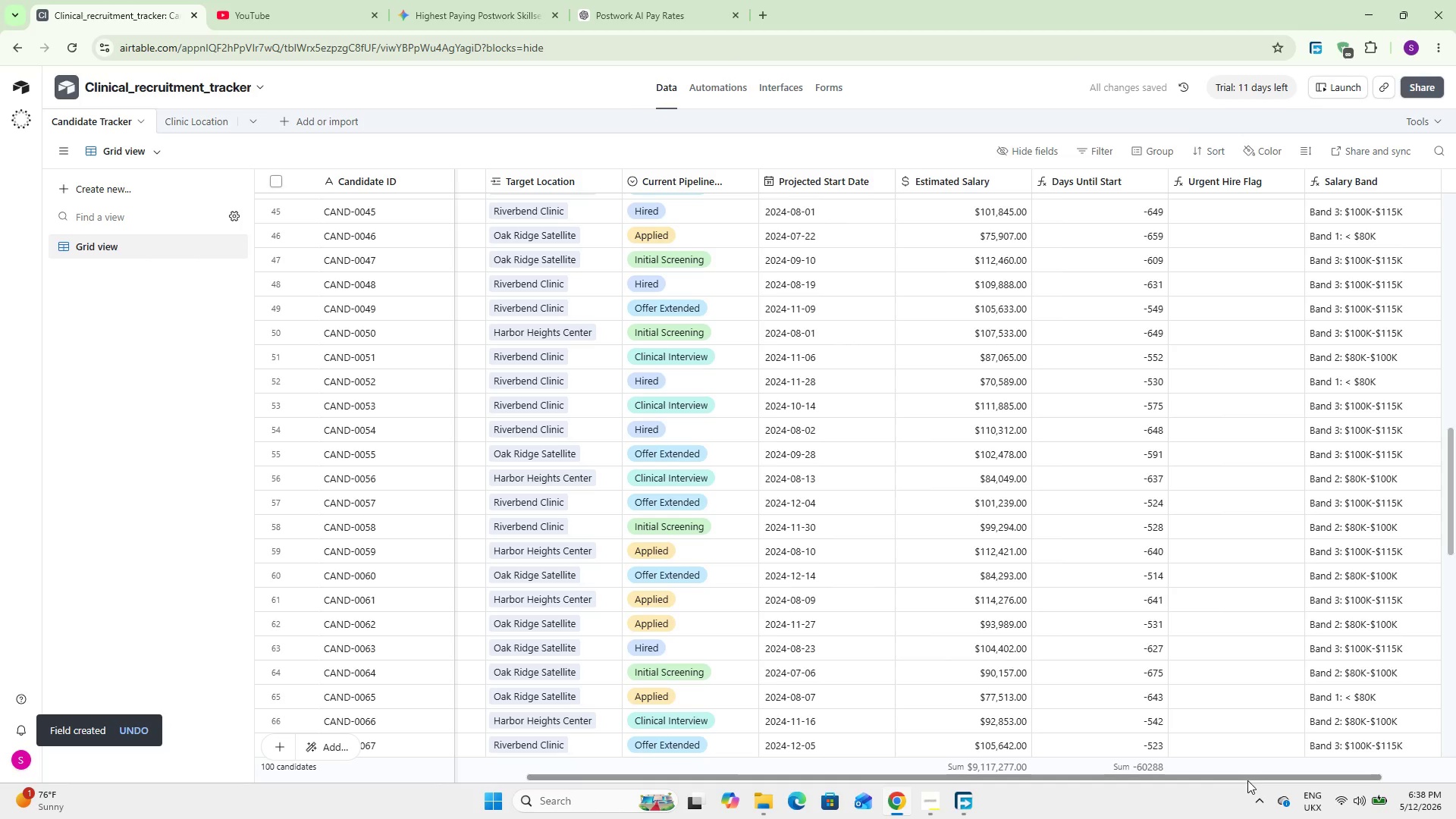 
left_click_drag(start_coordinate=[1254, 776], to_coordinate=[1312, 774])
 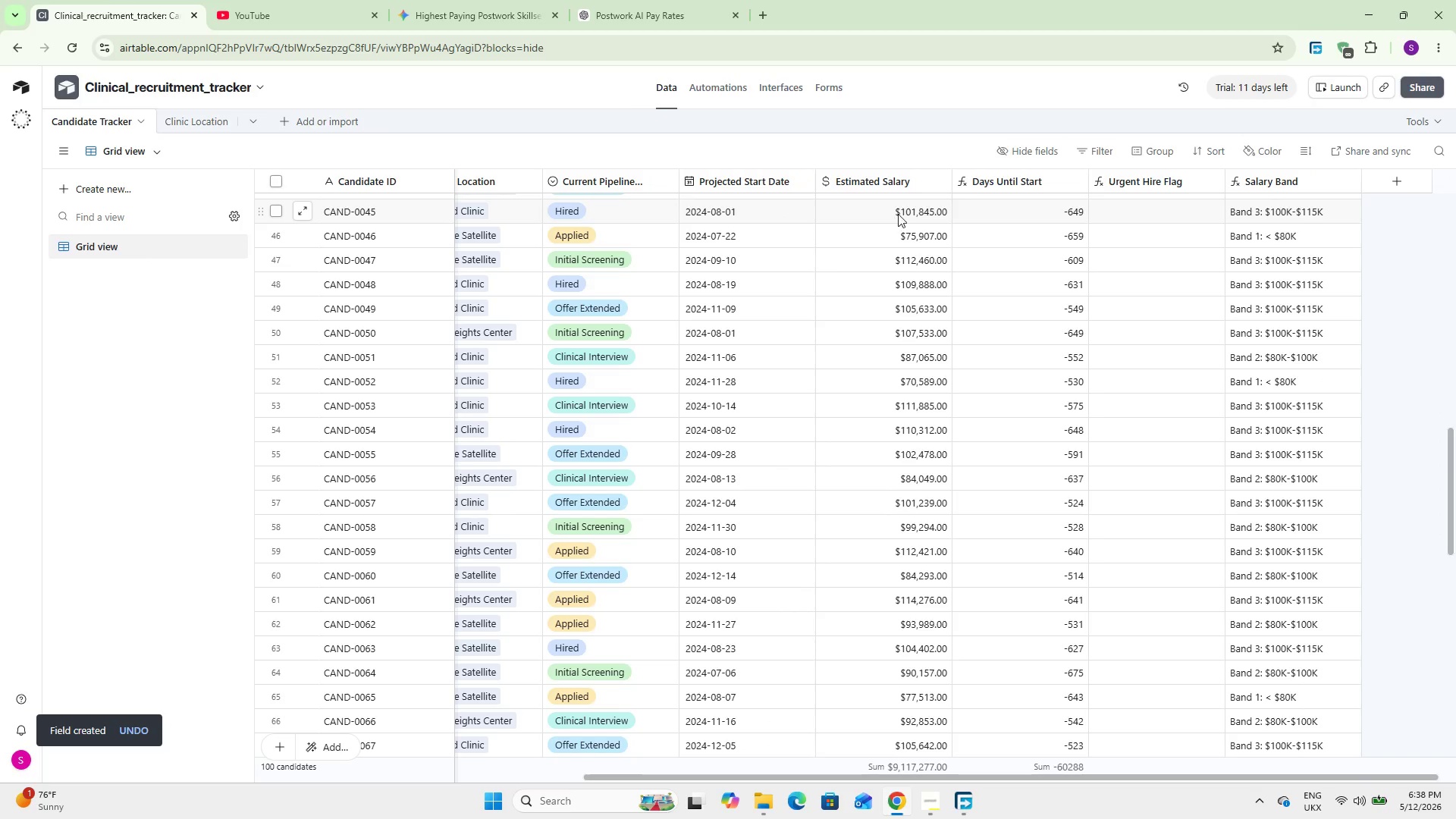 
double_click([900, 214])
 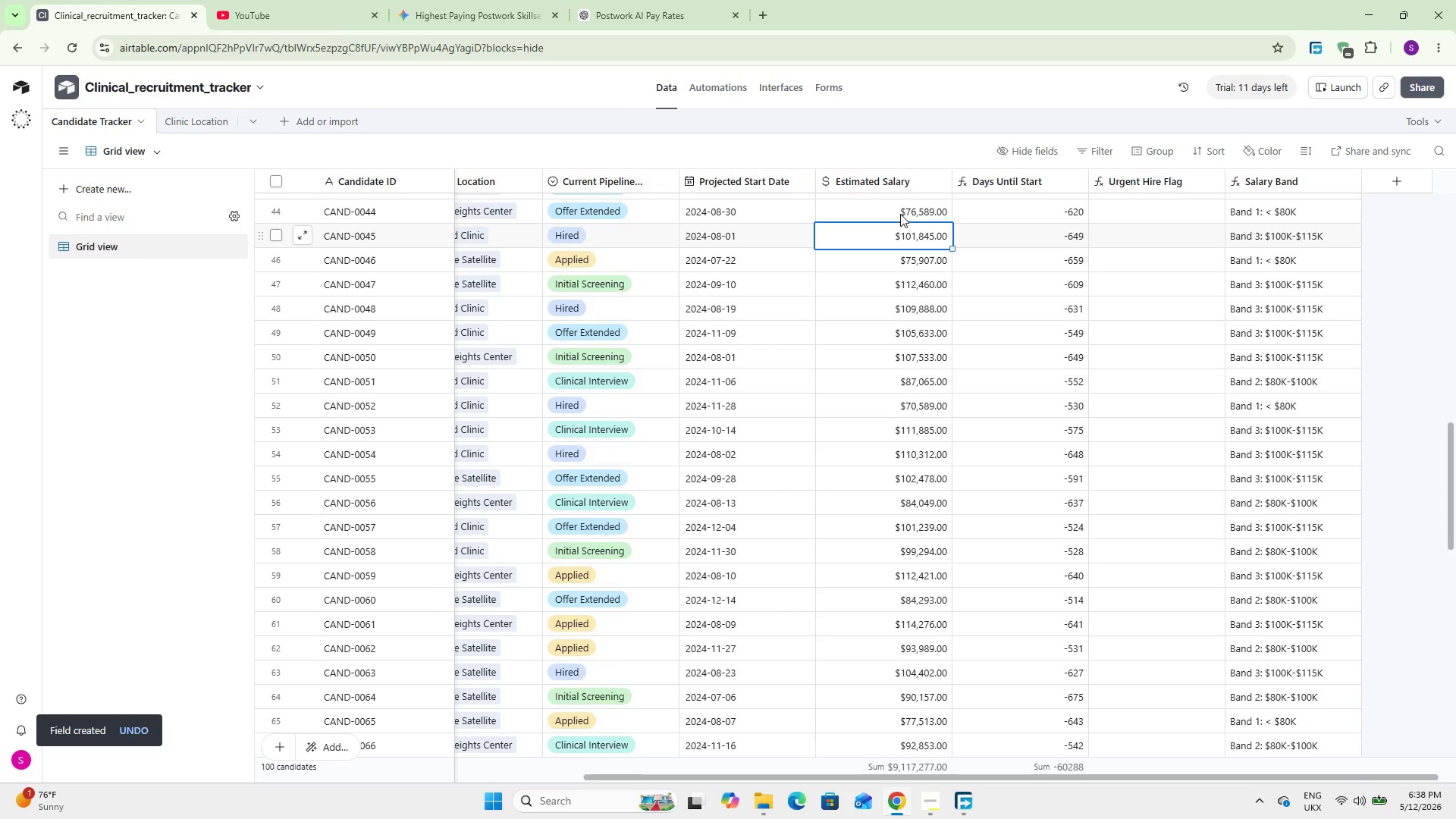 
triple_click([900, 214])
 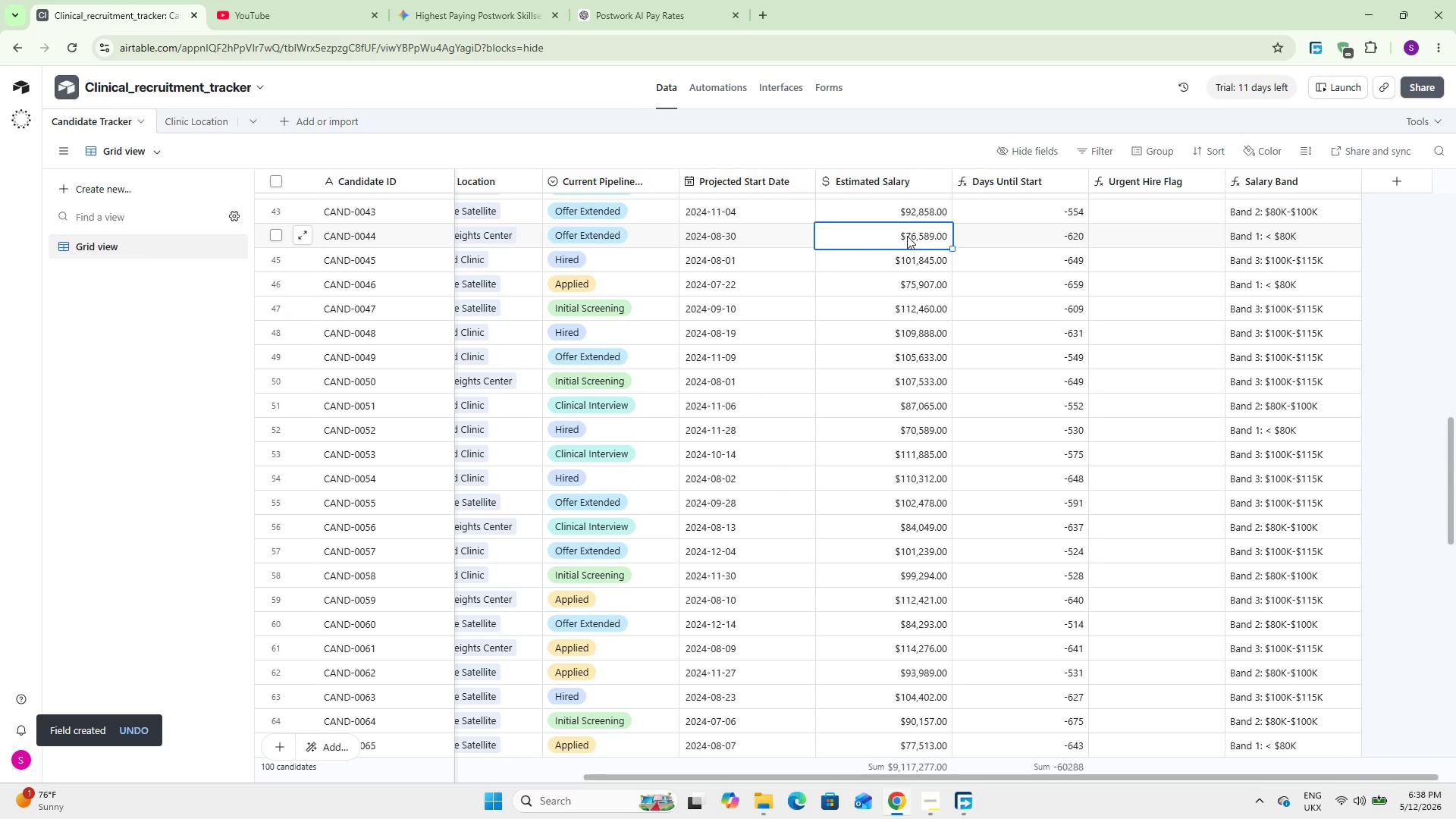 
double_click([907, 236])
 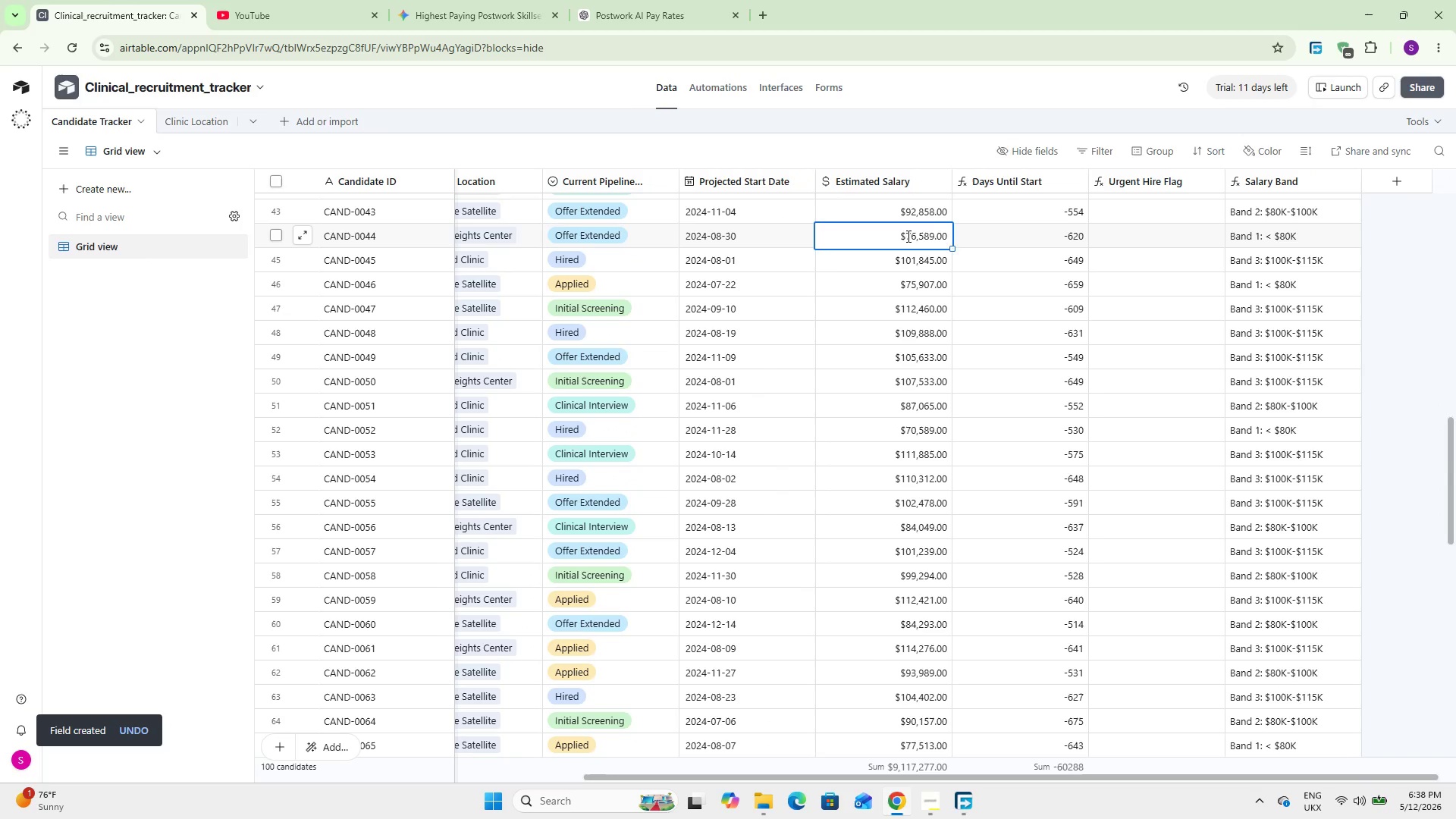 
triple_click([907, 236])
 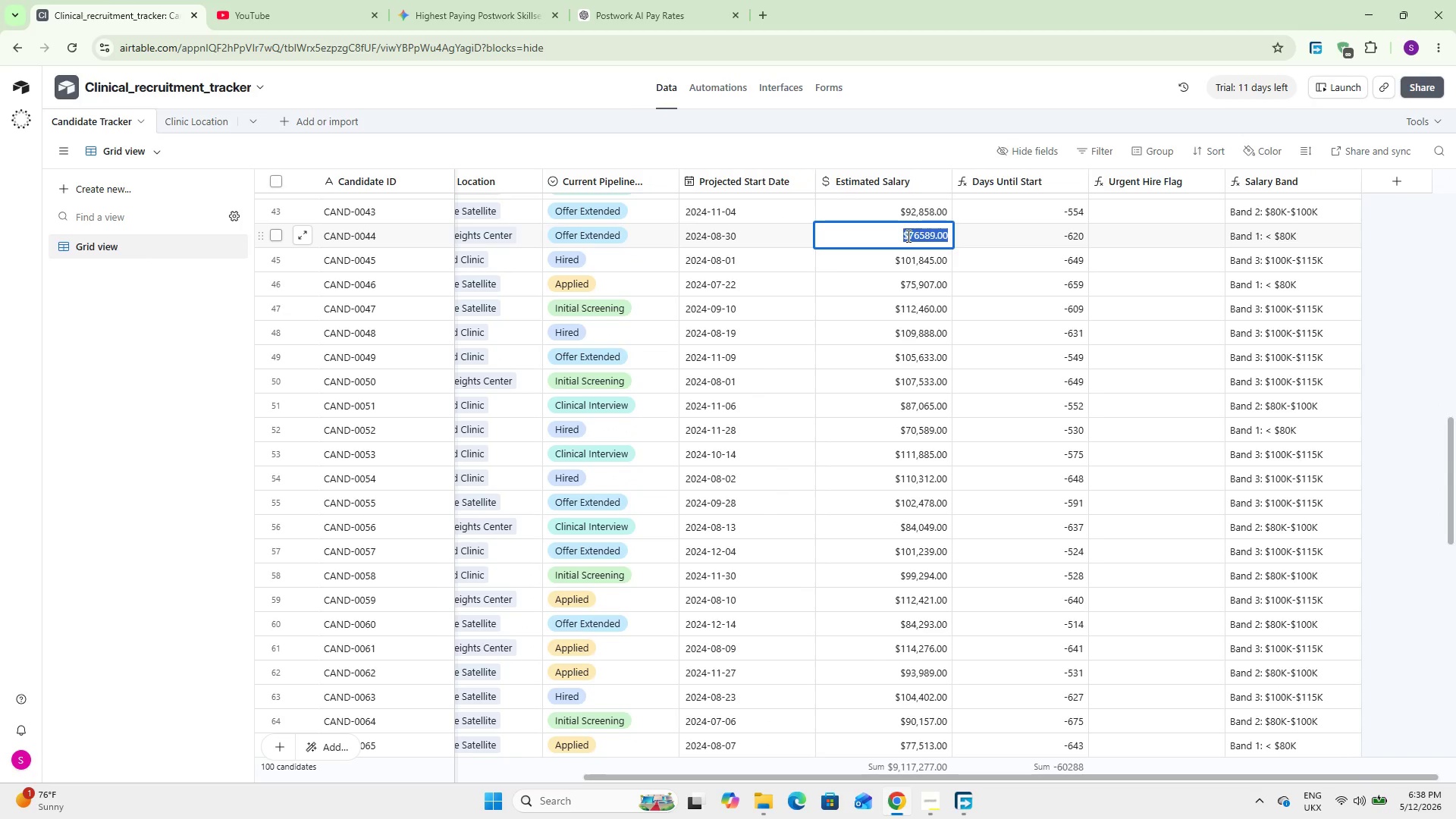 
key(Backspace)
 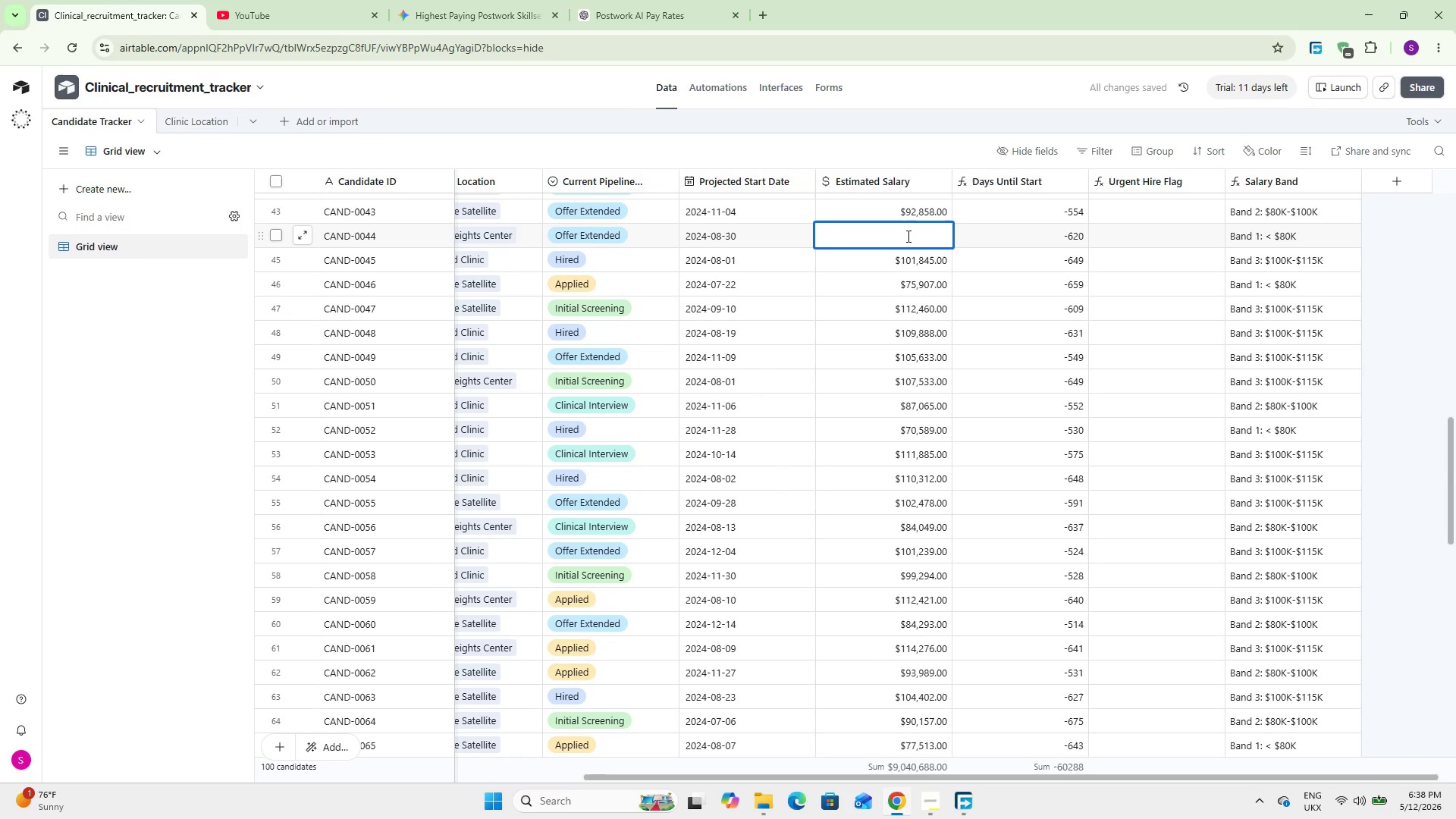 
key(Control+Z)
 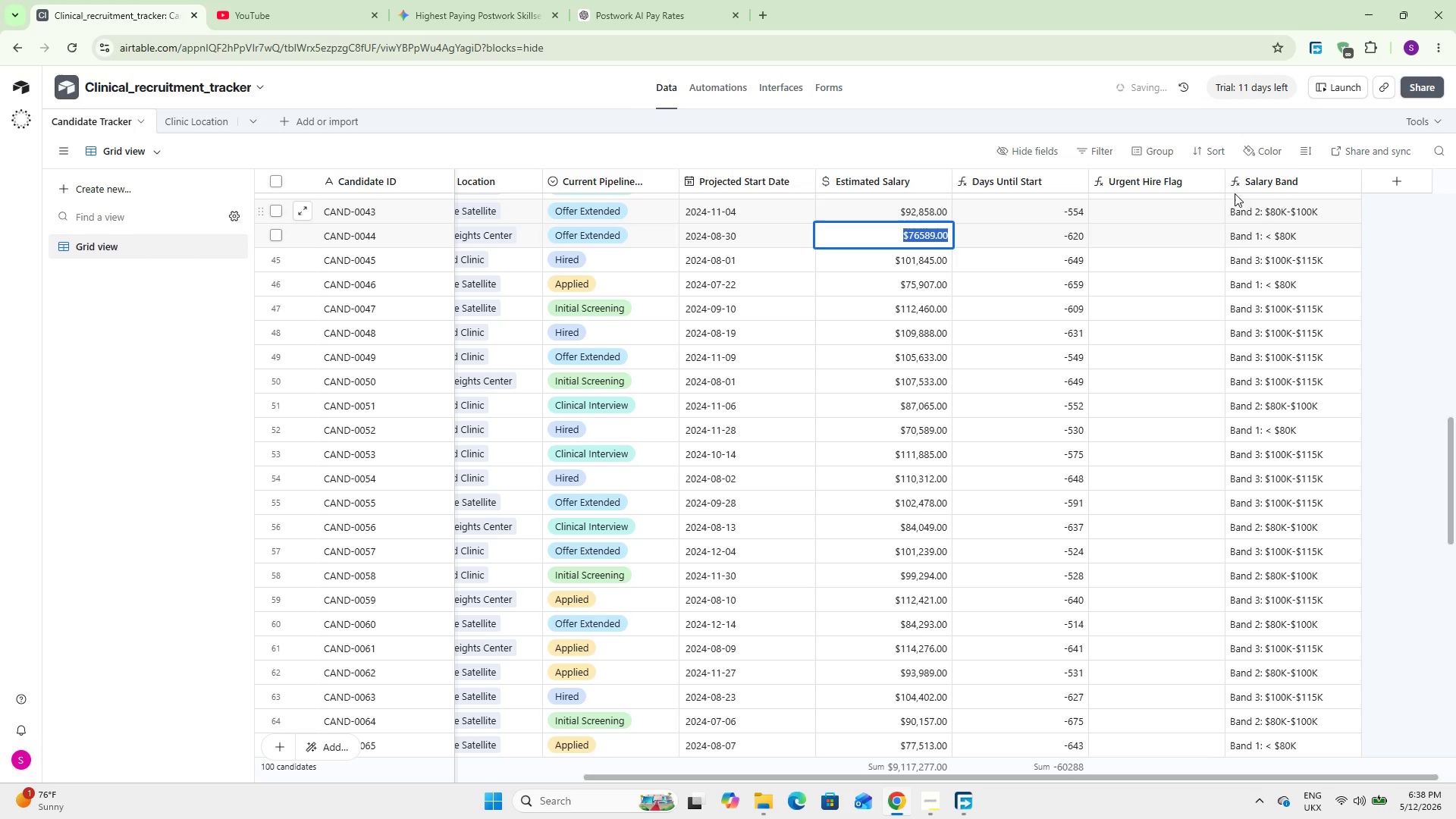 
double_click([1248, 184])
 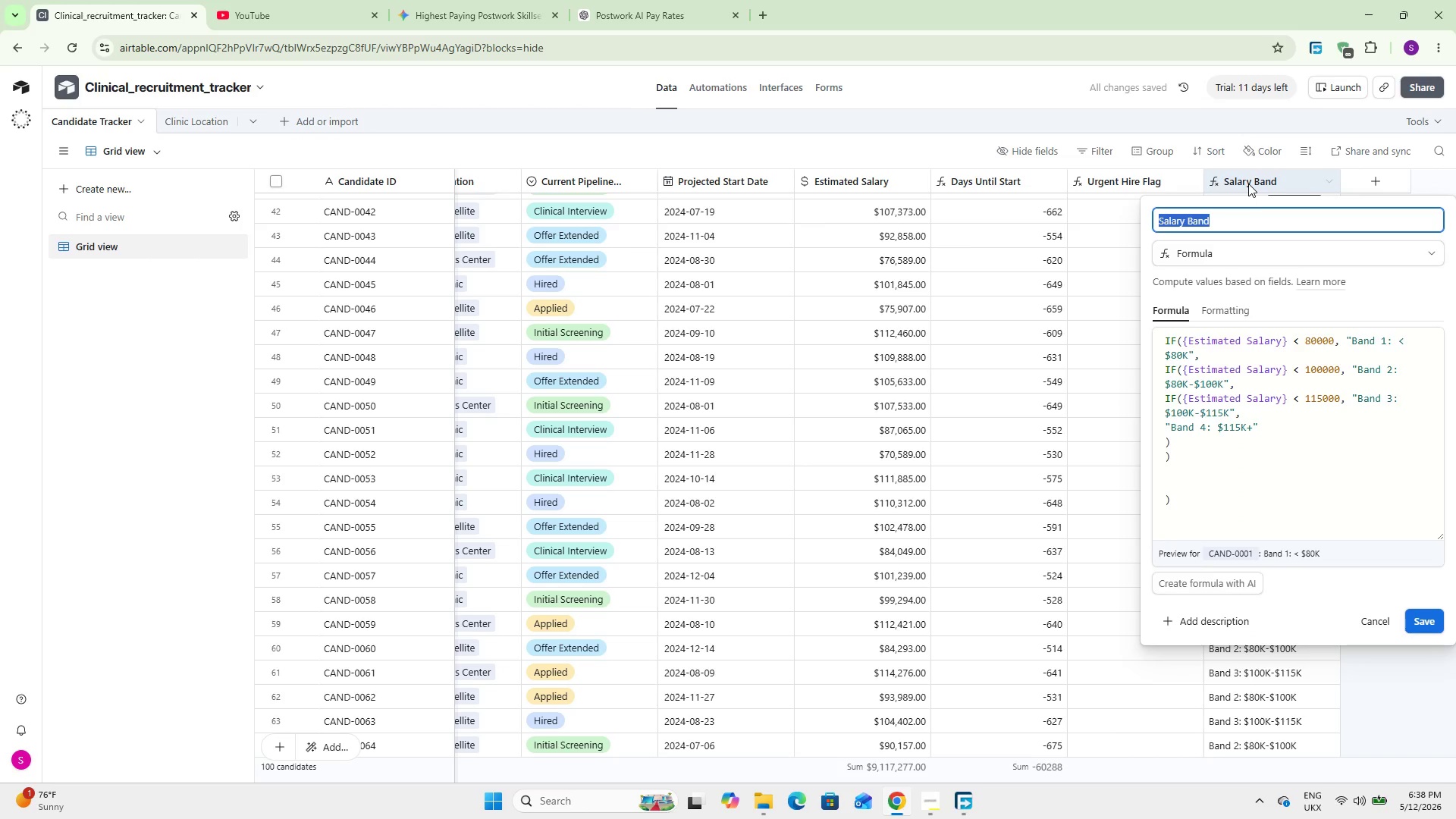 
left_click([937, 440])
 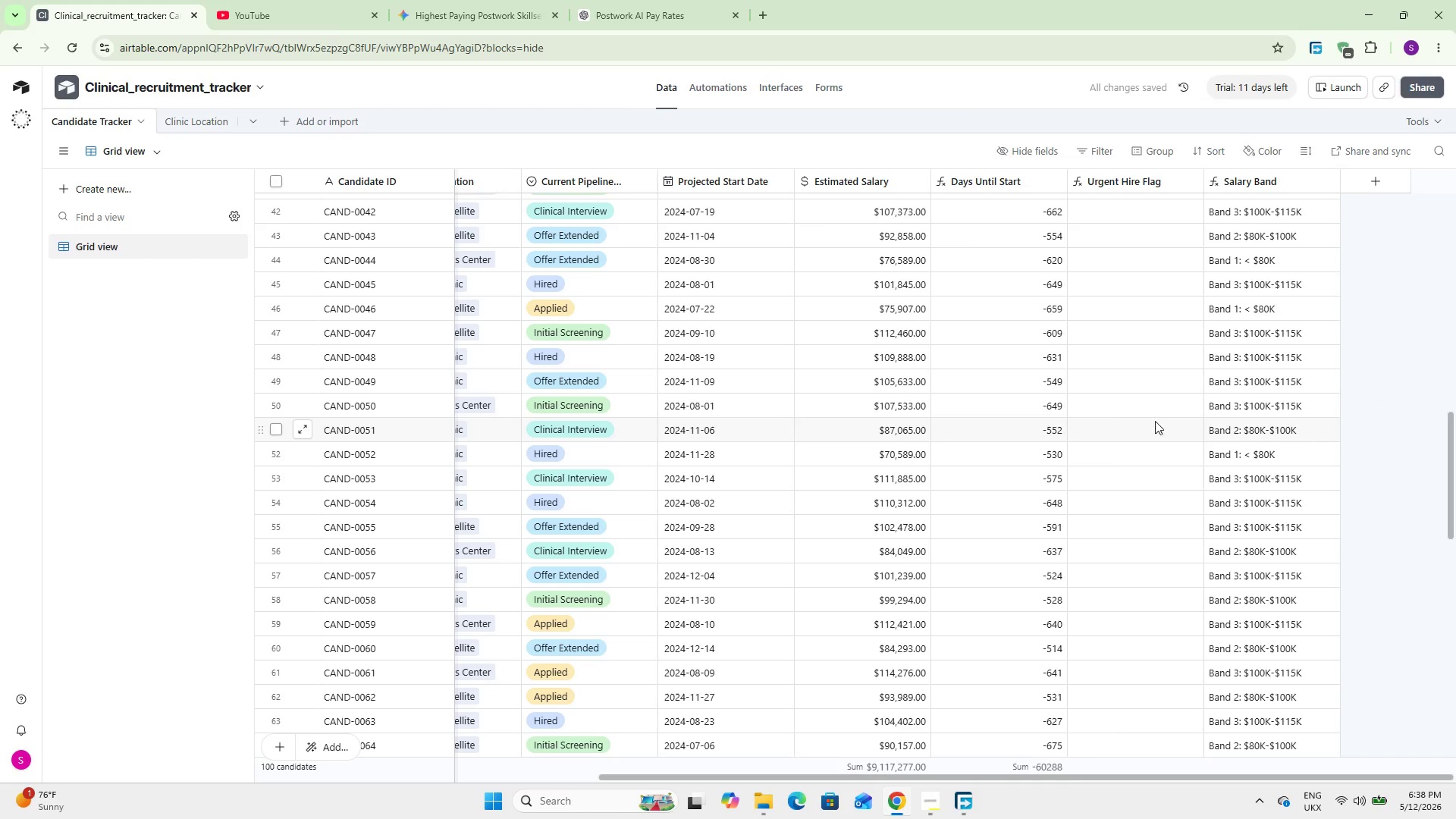 
scroll: coordinate [1214, 424], scroll_direction: down, amount: 4.0
 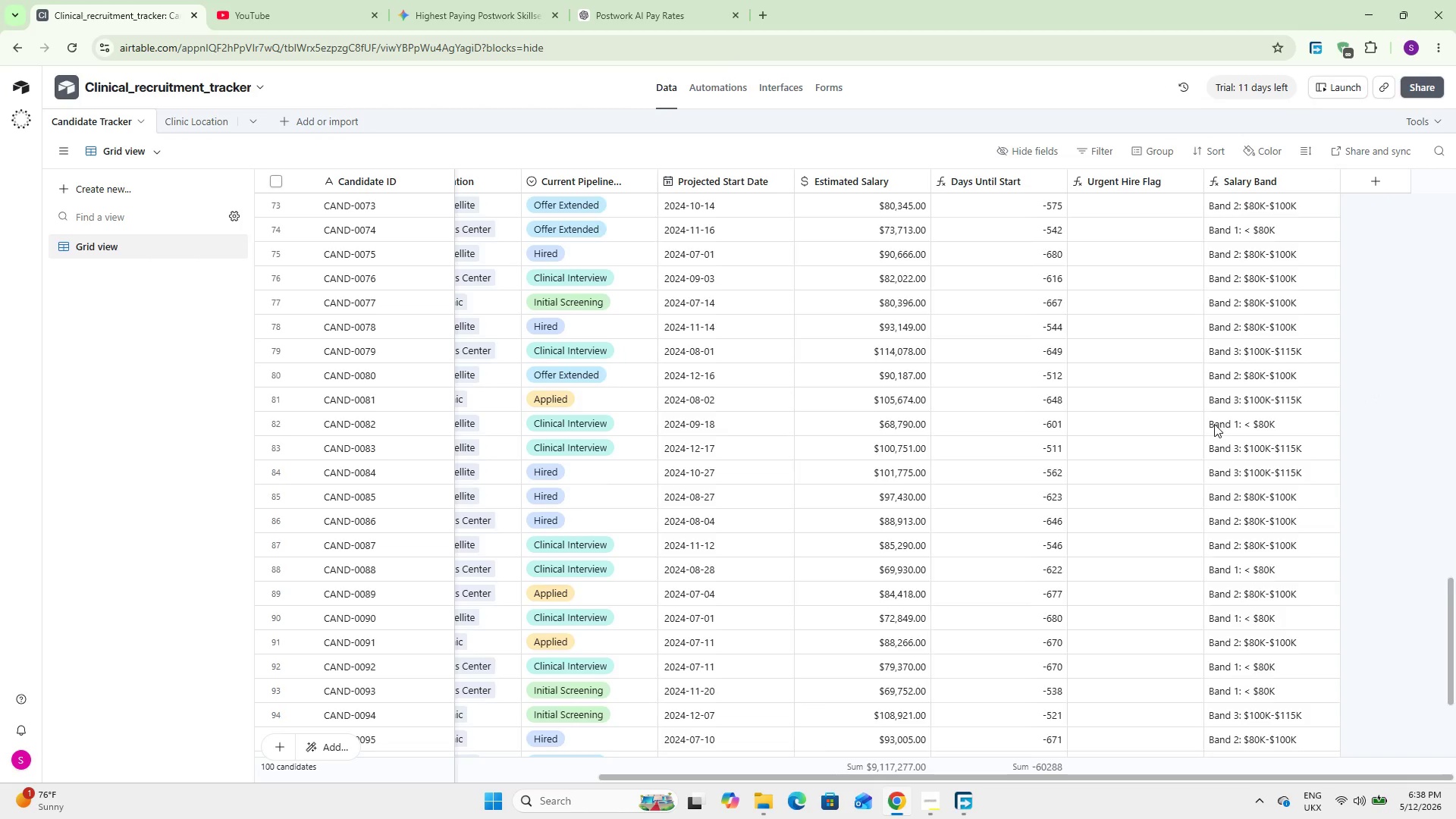 
scroll: coordinate [1214, 424], scroll_direction: up, amount: 23.0
 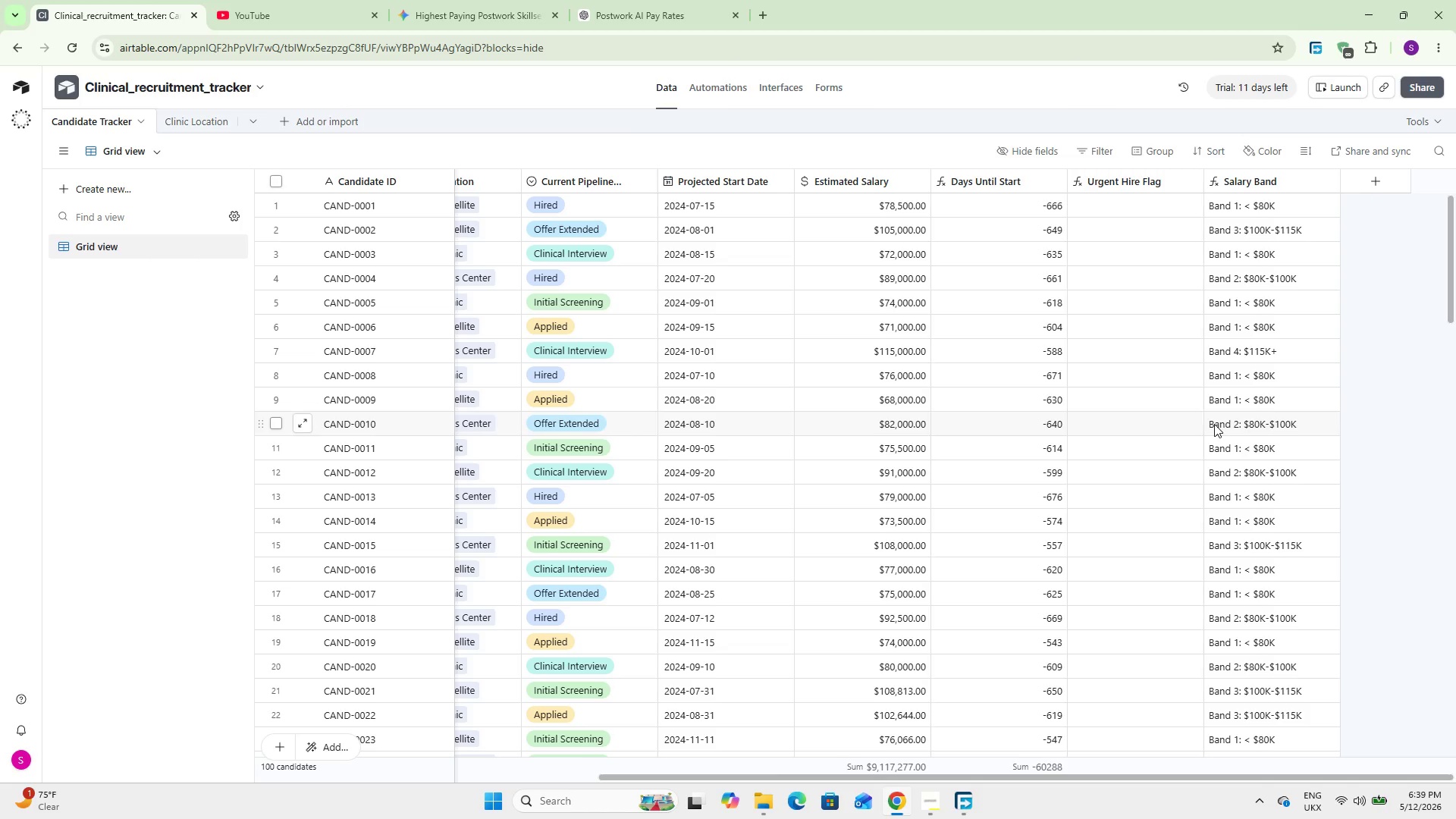 
wait(31.91)
 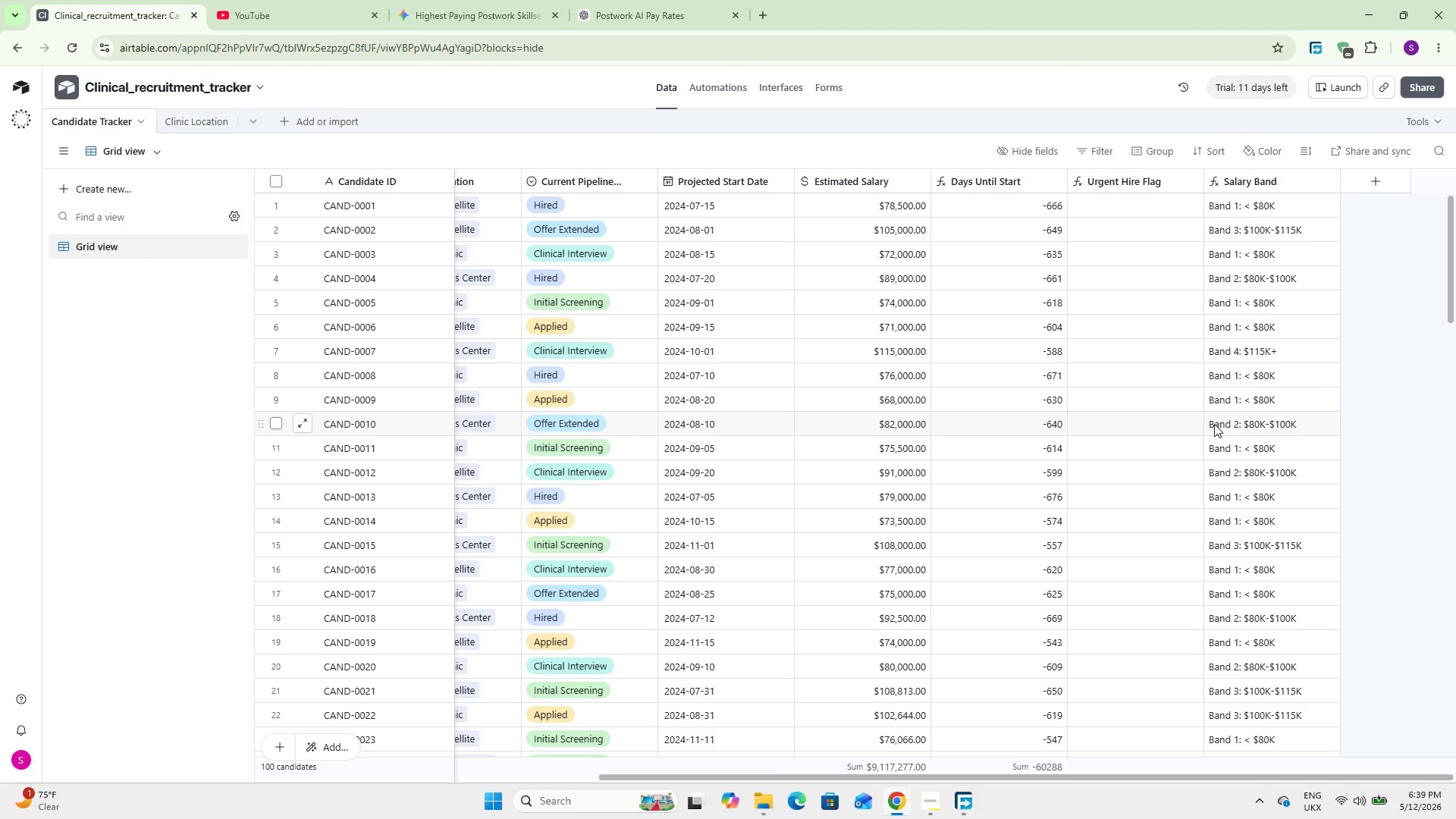 
double_click([1273, 176])
 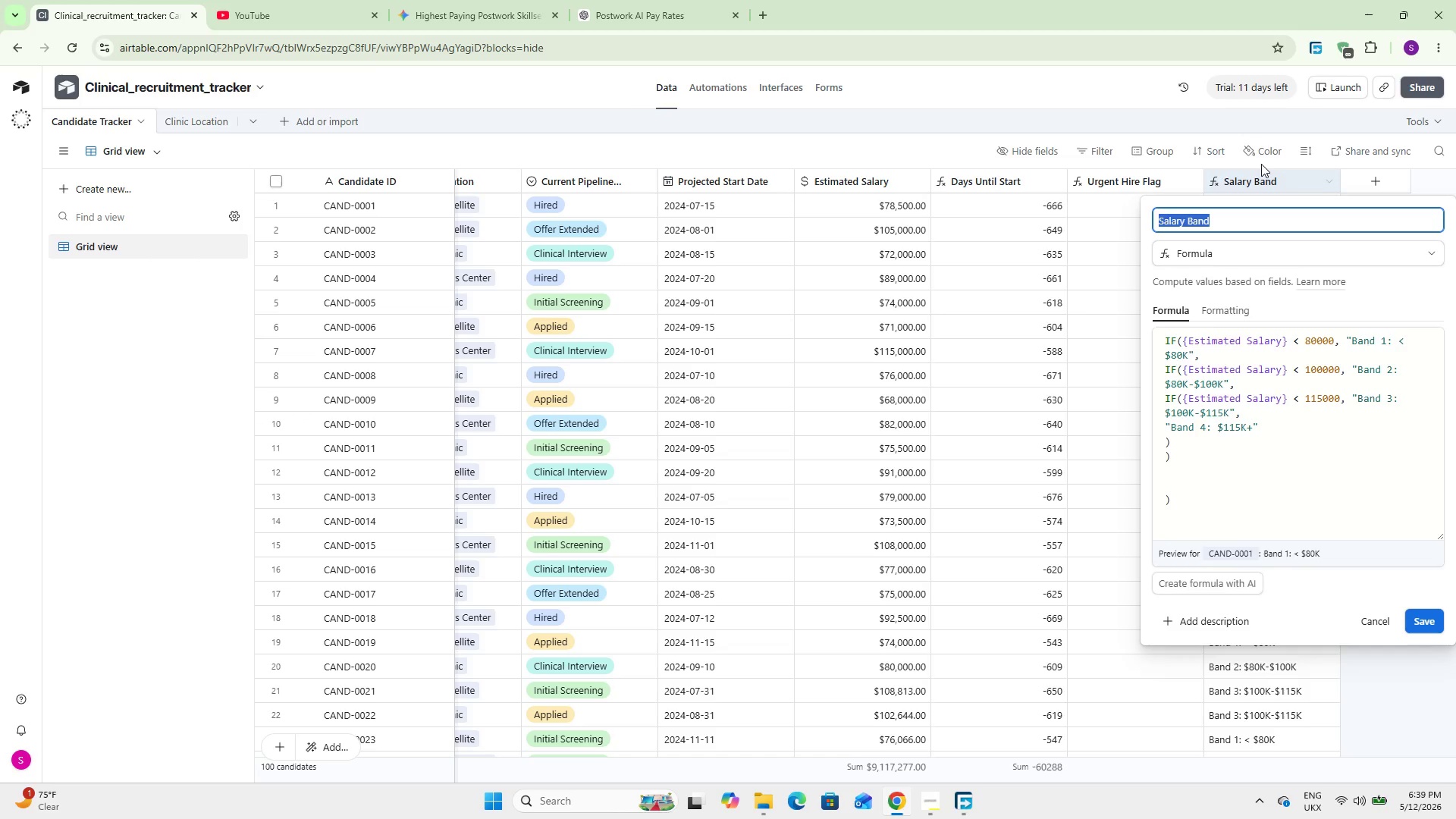 
left_click([1261, 164])
 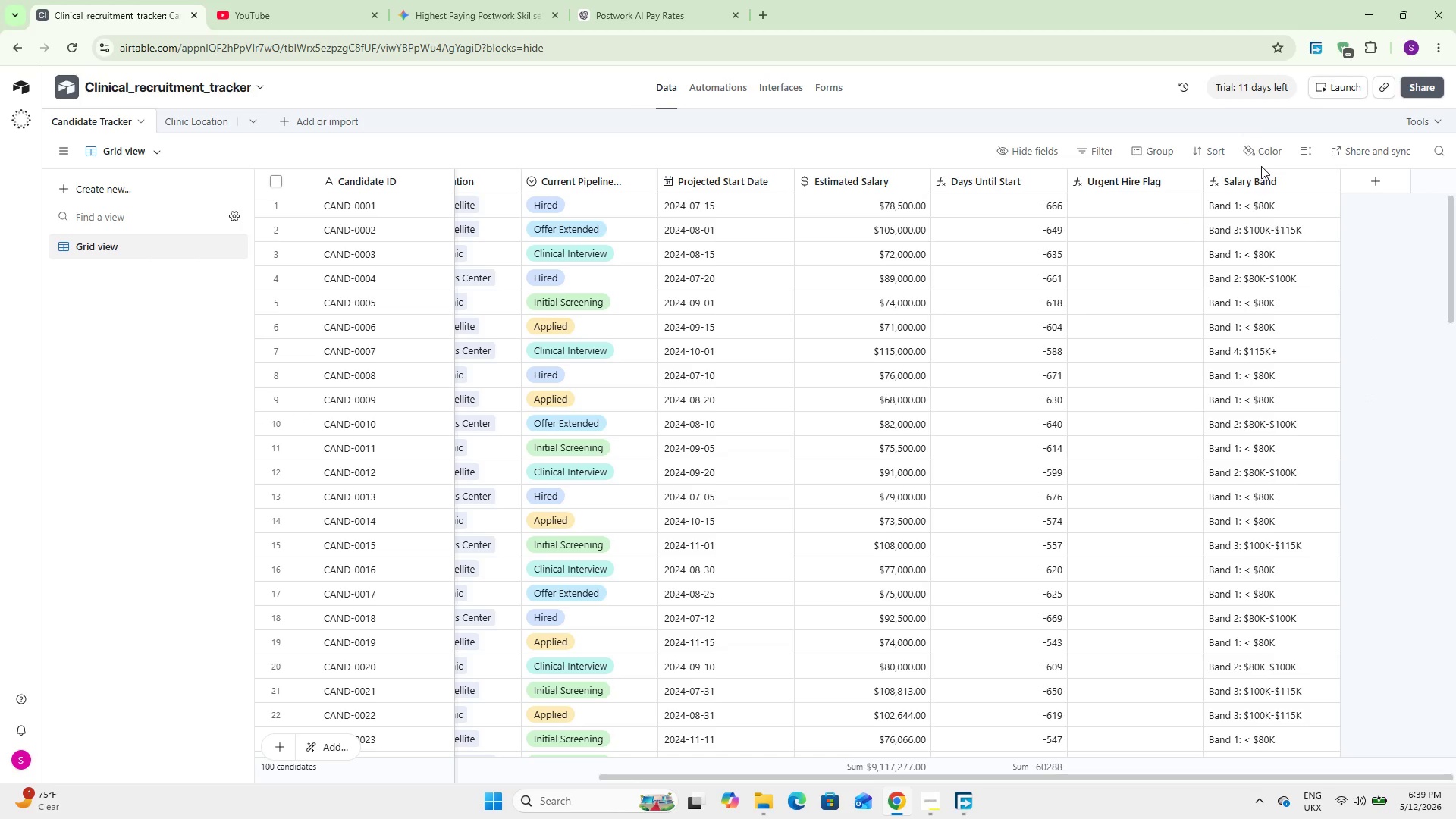 
left_click([1261, 166])
 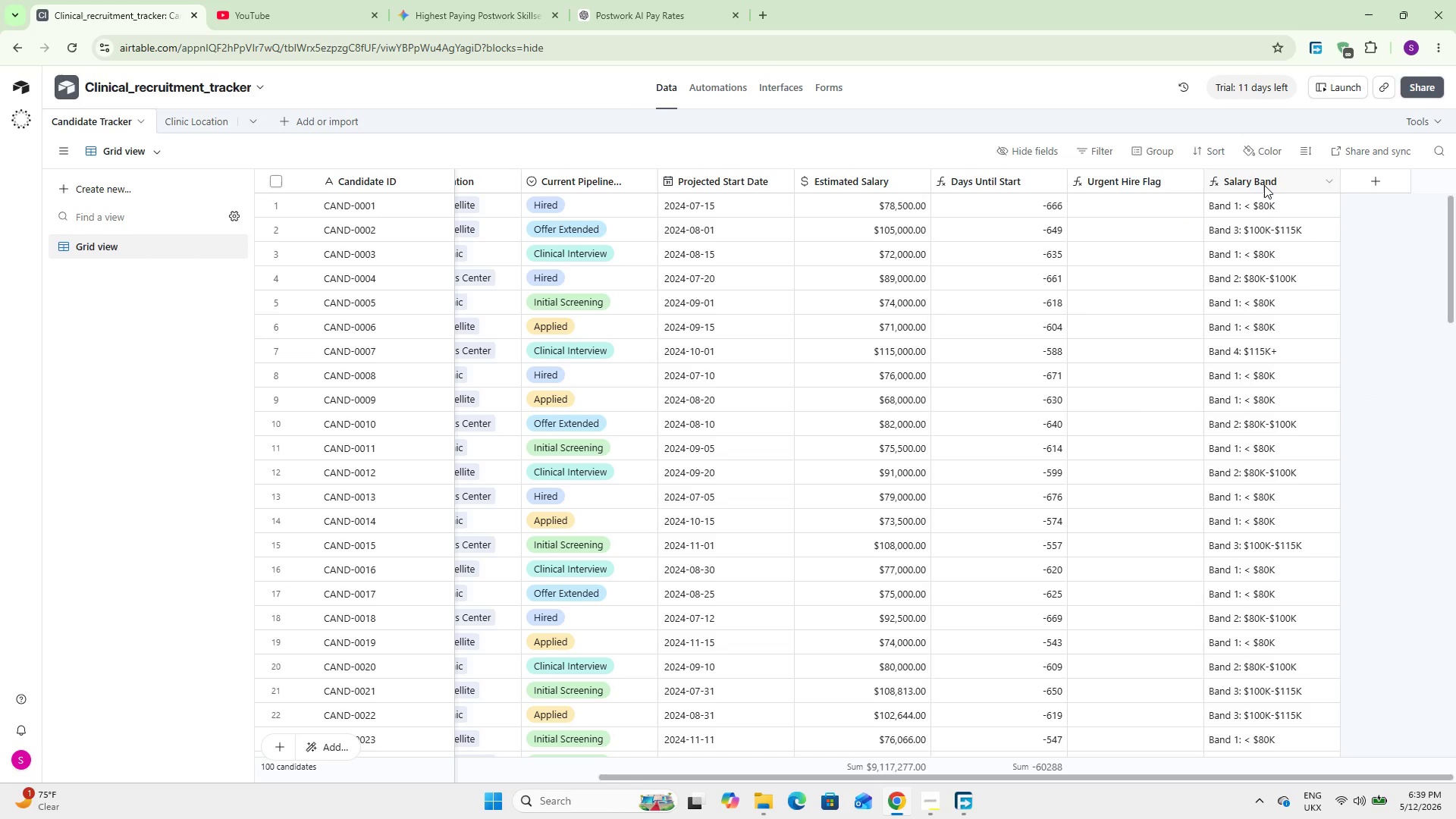 
double_click([1264, 185])
 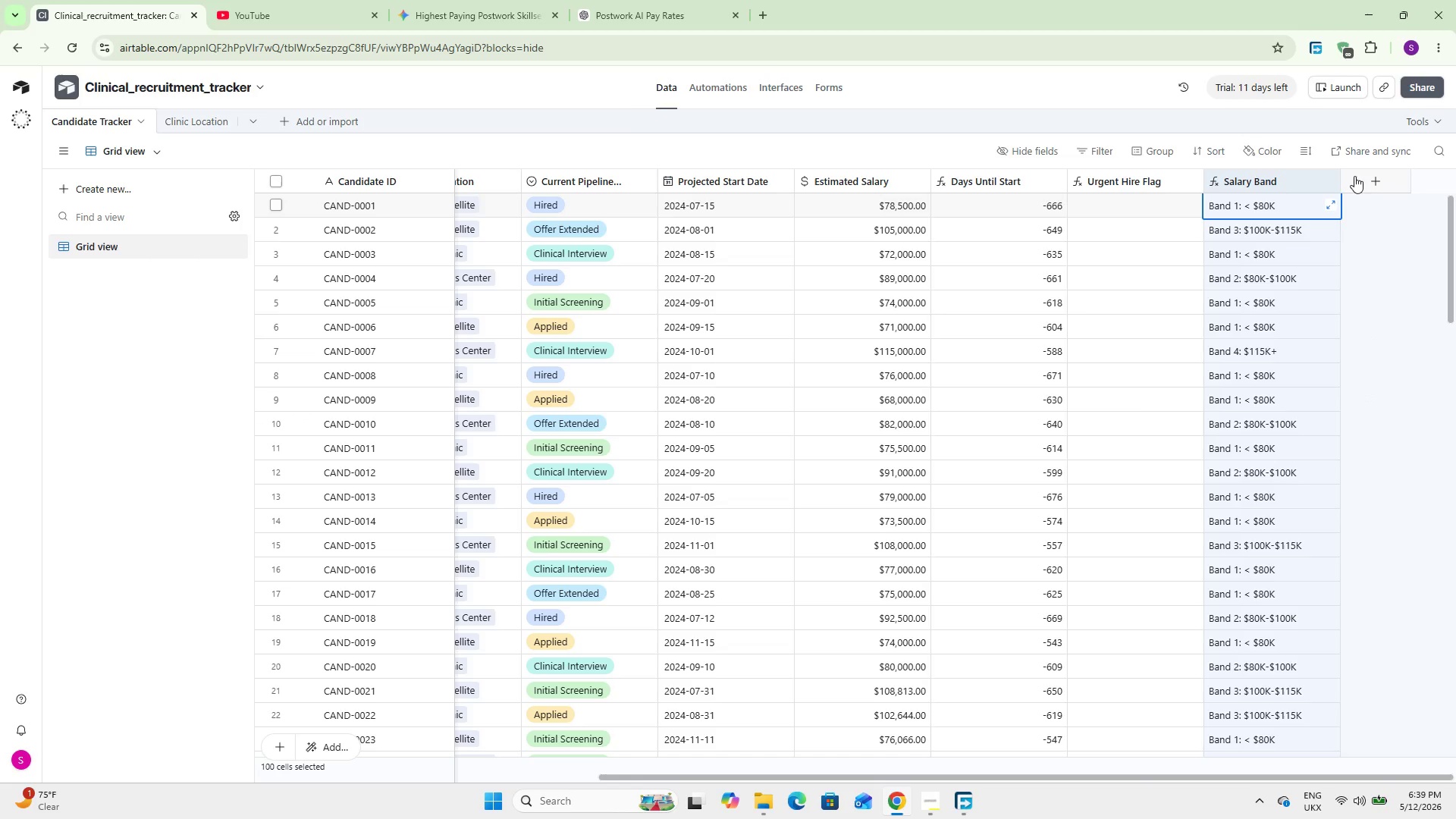 
left_click([1326, 176])
 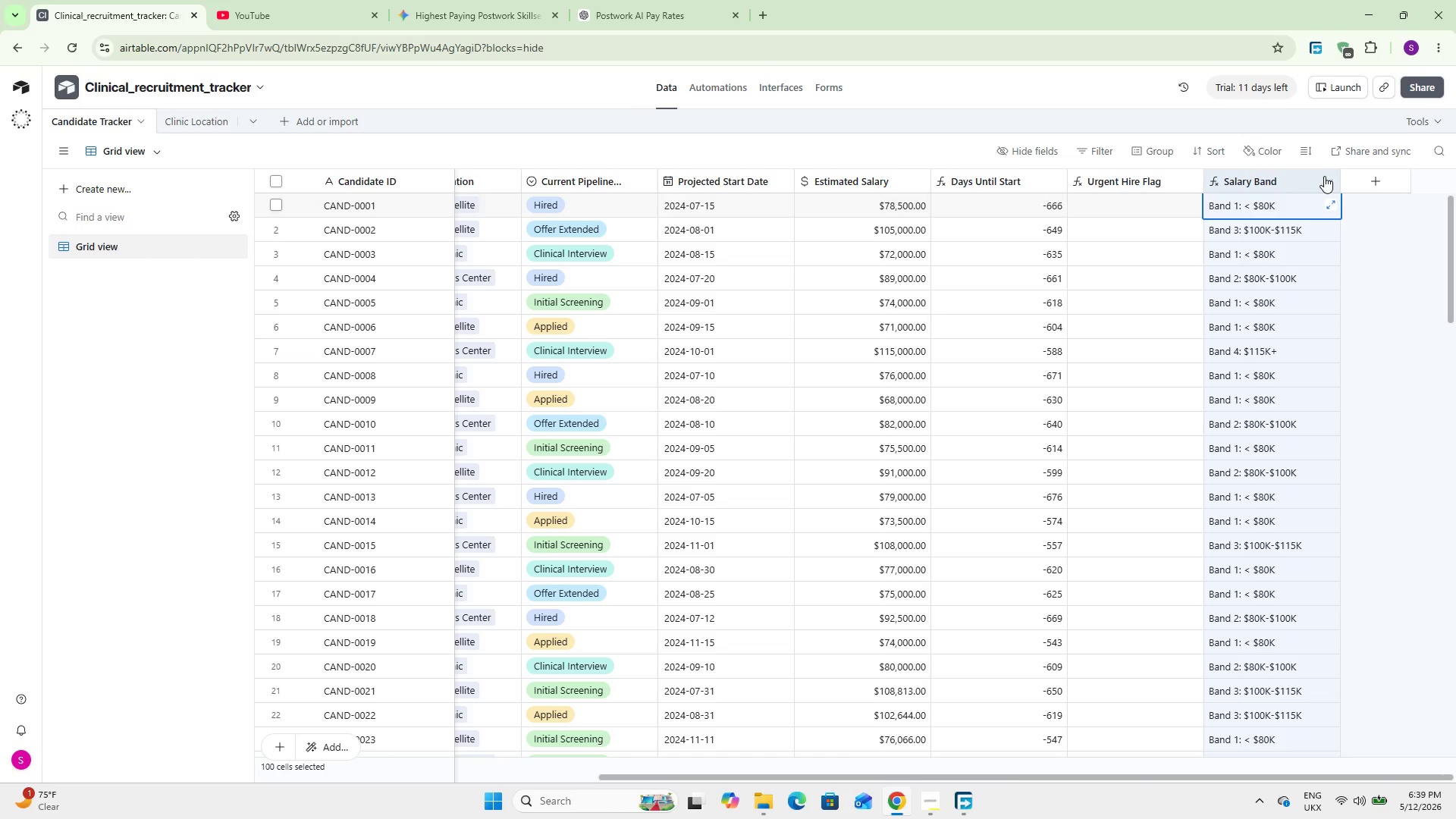 
mouse_move([1304, 202])
 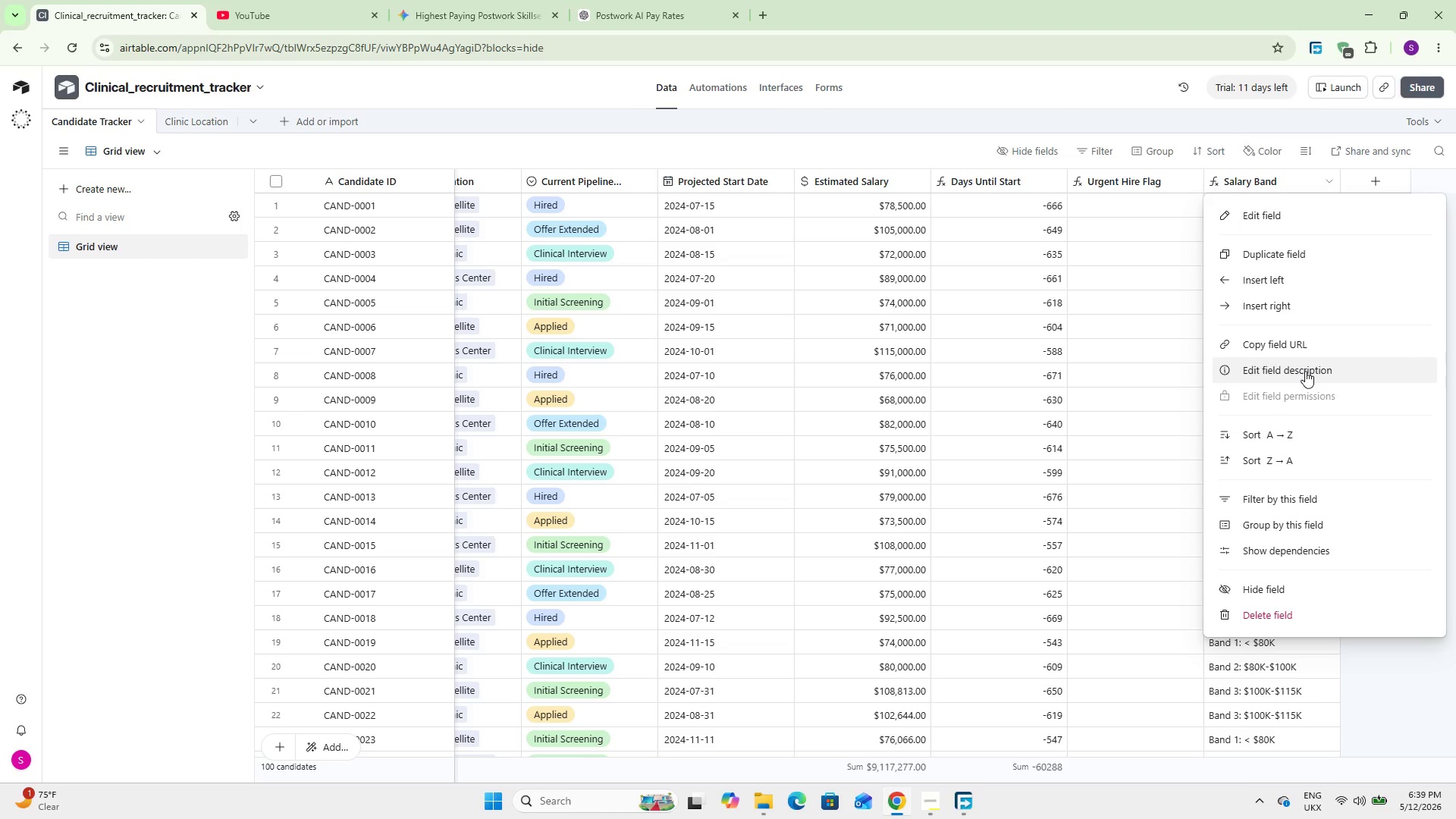 
left_click([1305, 371])
 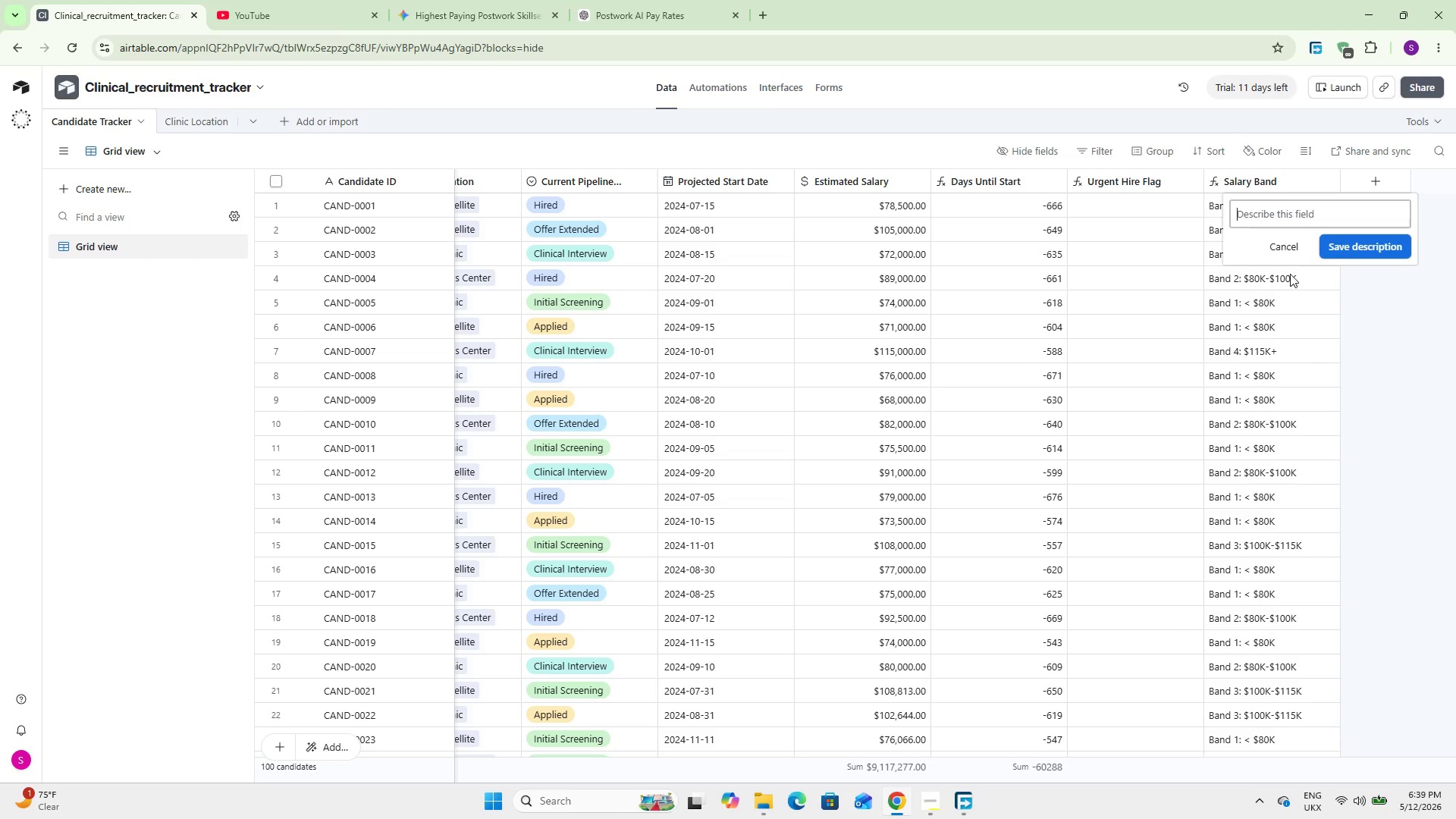 
left_click([1279, 253])
 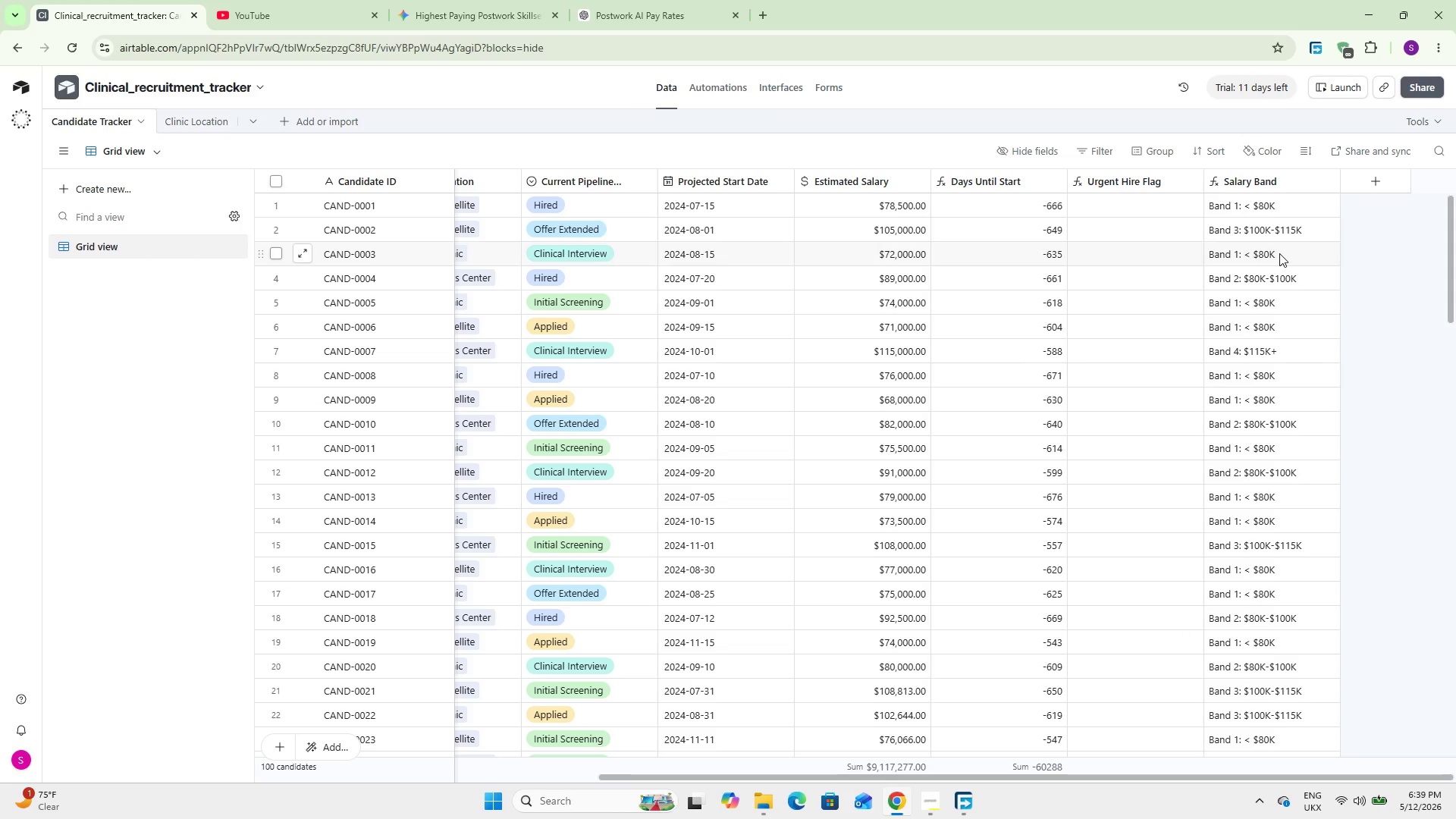 
wait(22.89)
 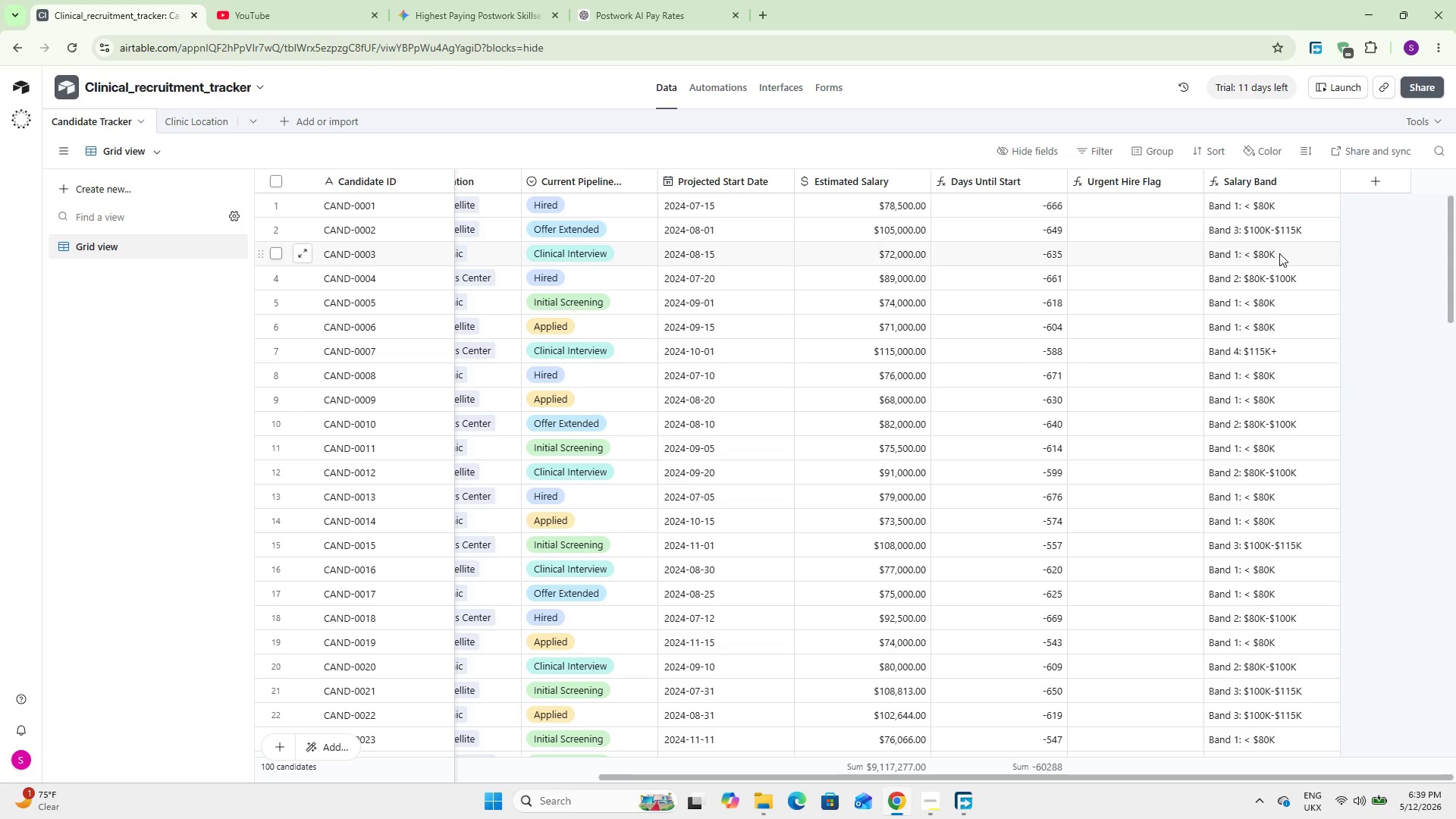 
left_click([636, 180])
 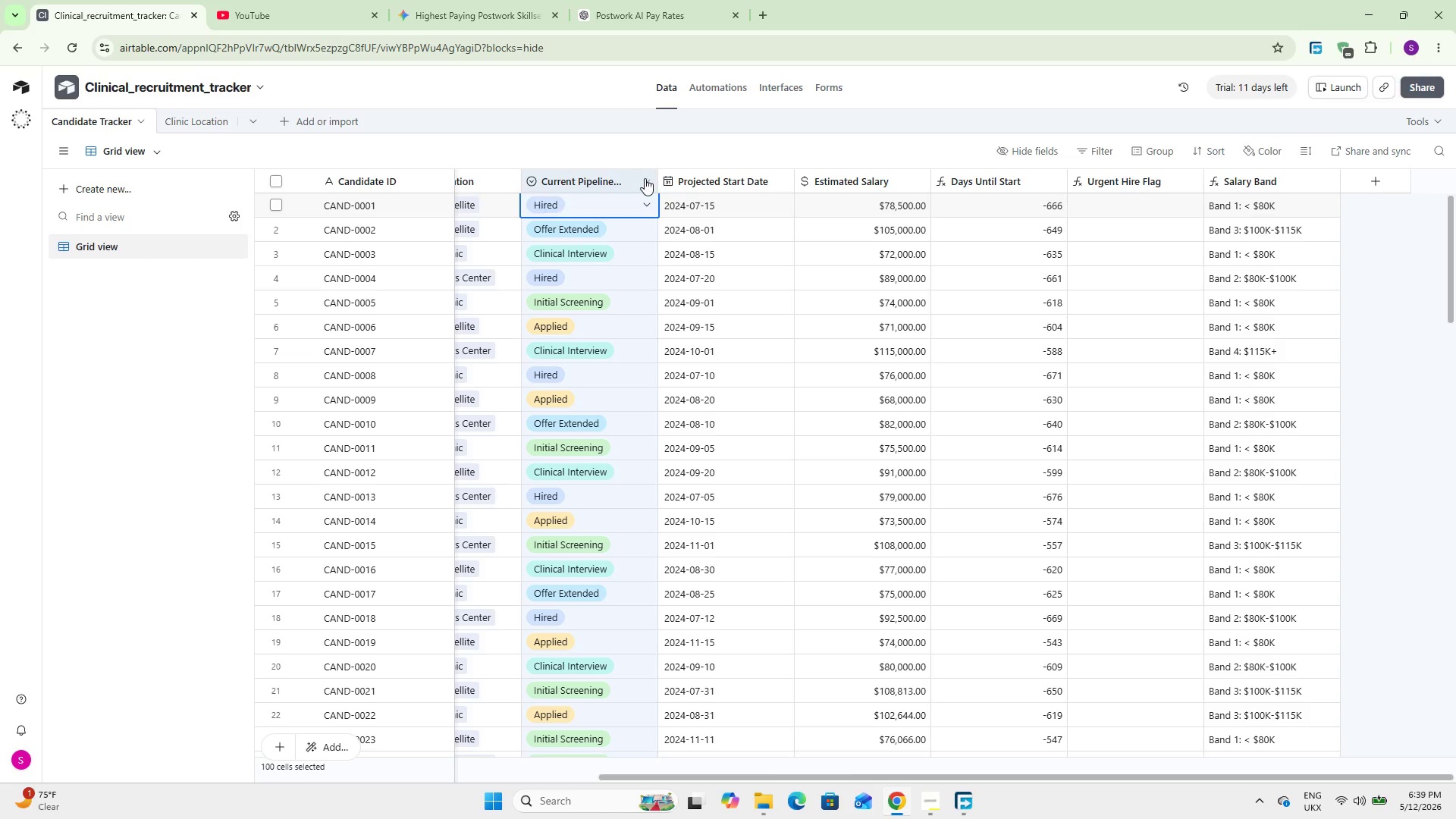 
left_click([648, 178])
 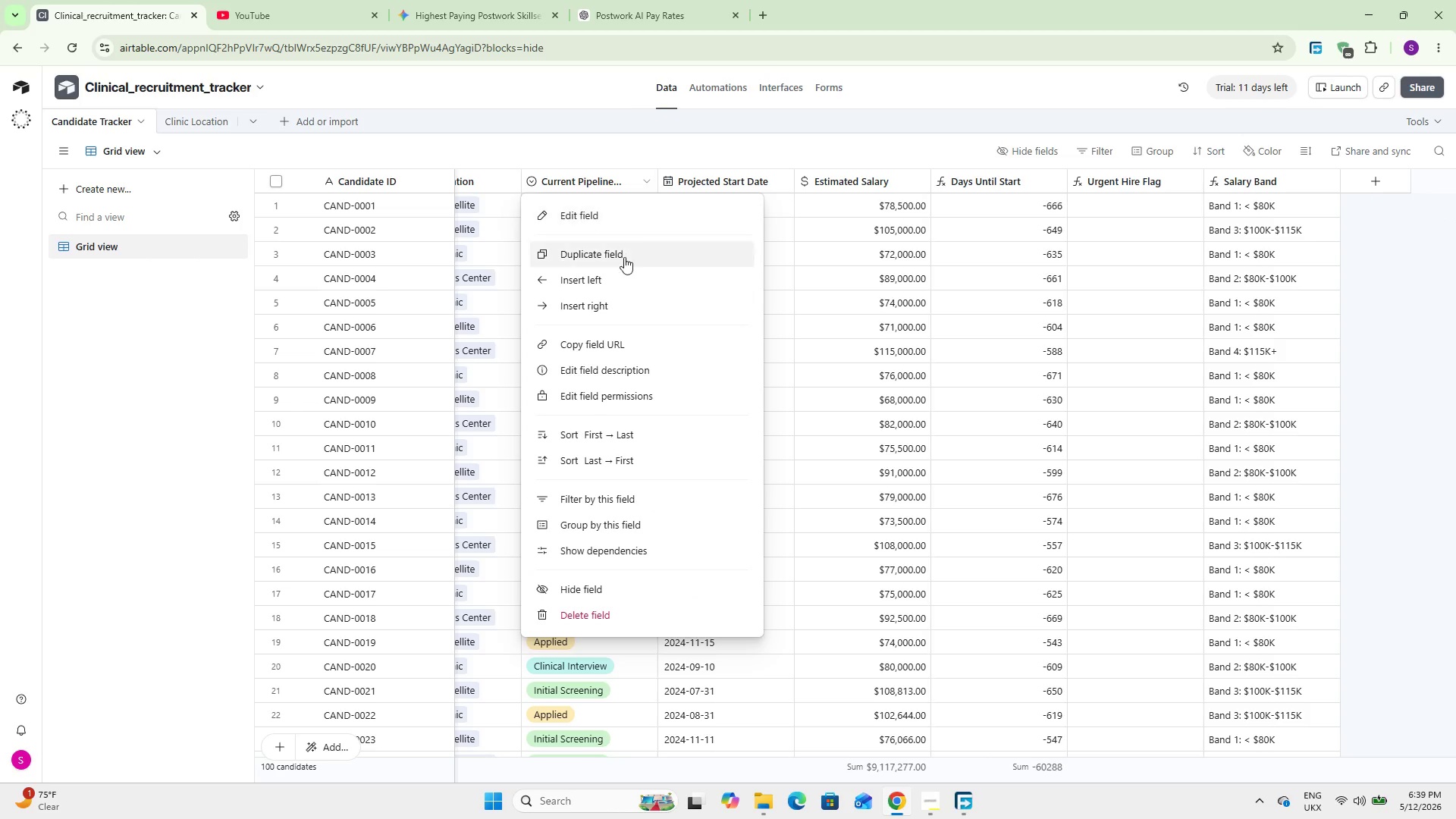 
left_click([613, 359])
 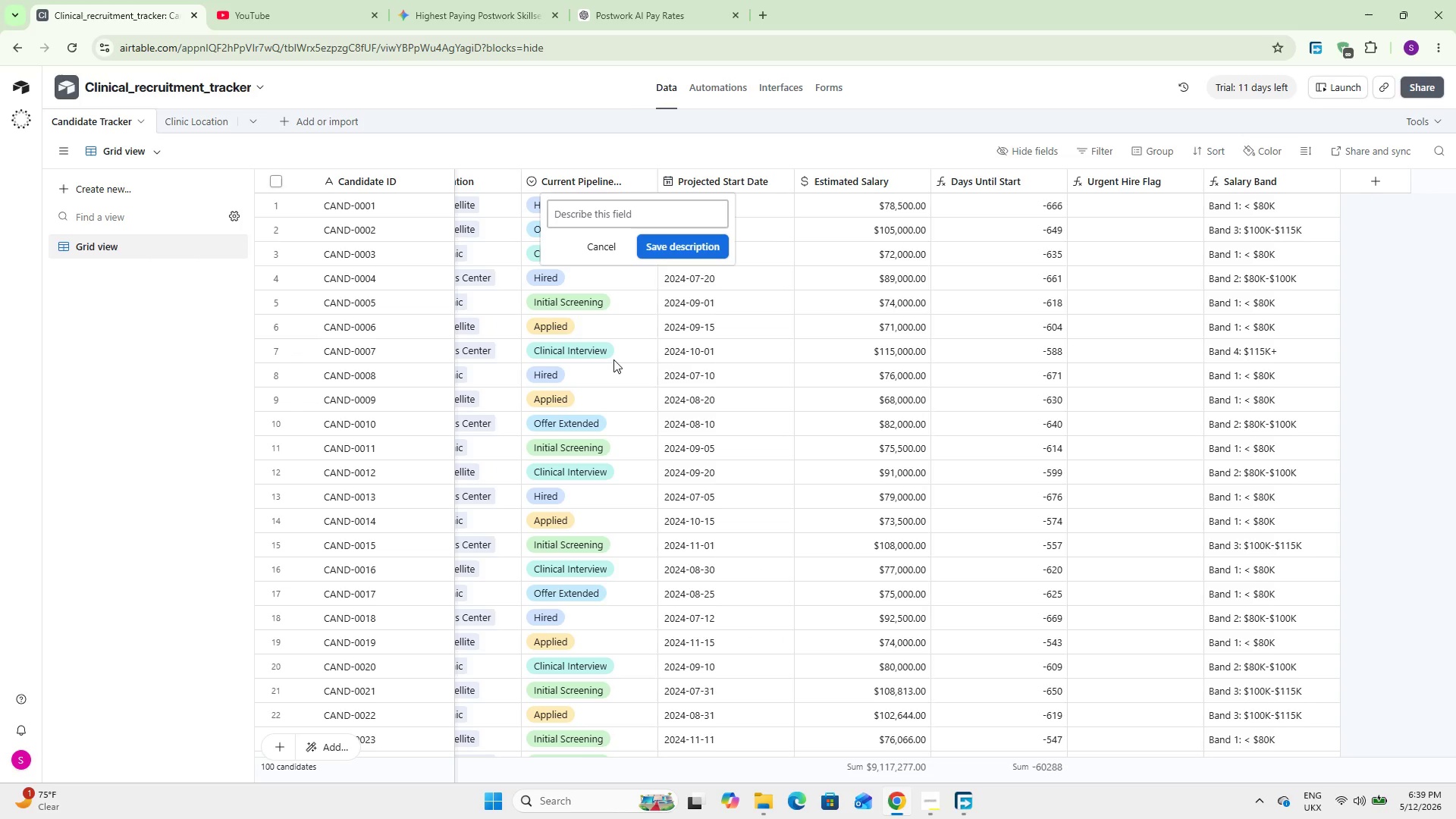 
type(The candidates current Re)
key(Backspace)
key(Backspace)
type(recruitment stage. Update this field to)
 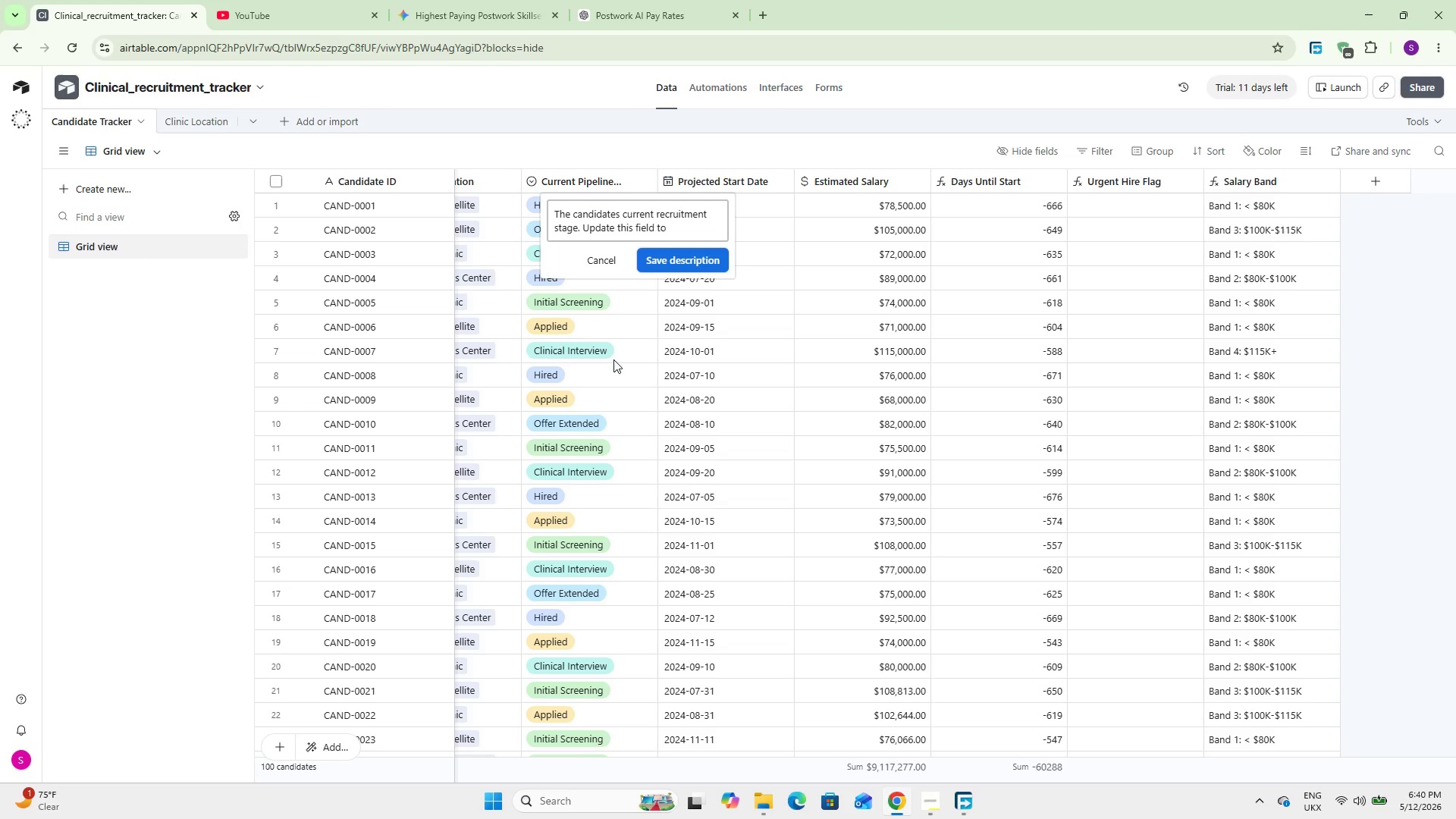 
wait(49.64)
 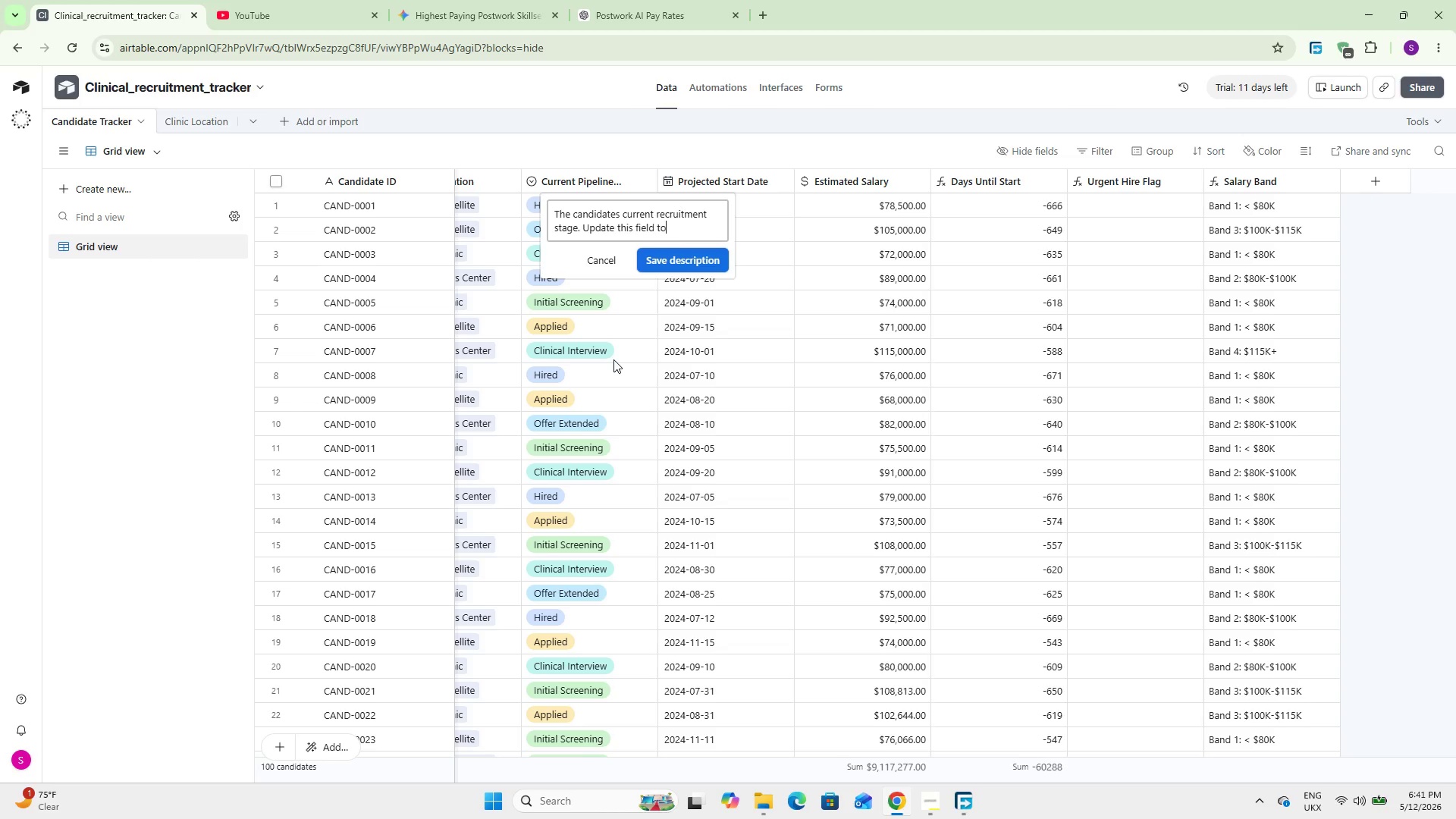 
type( Move the candidate through the Kanban board. Only Hired candidates)
 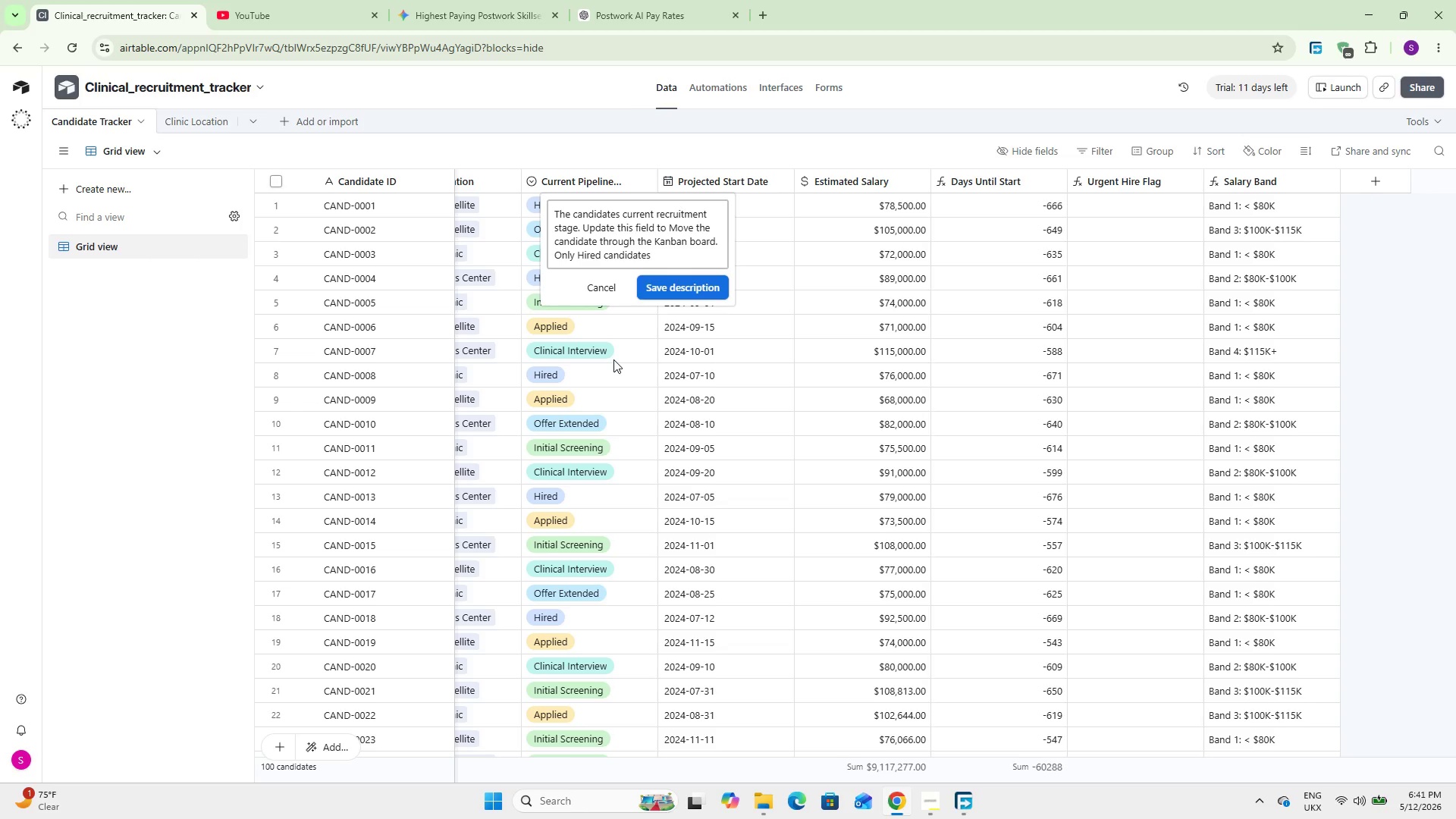 
wait(6.39)
 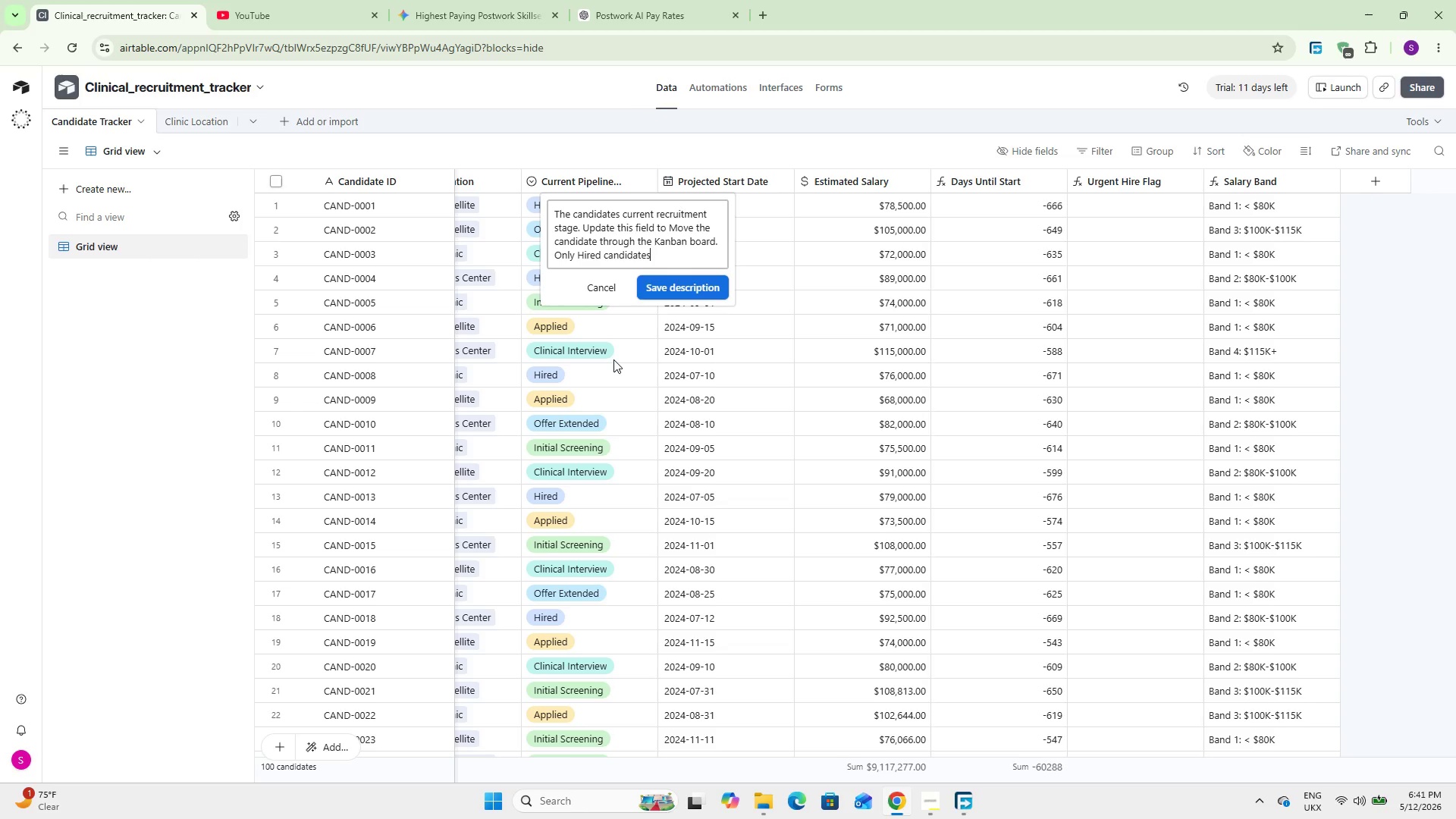 
type( count toward the locations headcount total)
 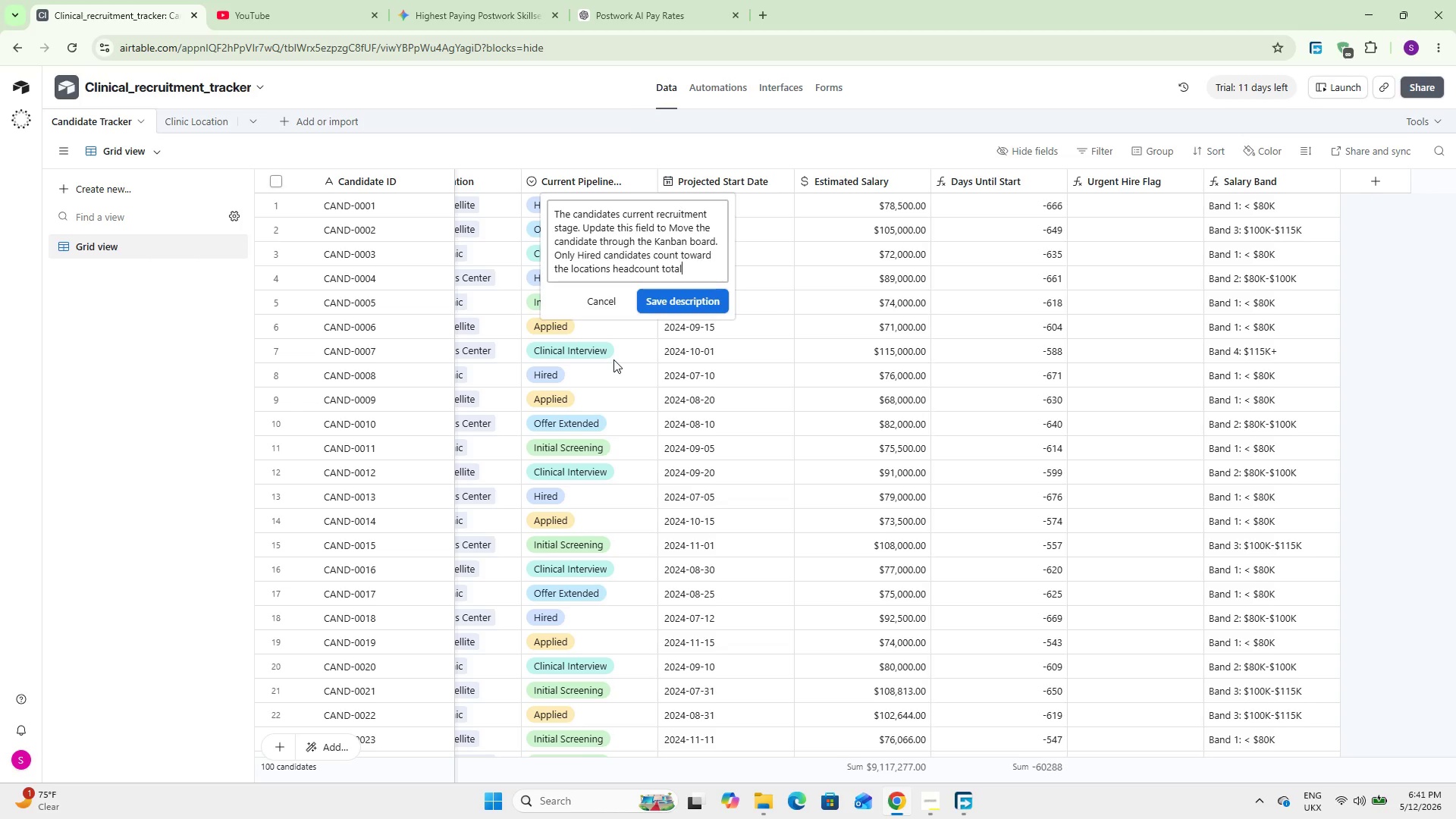 
wait(5.5)
 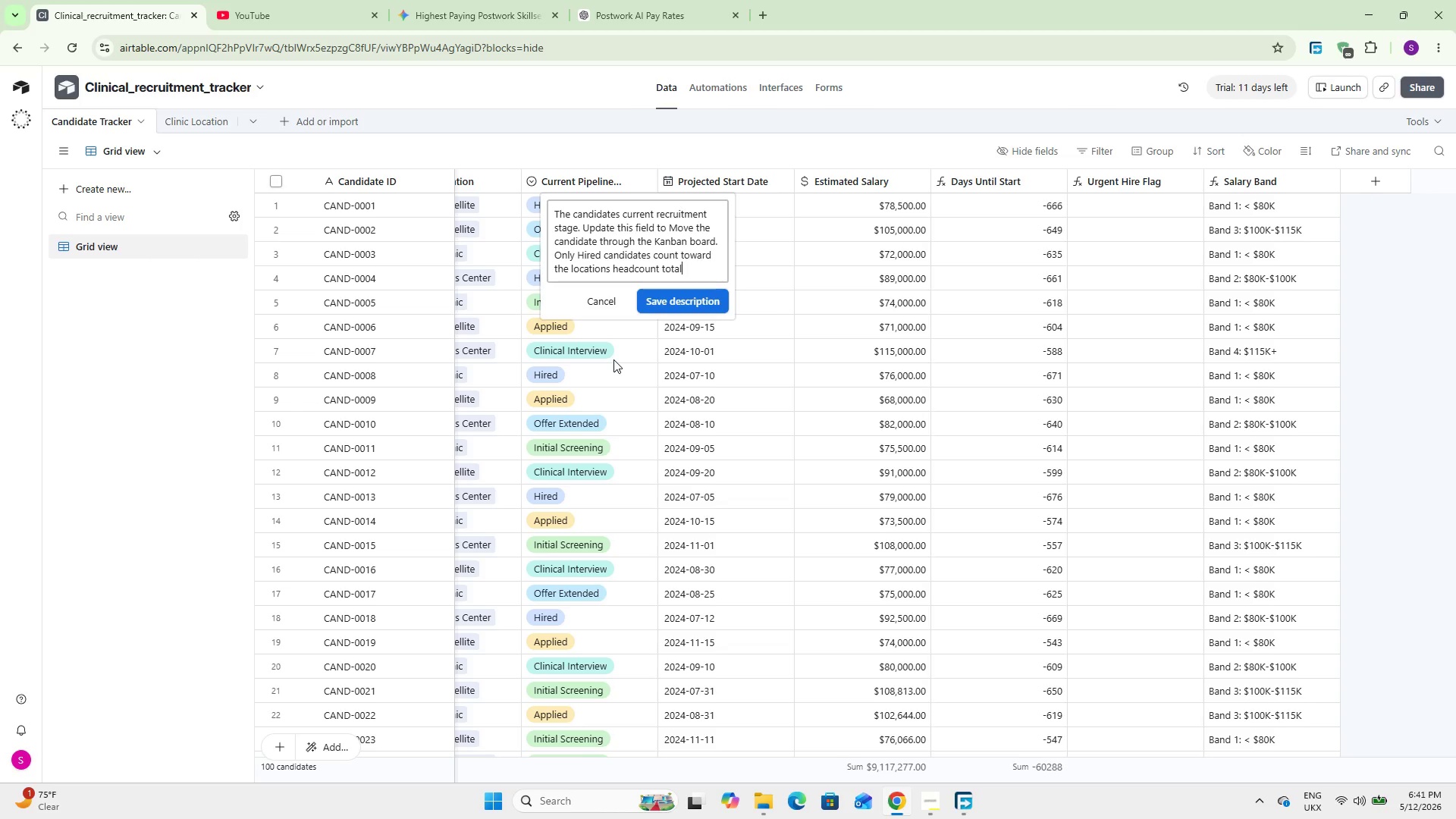 
left_click([656, 309])
 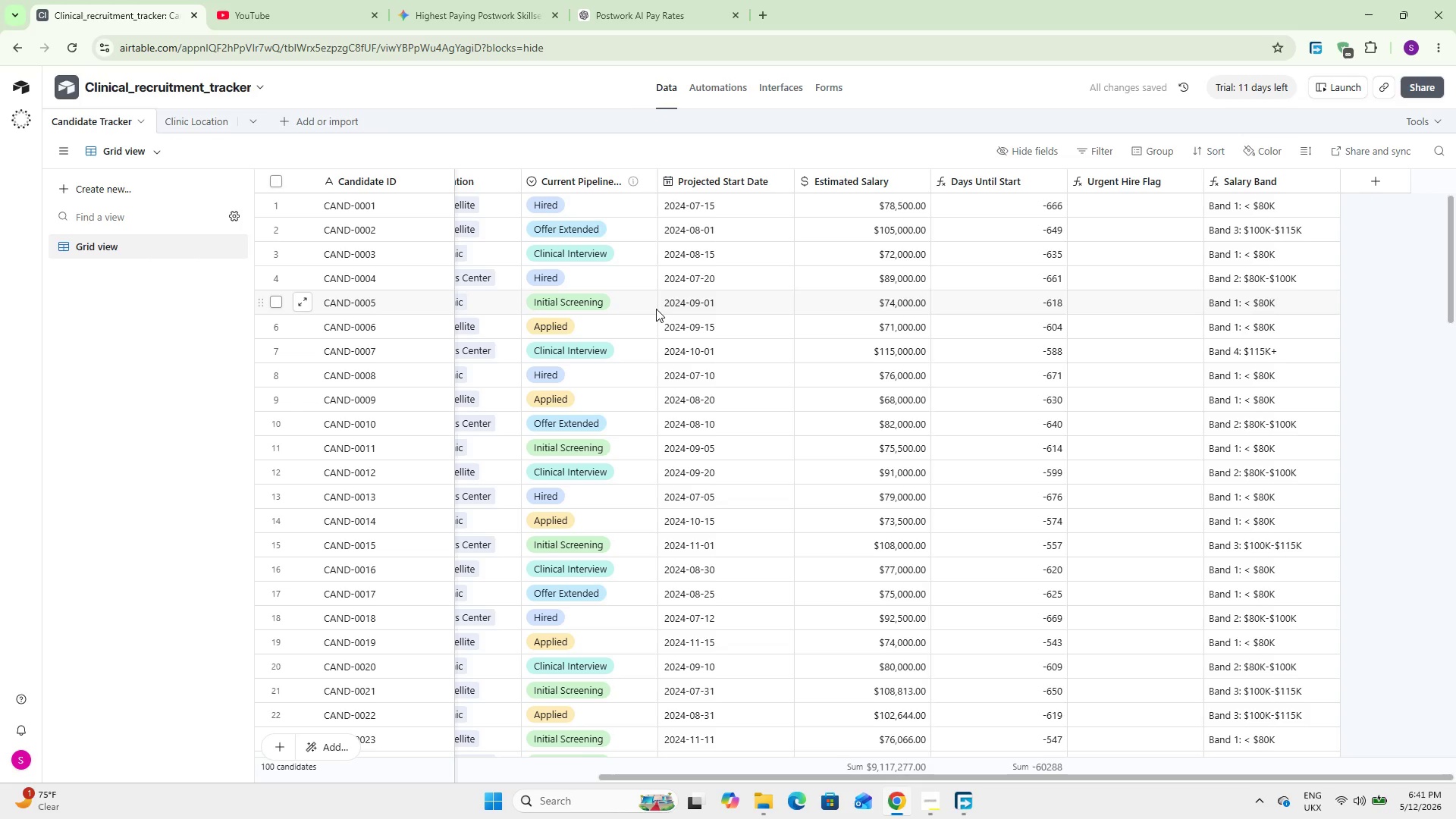 
wait(10.36)
 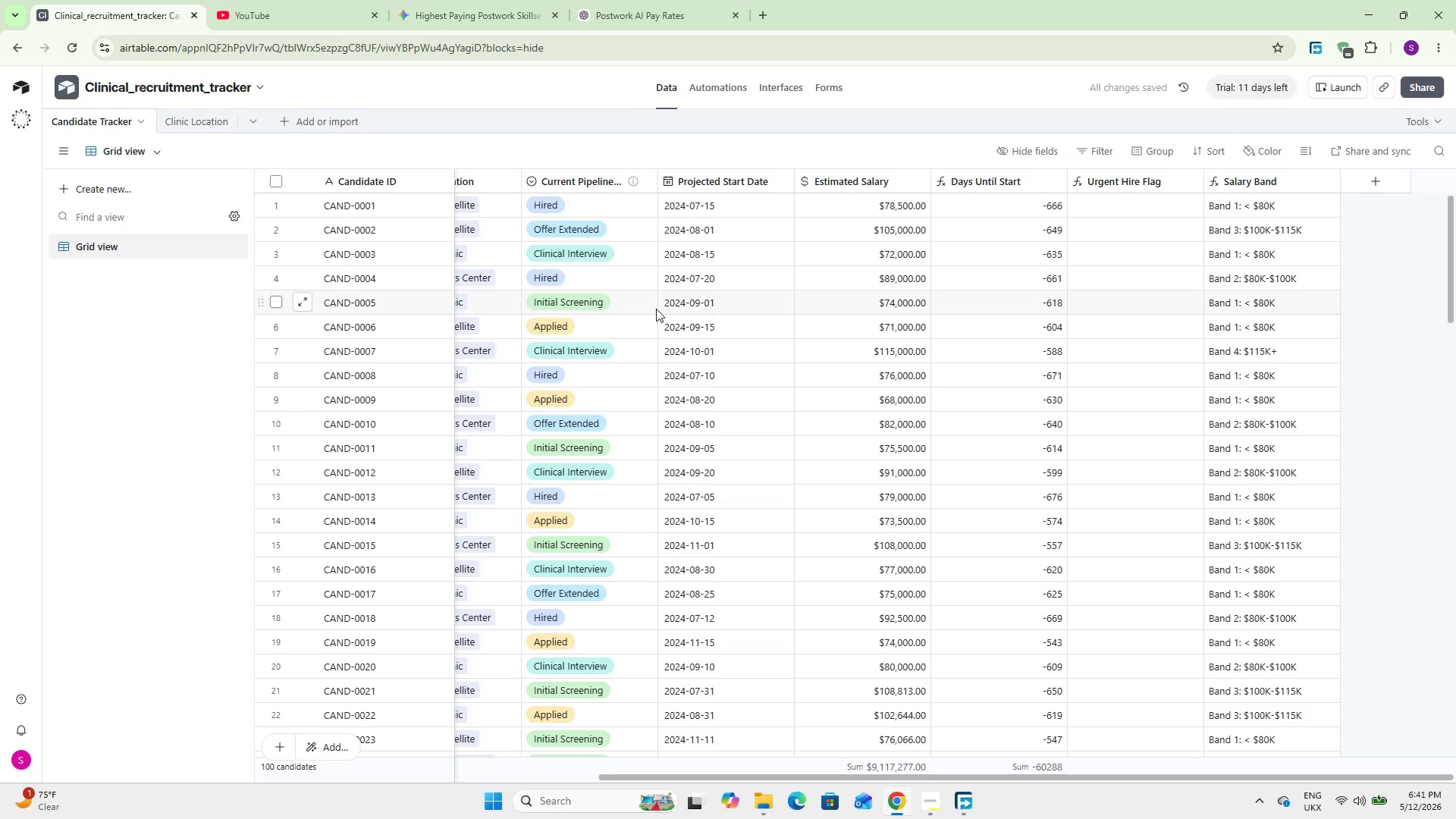 
left_click_drag(start_coordinate=[752, 778], to_coordinate=[598, 783])
 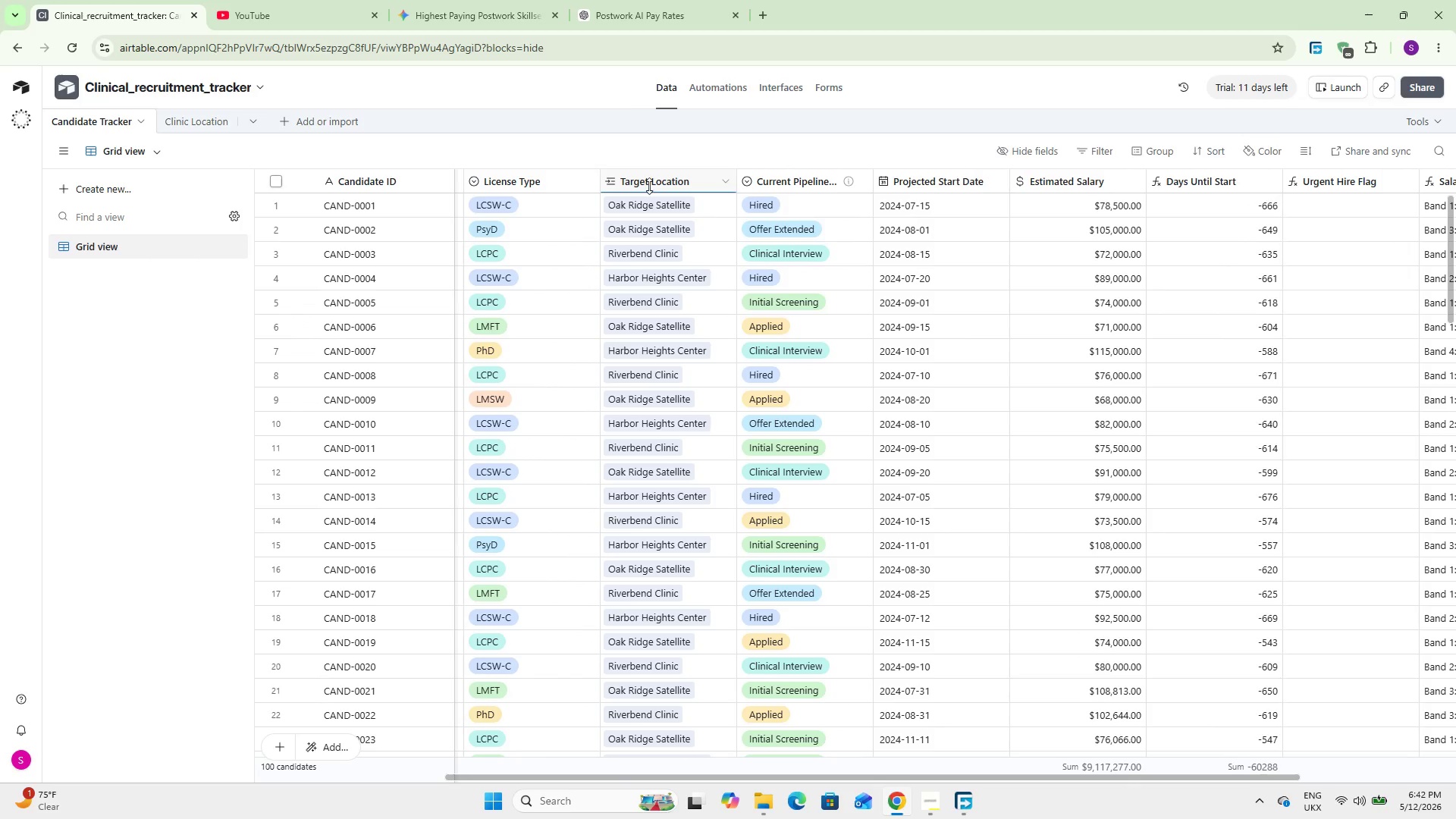 
double_click([650, 185])
 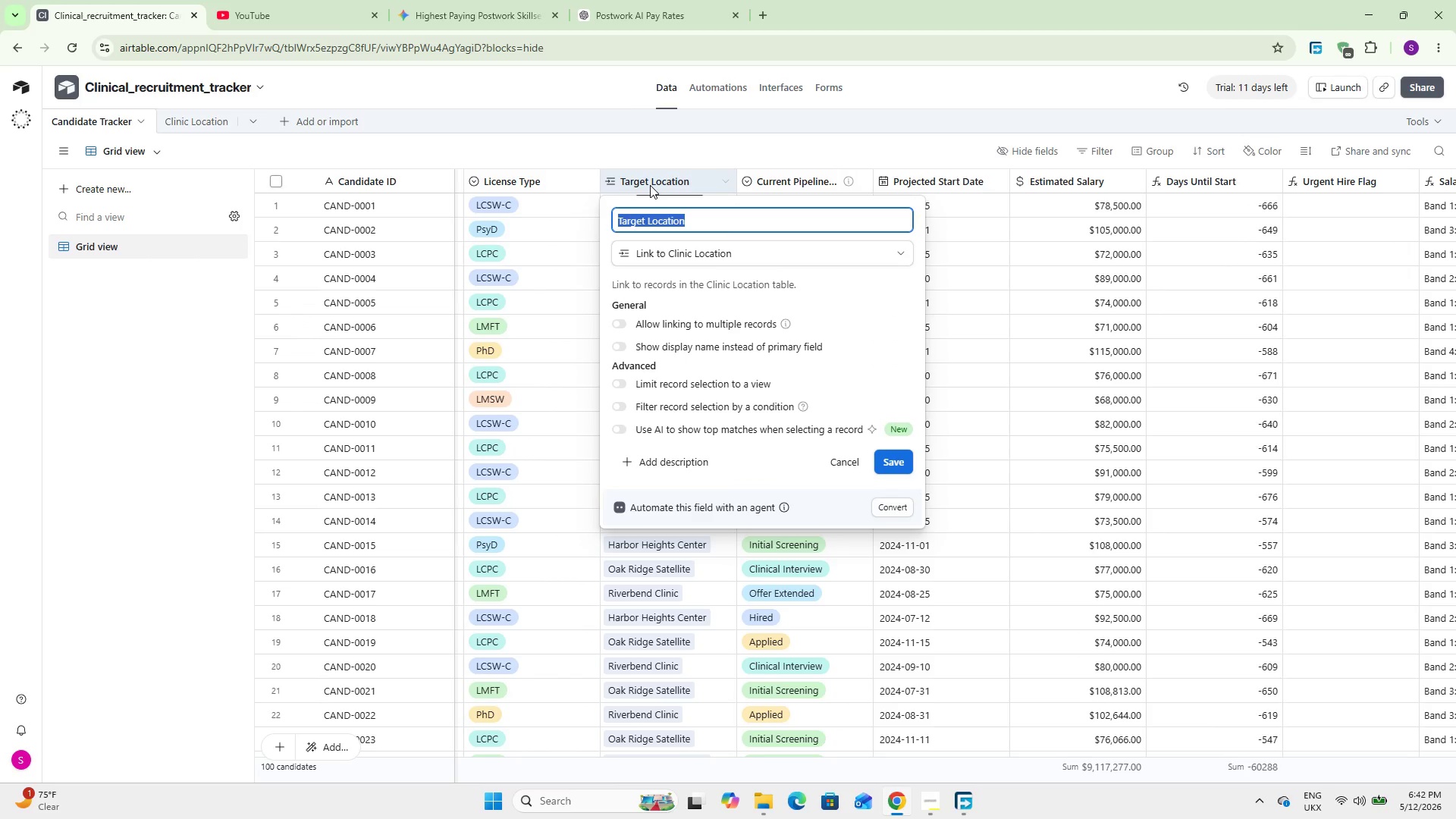 
left_click([650, 185])
 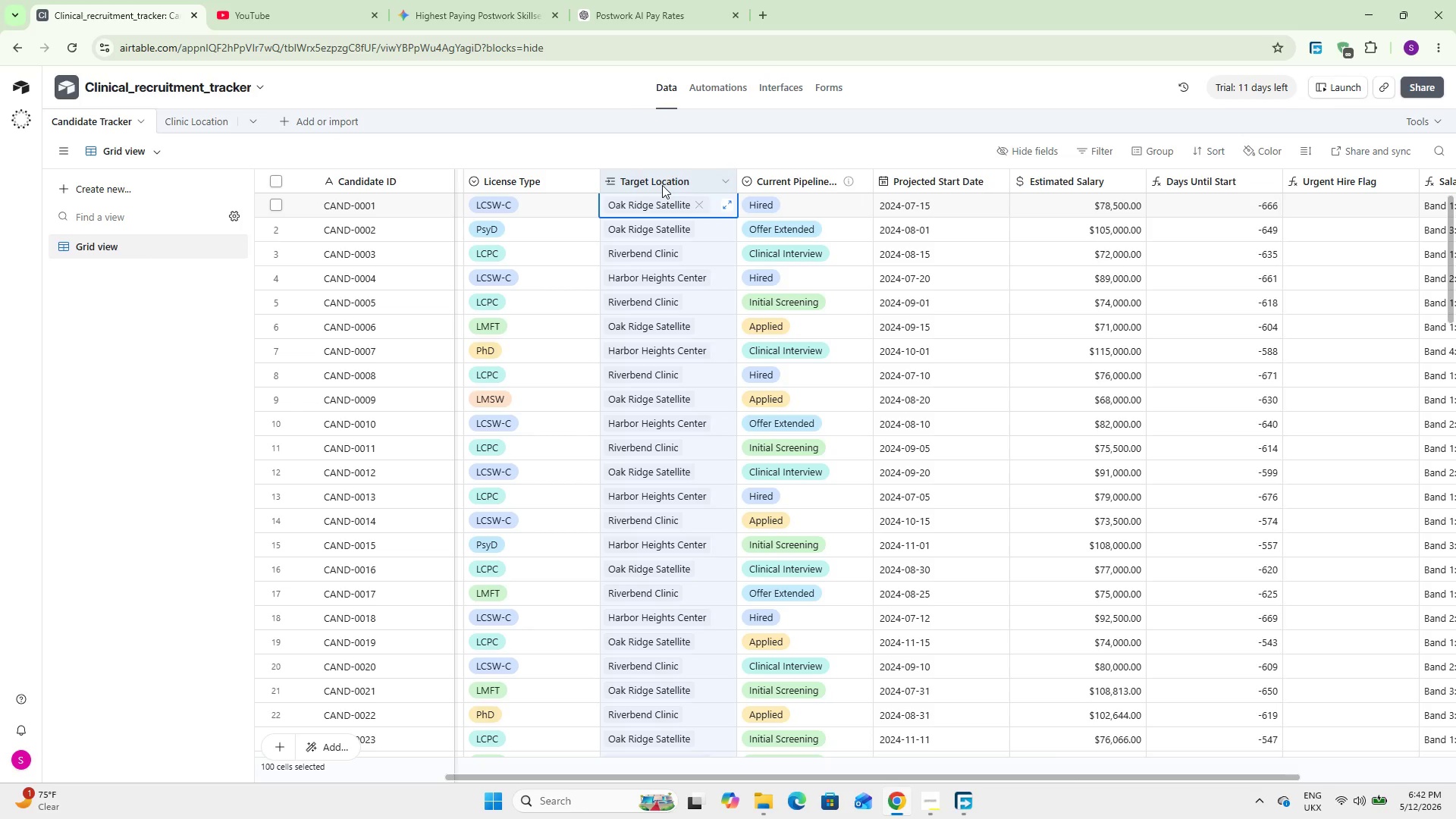 
double_click([662, 185])
 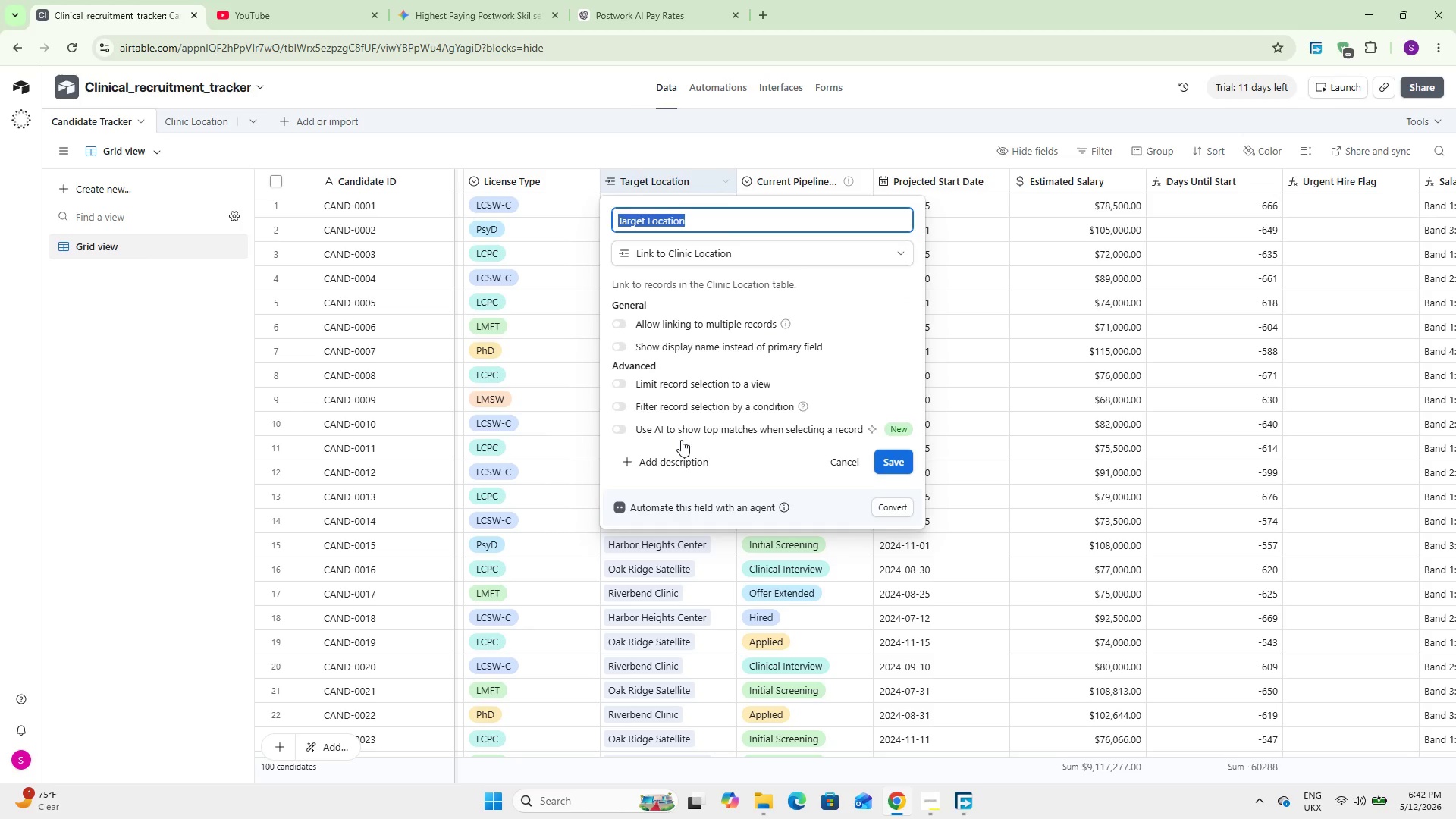 
left_click([682, 450])
 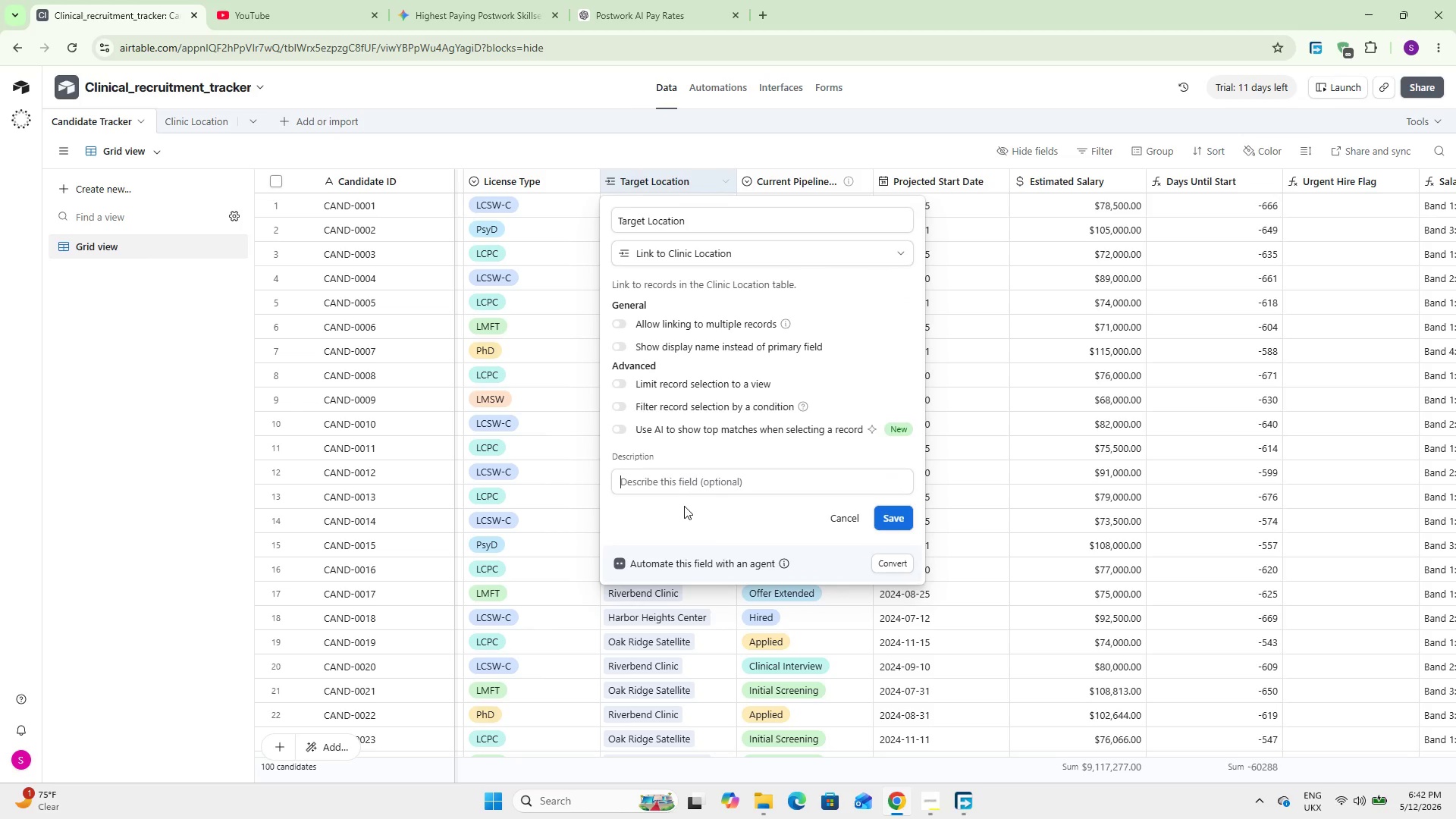 
wait(7.66)
 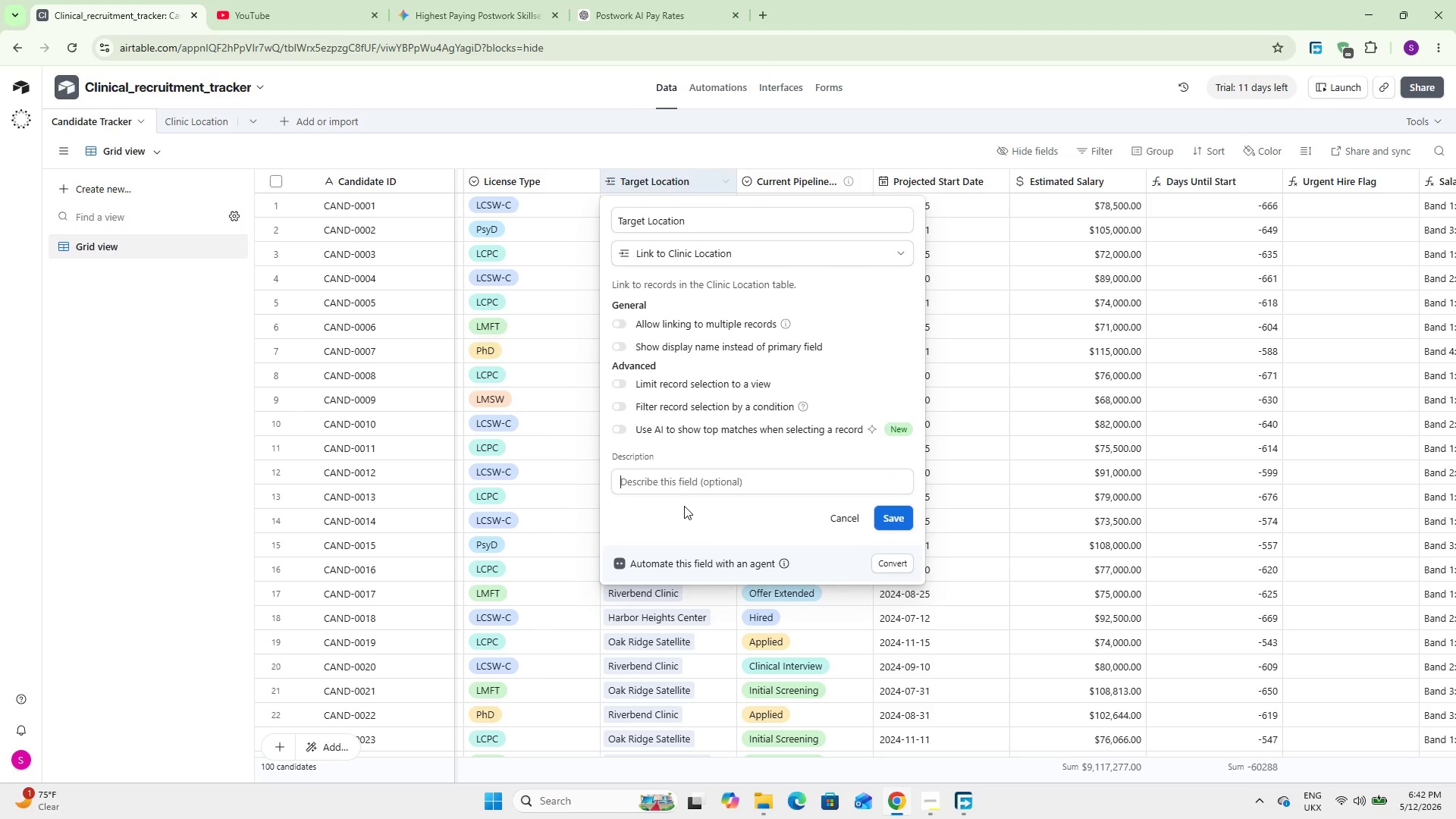 
type(The satellite office this candidate is being recruitedfor. )
 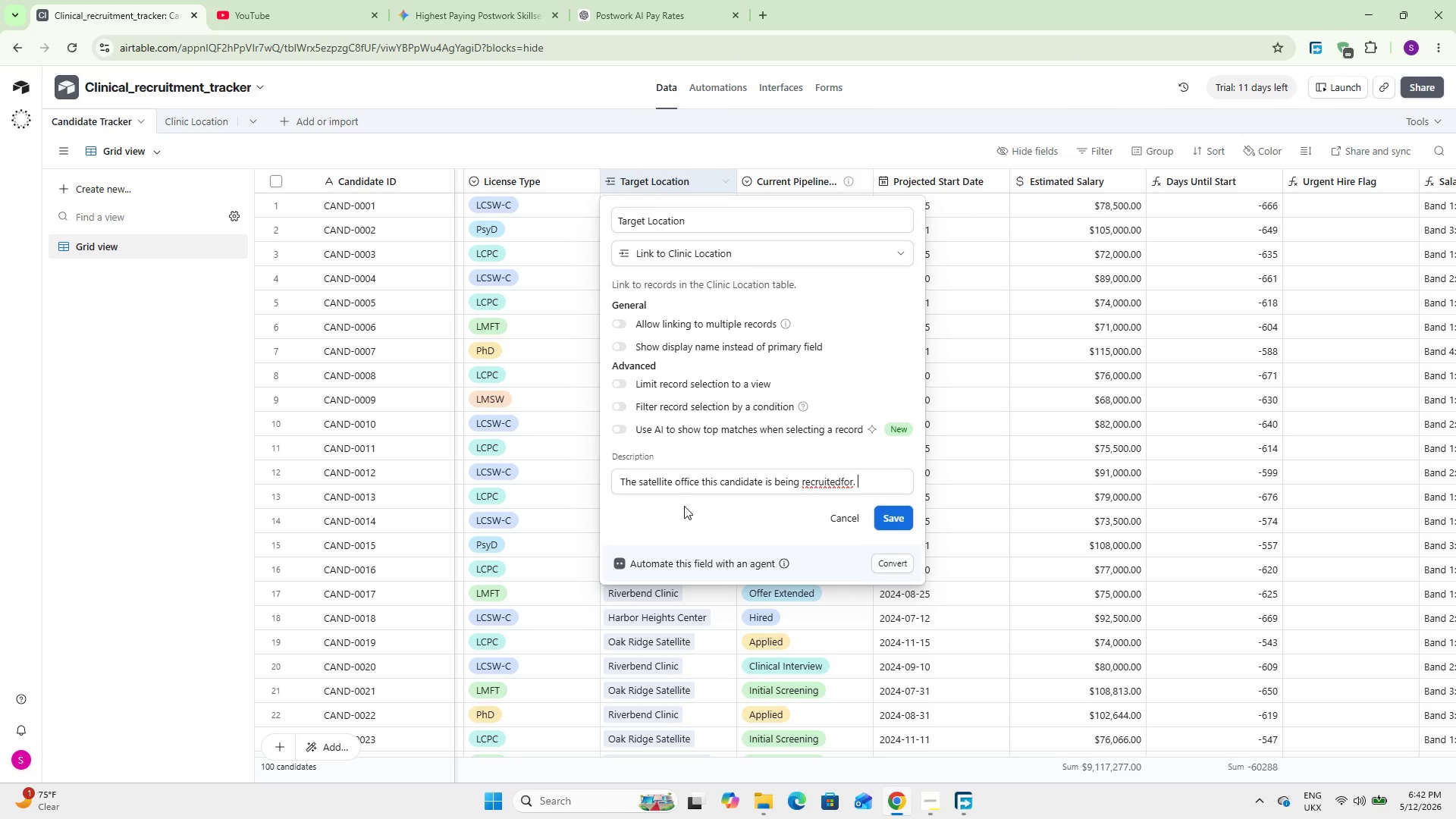 
key(ArrowLeft)
 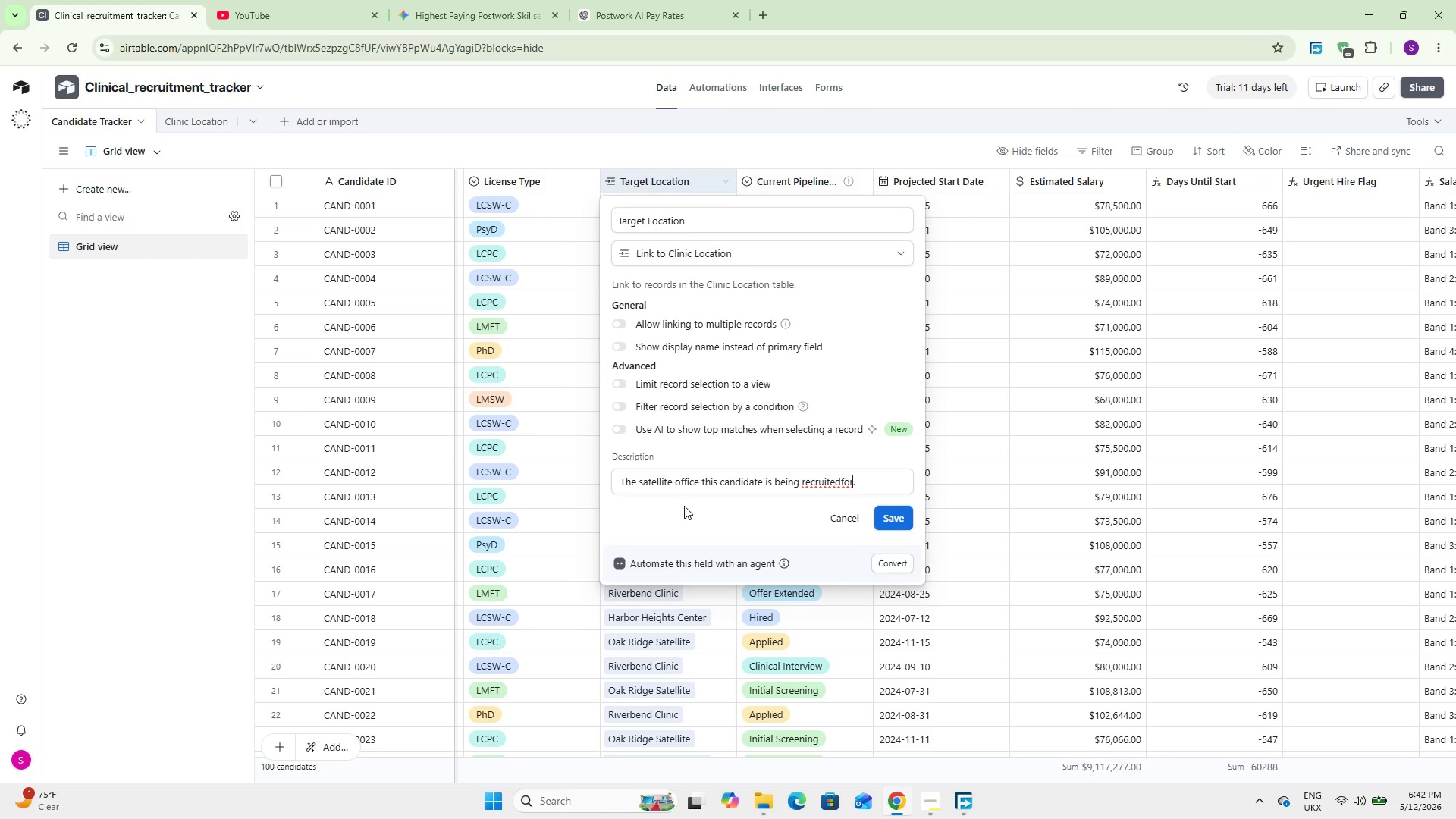 
key(ArrowLeft)
 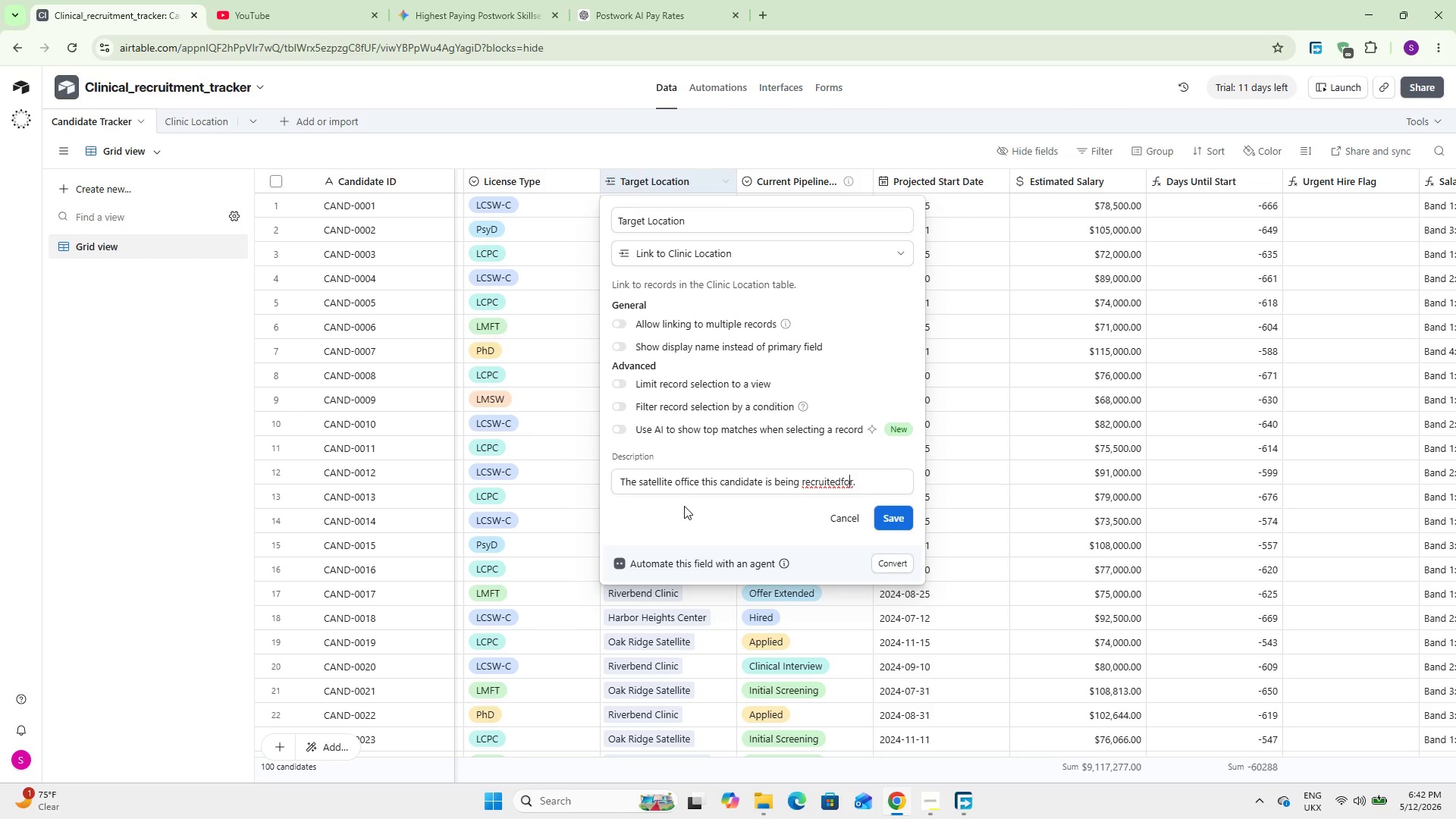 
key(ArrowLeft)
 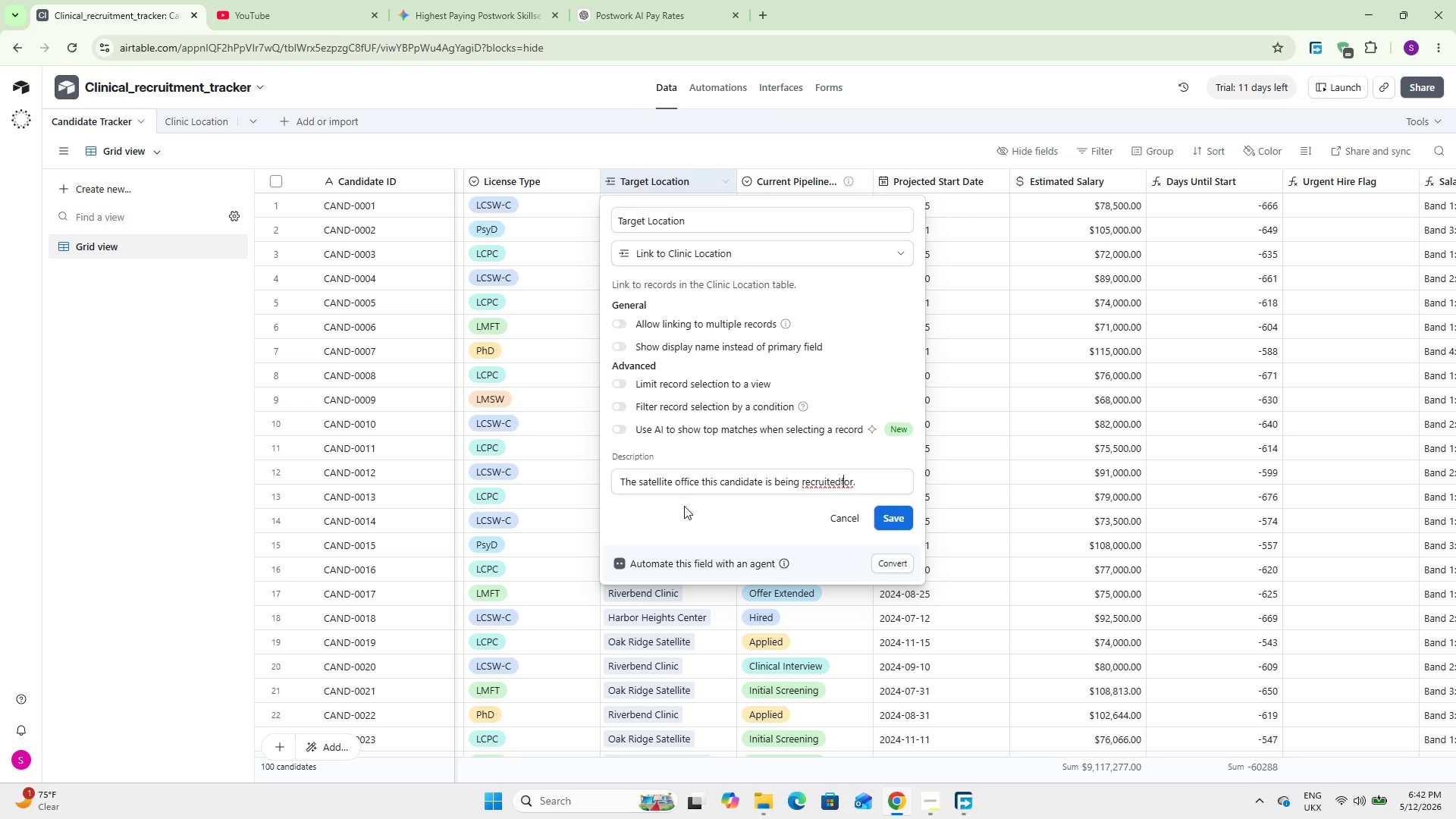 
key(ArrowLeft)
 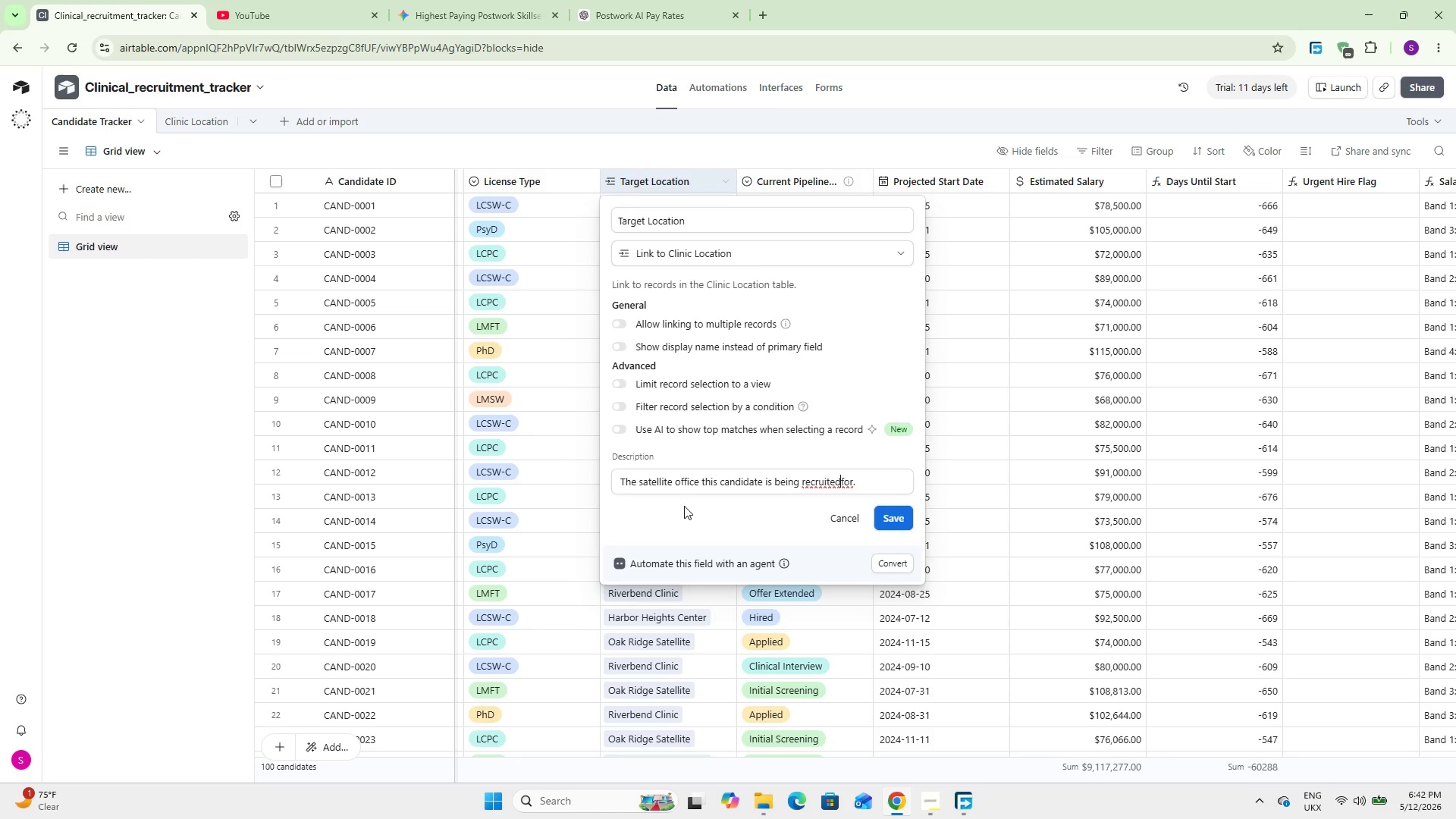 
key(ArrowLeft)
 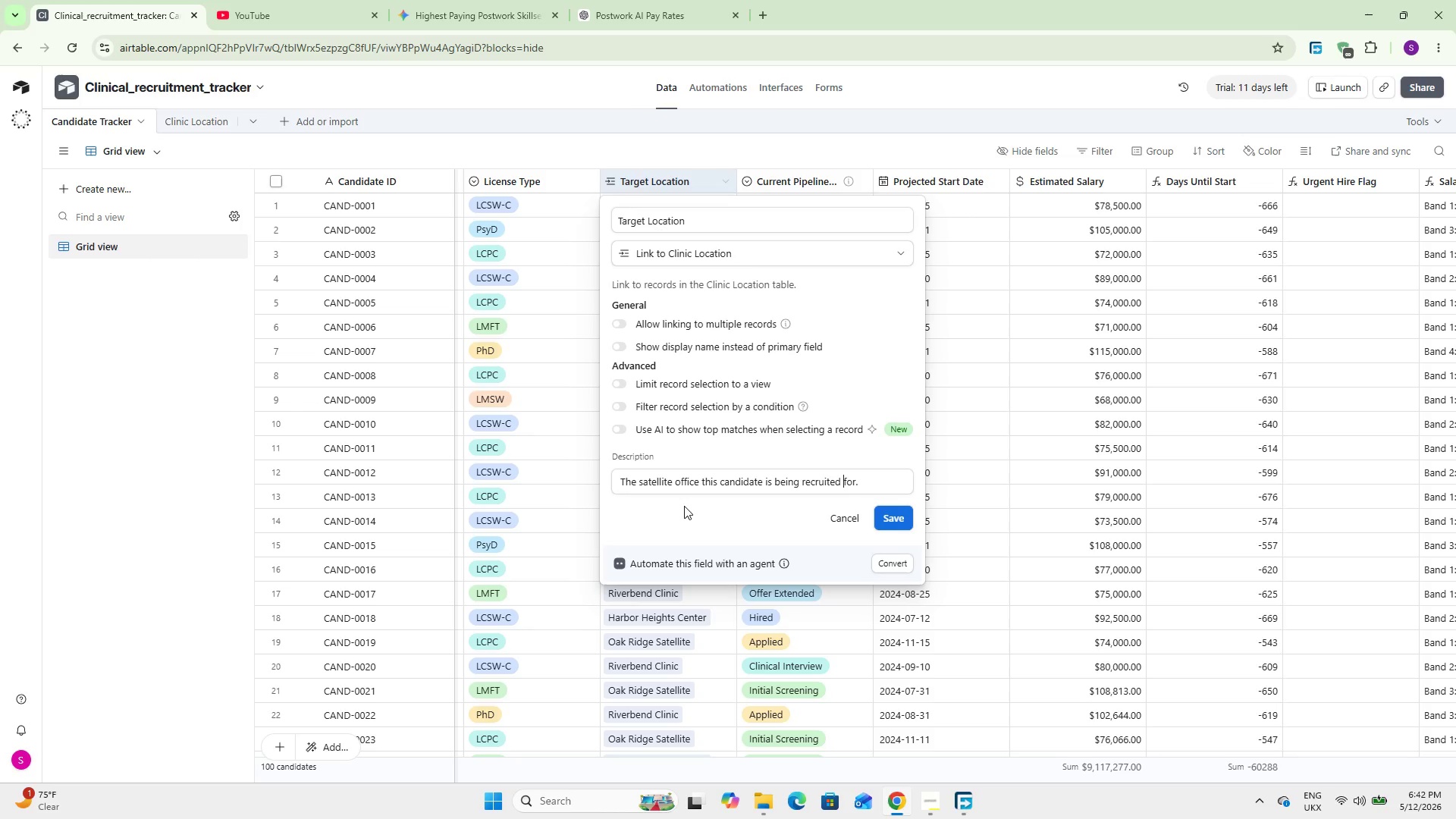 
key(Space)
 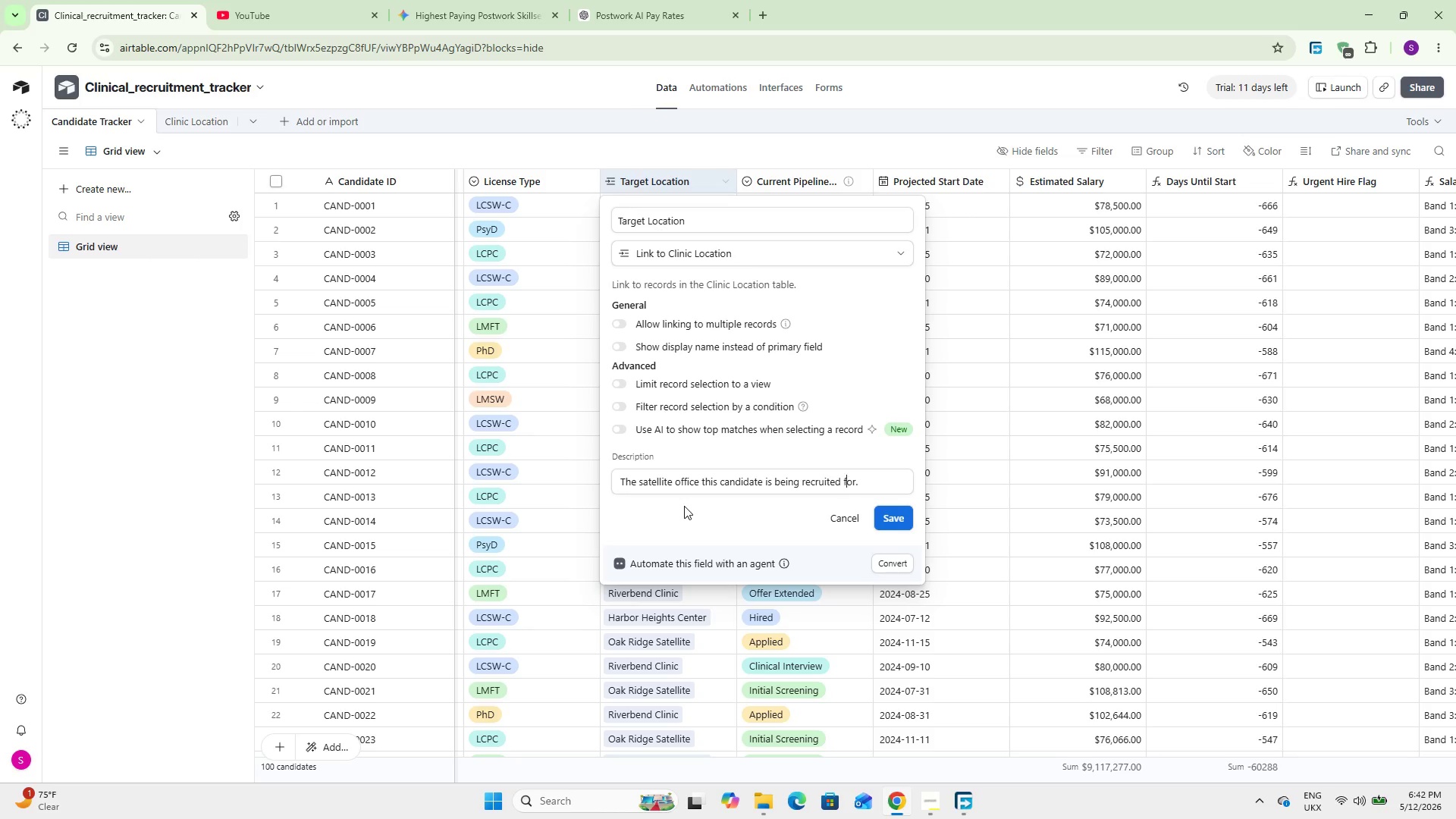 
key(ArrowRight)
 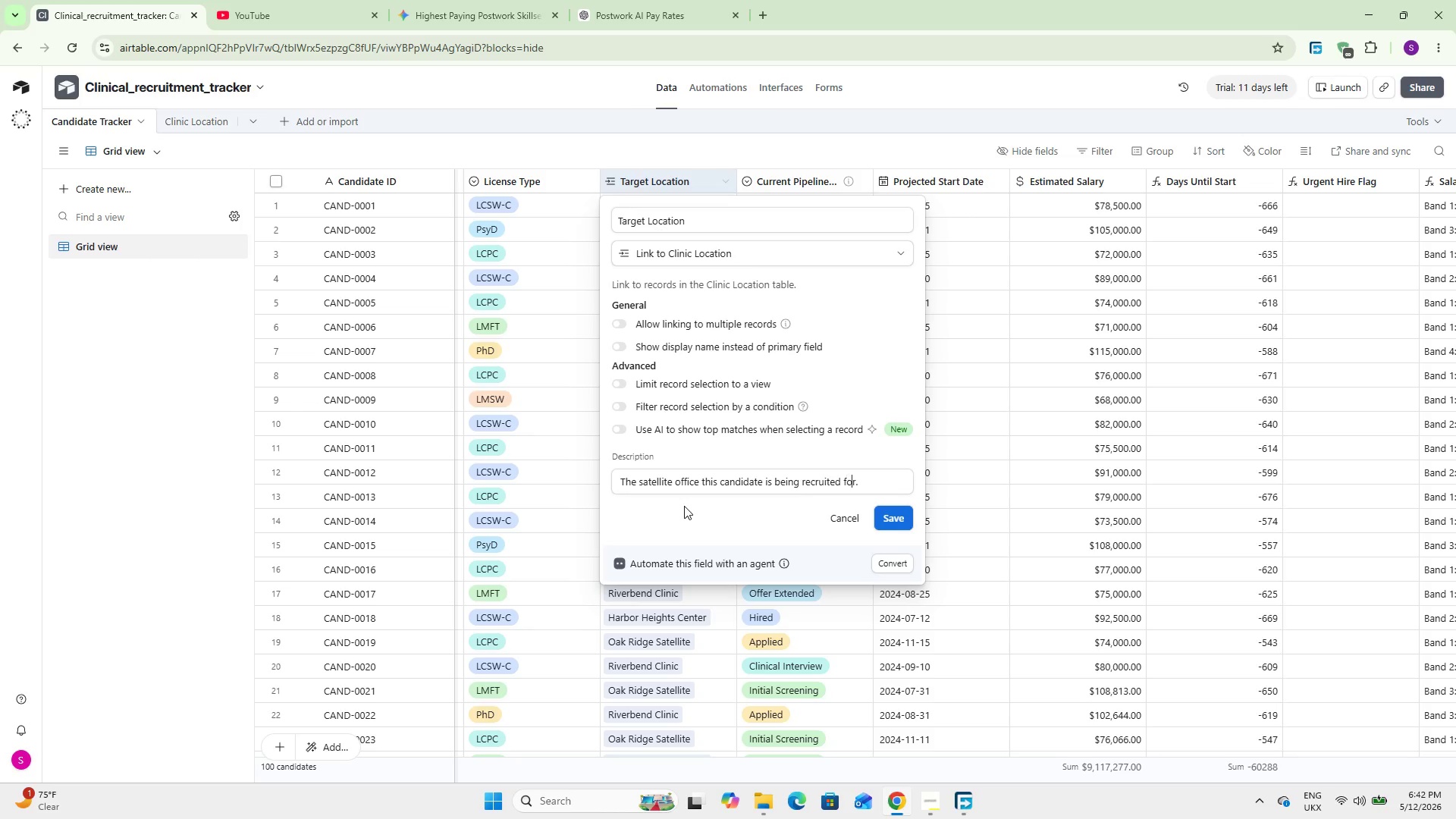 
key(ArrowRight)
 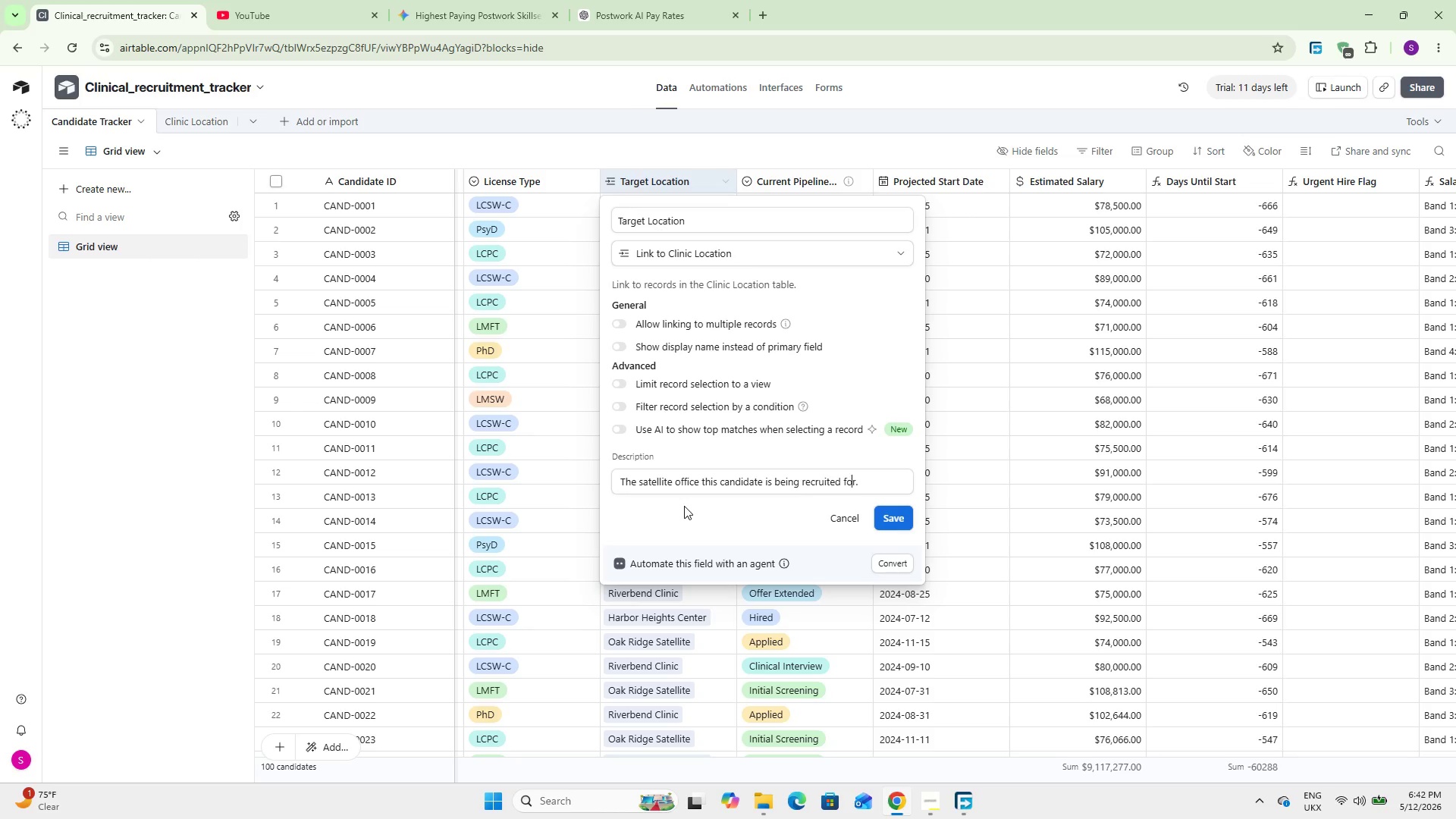 
key(ArrowRight)
 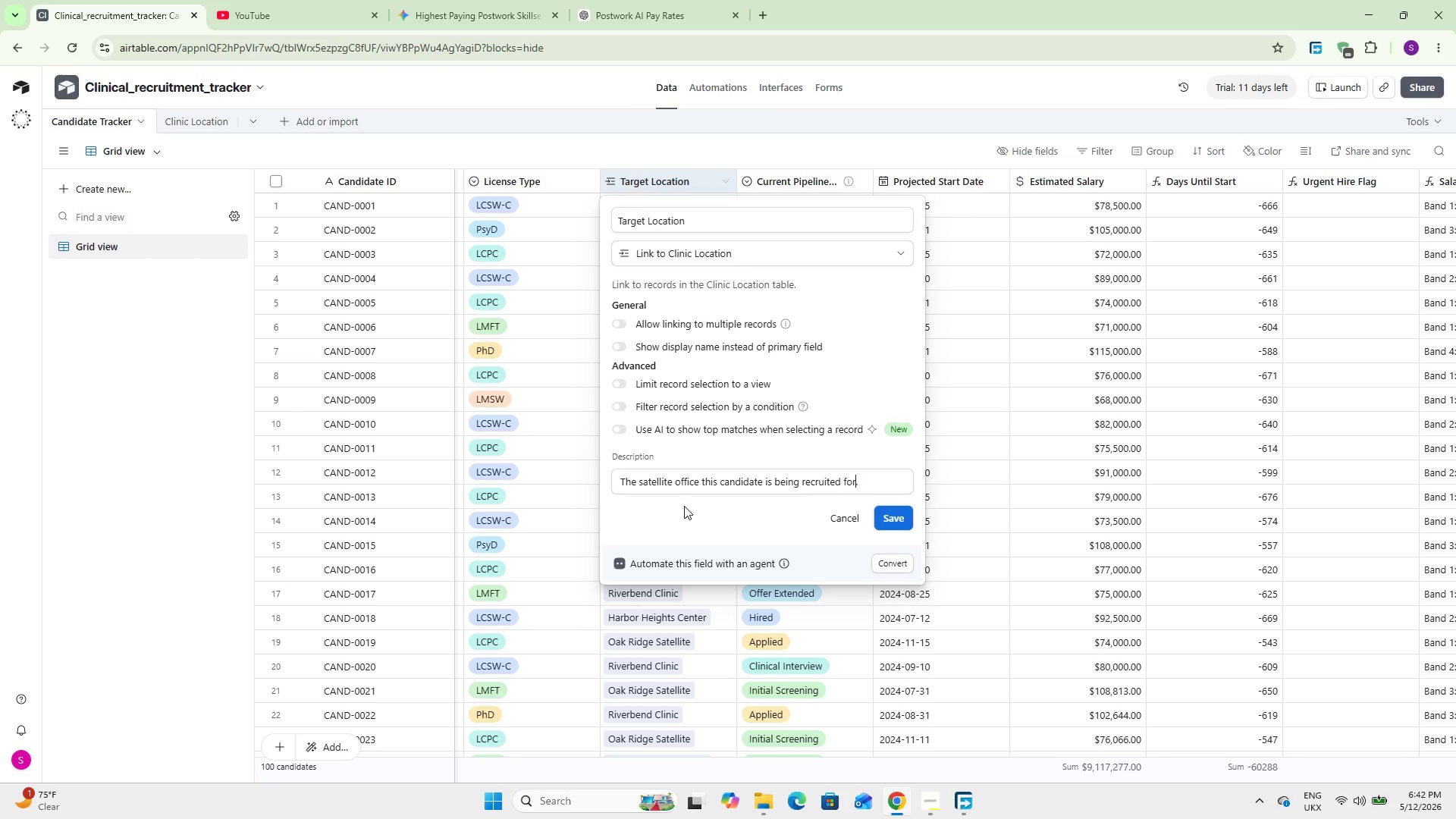 
key(ArrowRight)
 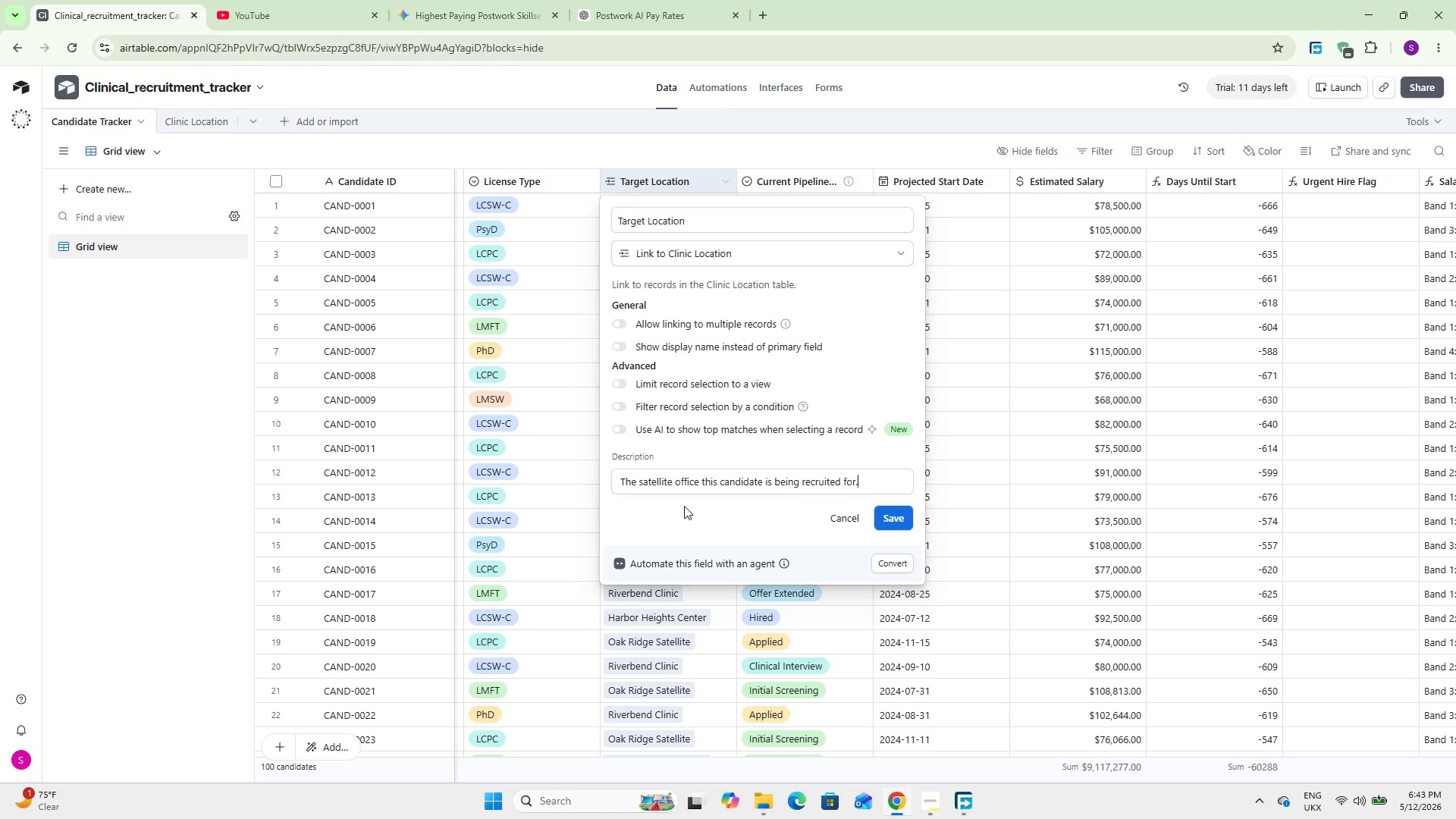 
wait(52.98)
 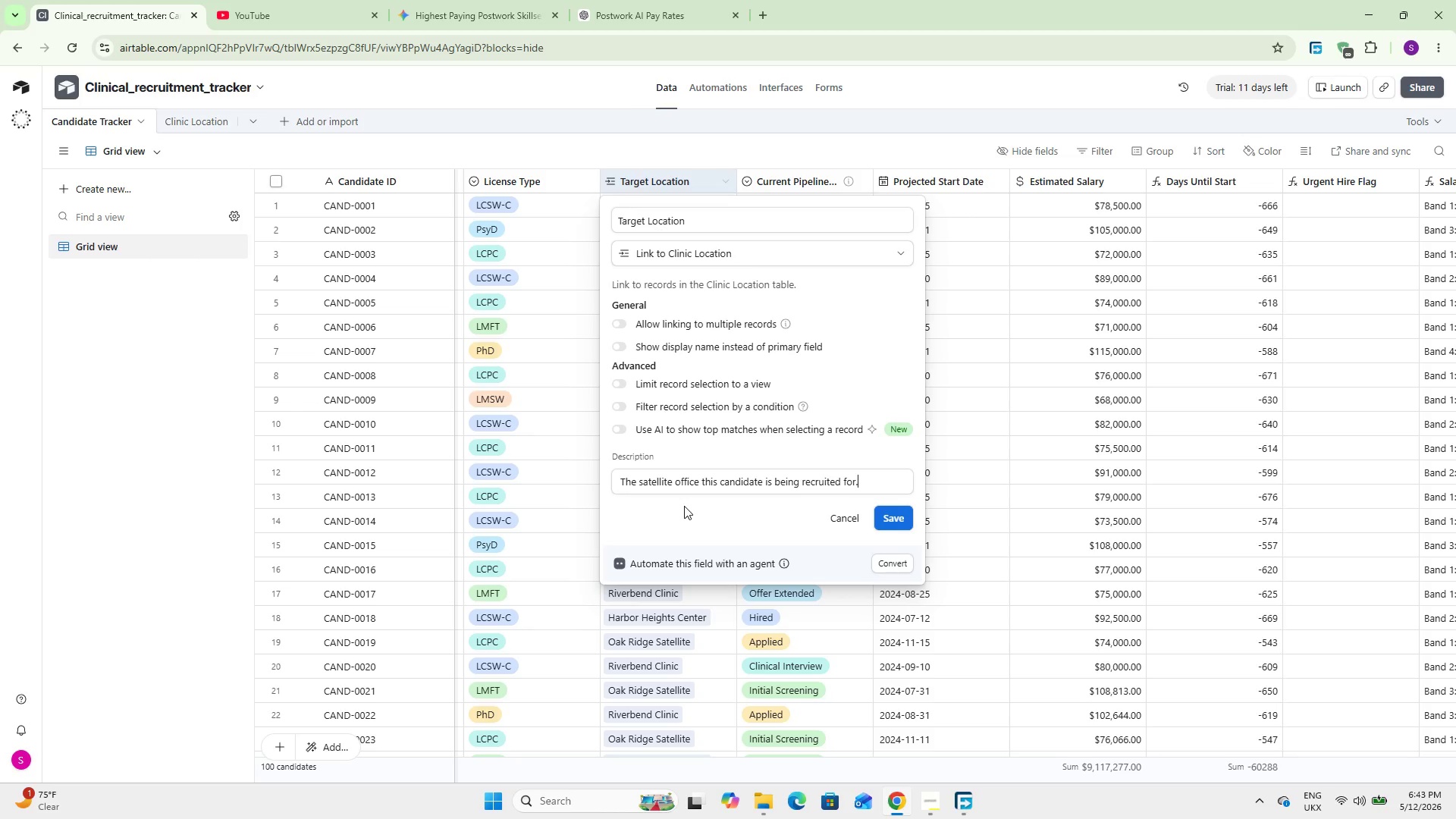 
type( Changing this field updatesthe )
key(Backspace)
key(Backspace)
key(Backspace)
key(Backspace)
type( the capacity Gap Ca)
key(Backspace)
key(Backspace)
type(calculations for both the old nd the )
key(Backspace)
key(Backspace)
key(Backspace)
key(Backspace)
type(new loctons automaticcally)
key(Backspace)
key(Backspace)
key(Backspace)
key(Backspace)
key(Backspace)
type(ally)
 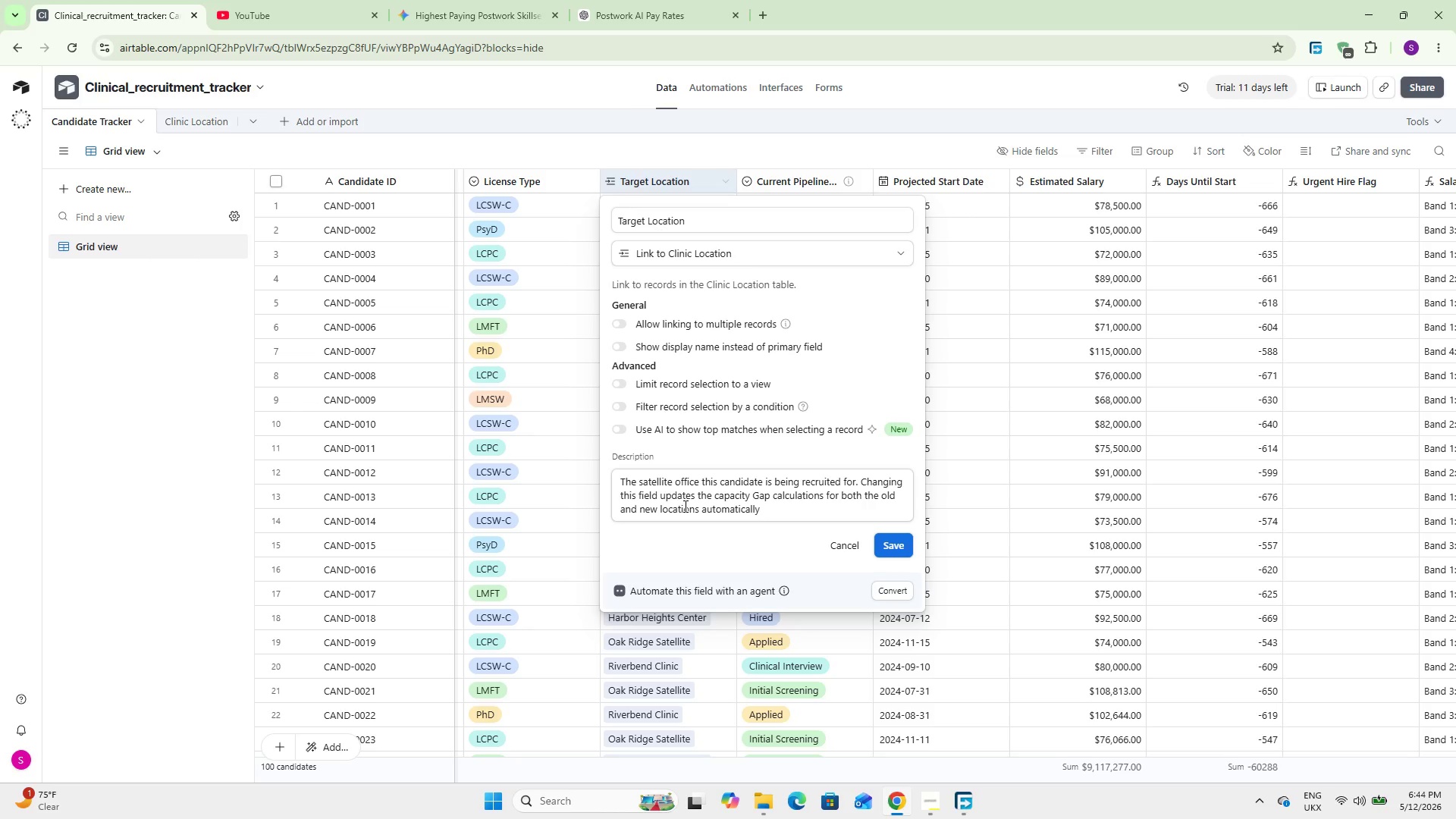 
wait(6.19)
 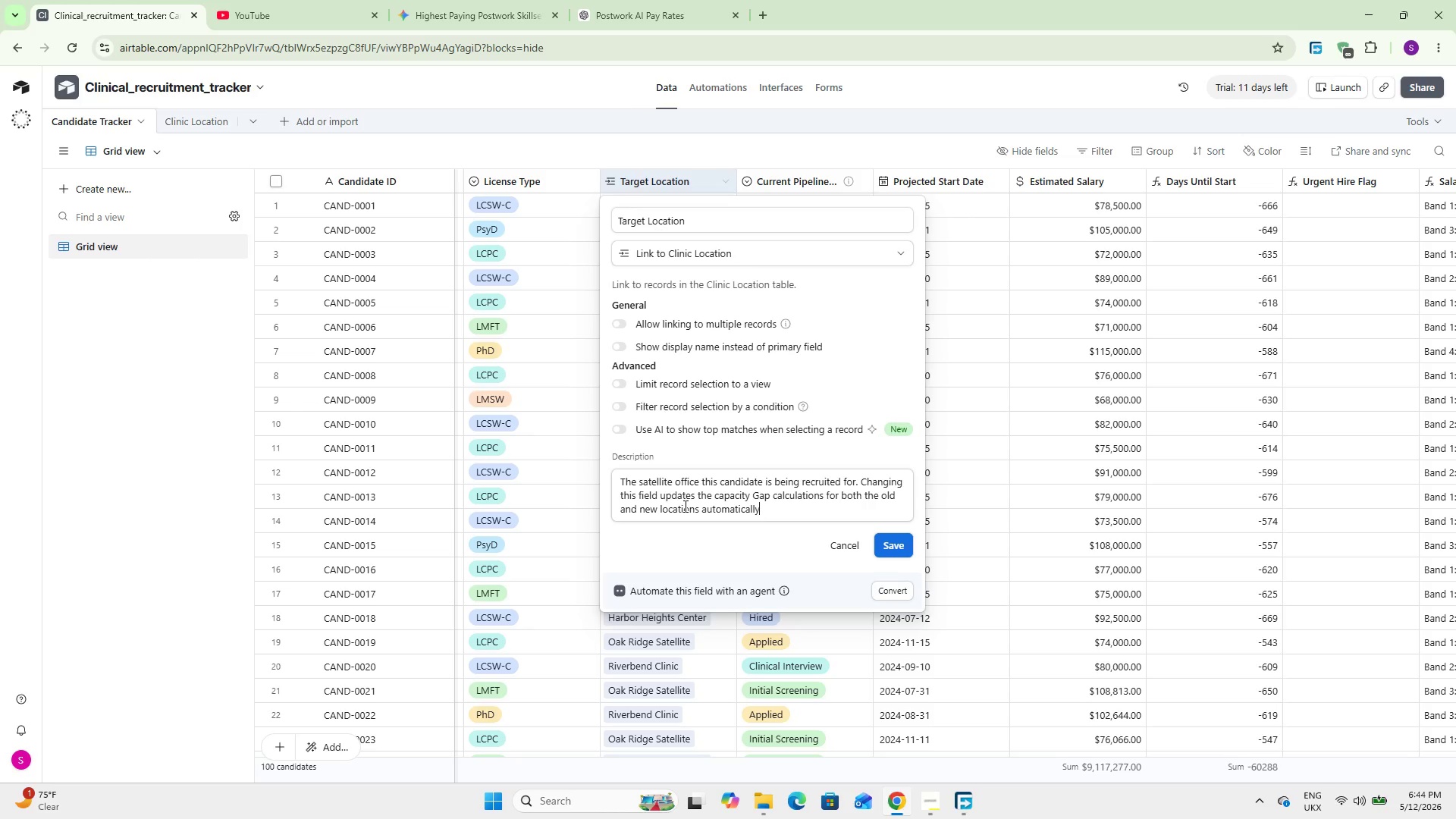 
left_click([896, 545])
 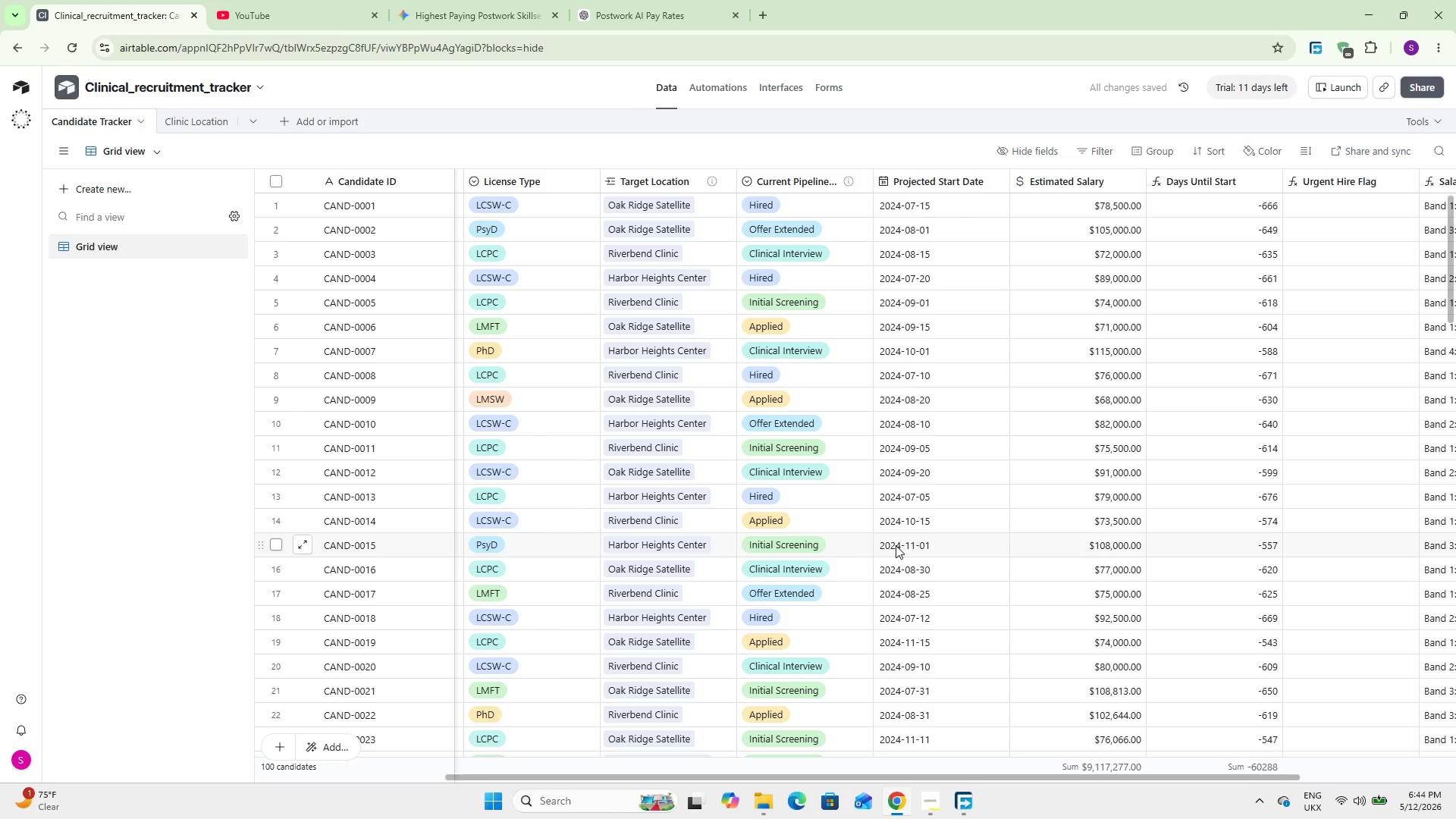 
wait(8.34)
 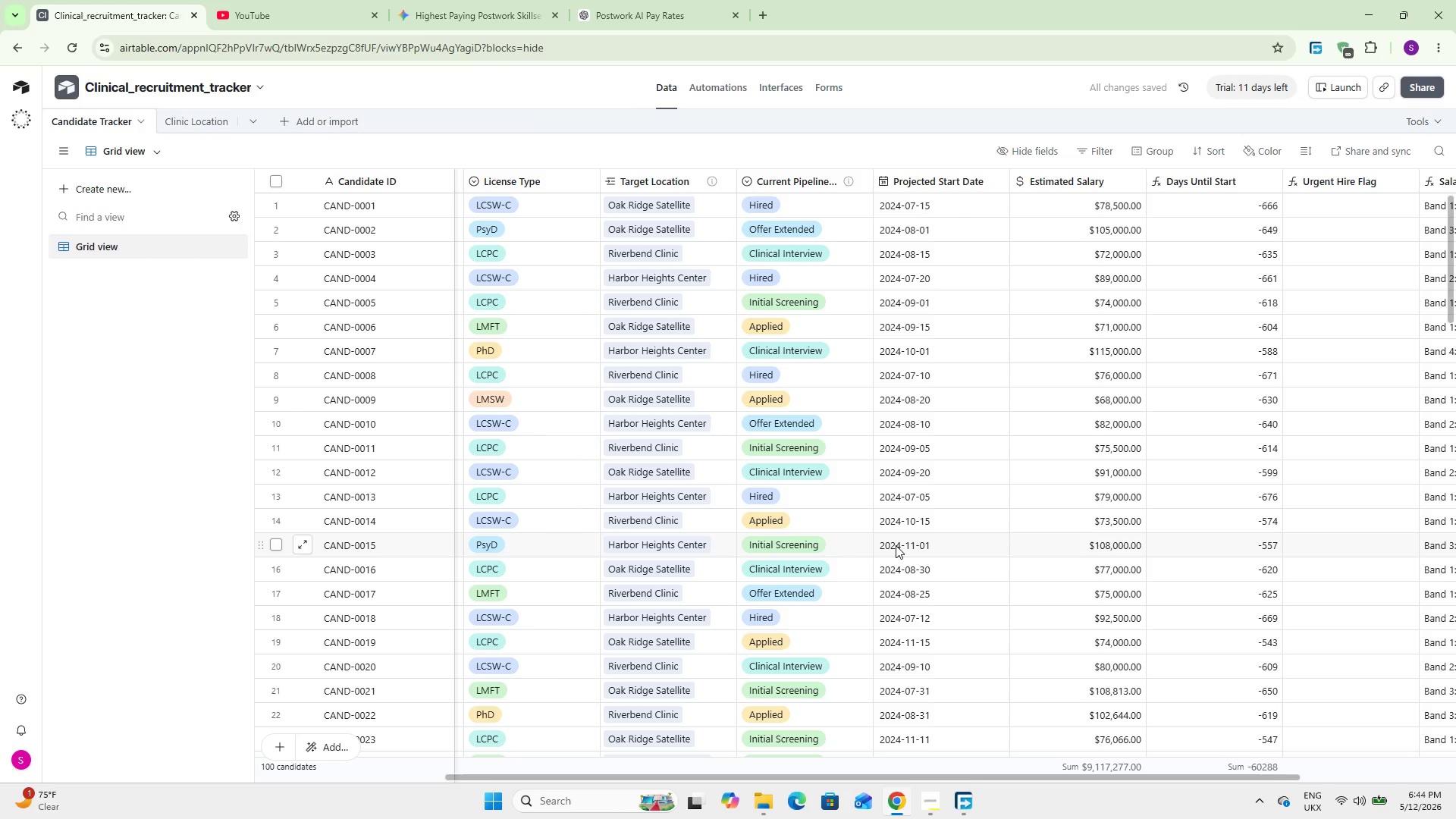 
left_click_drag(start_coordinate=[821, 776], to_coordinate=[981, 766])
 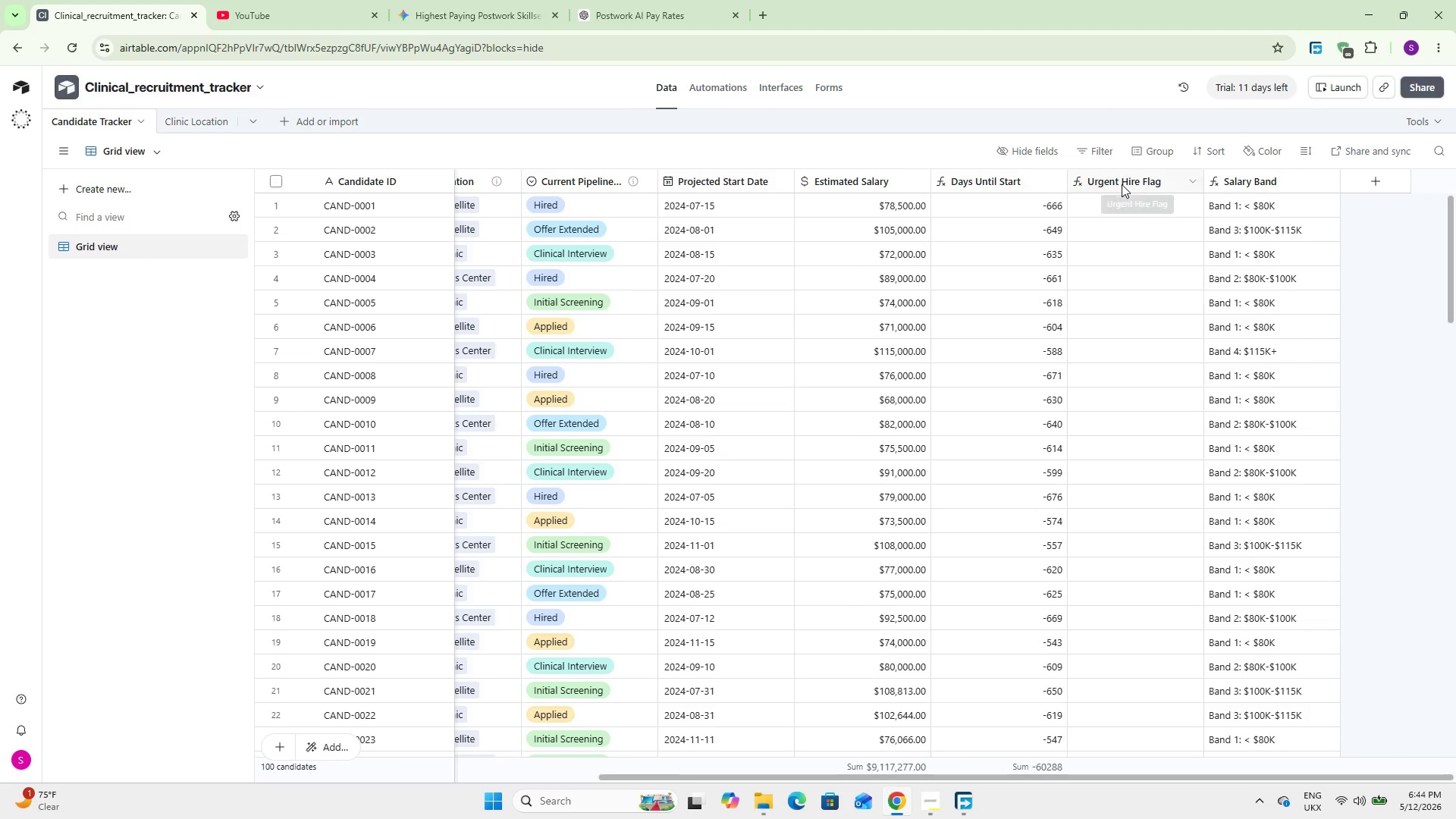 
double_click([1122, 184])
 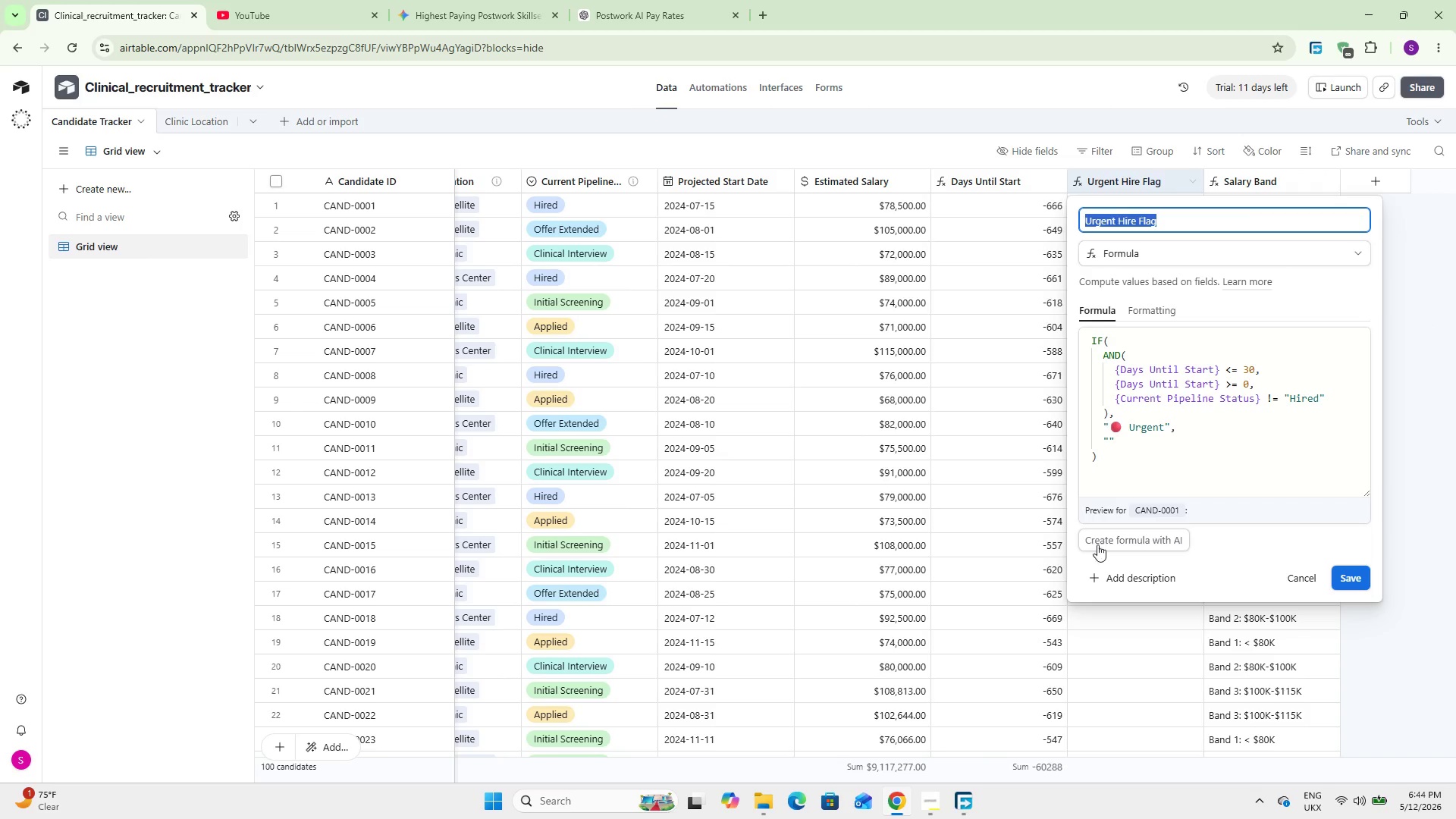 
left_click([1087, 573])
 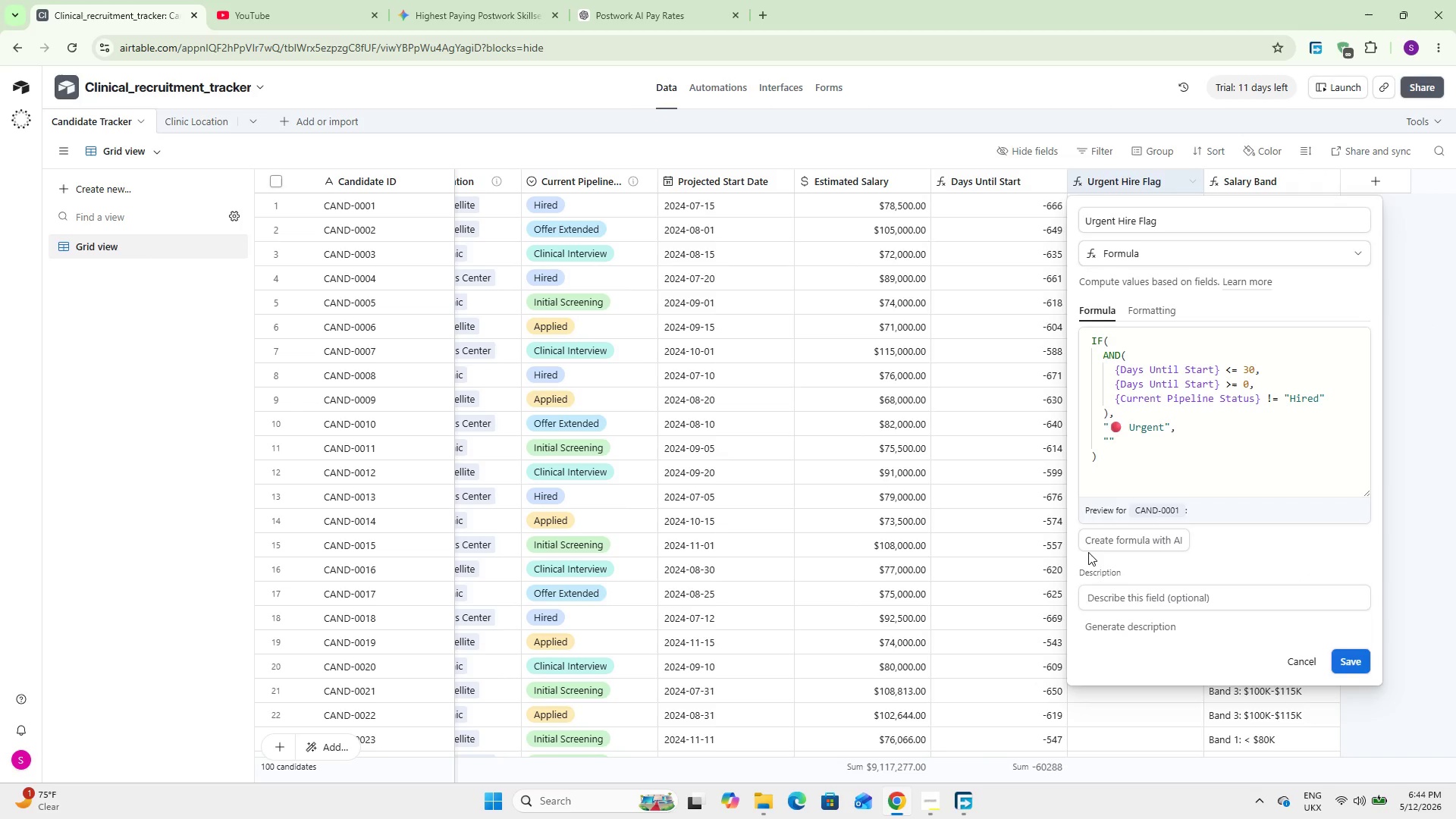 
type(Auto-calculated )
 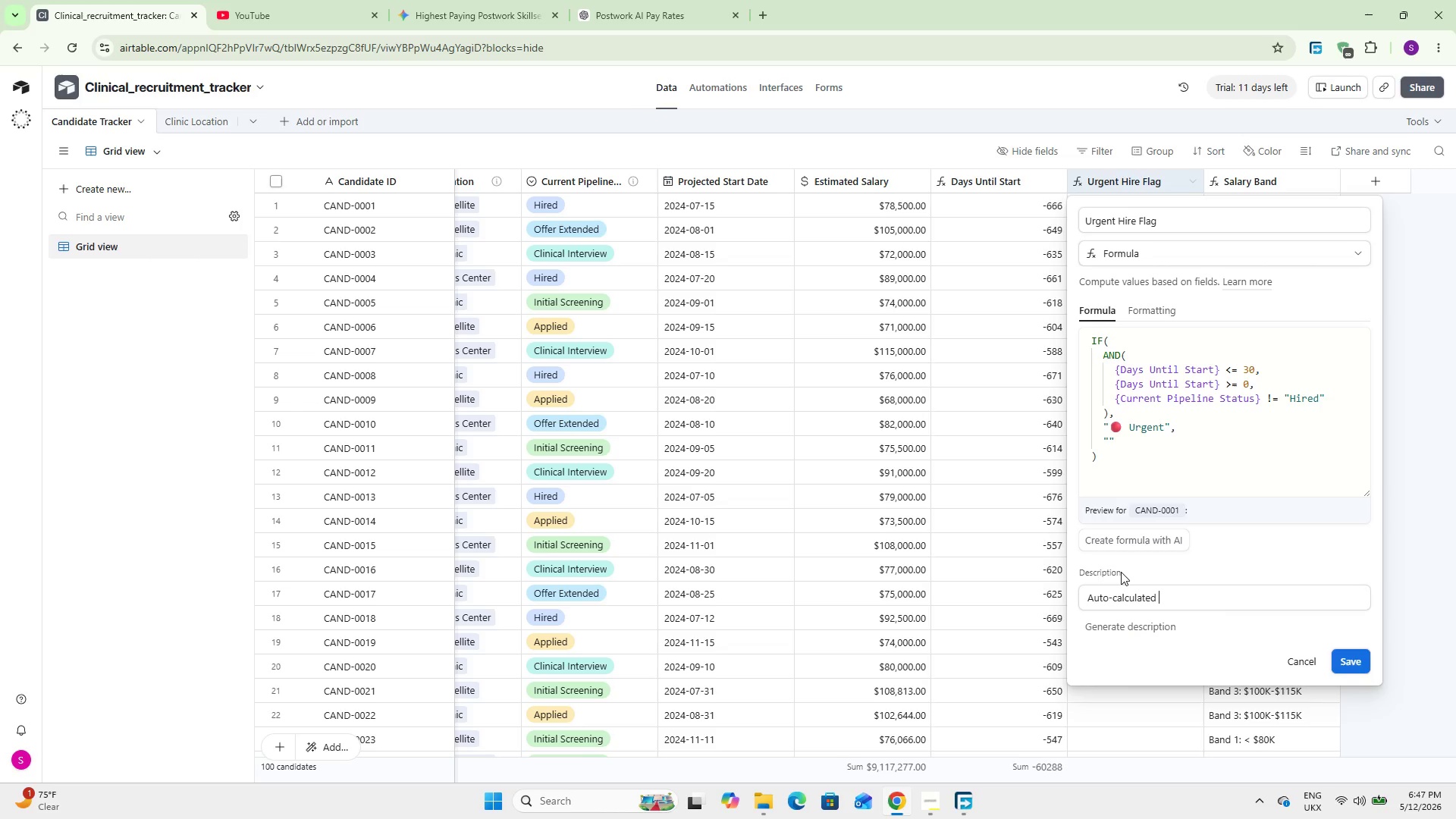 
wait(139.66)
 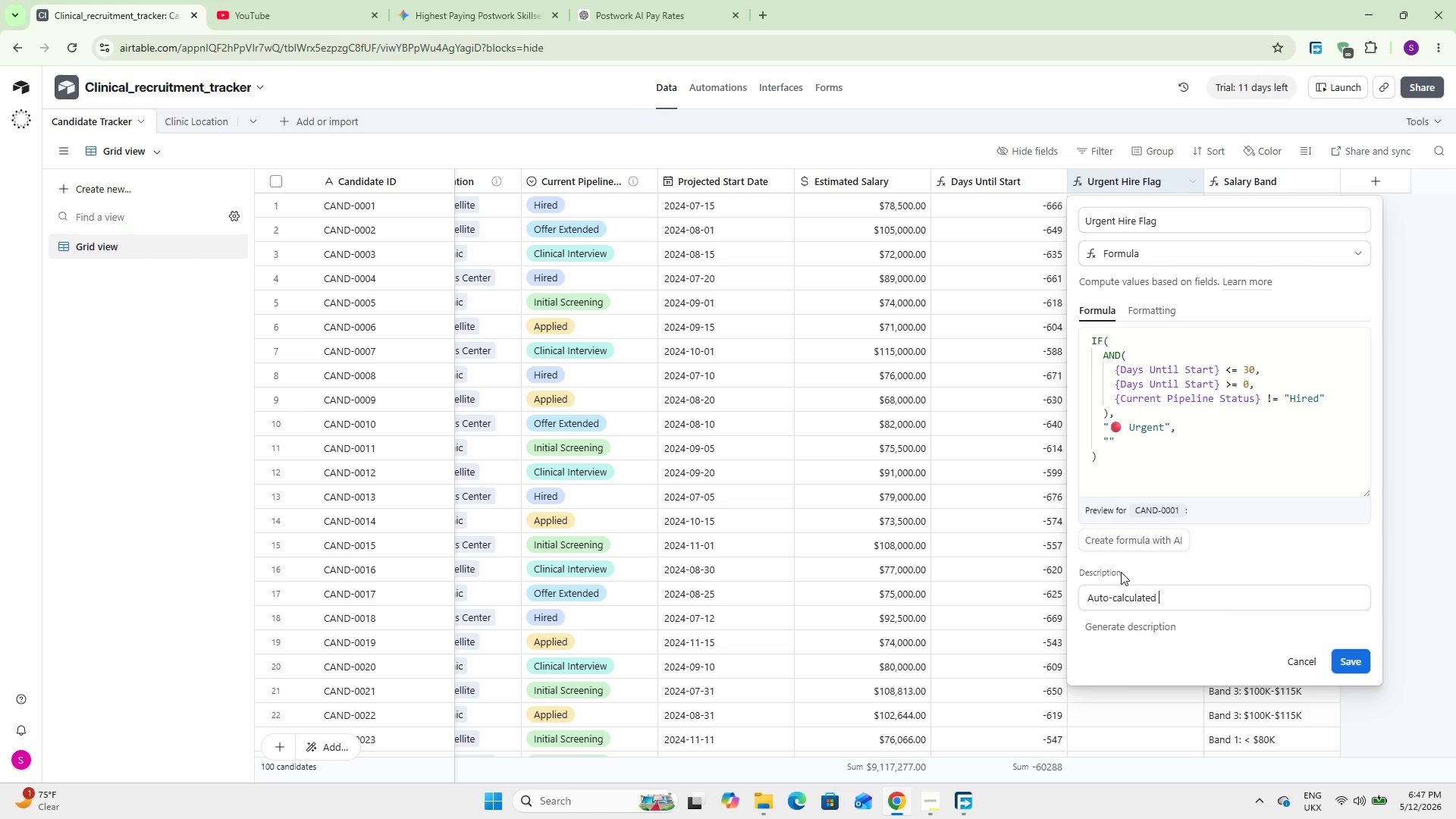 
type(shows Urgent if the )
 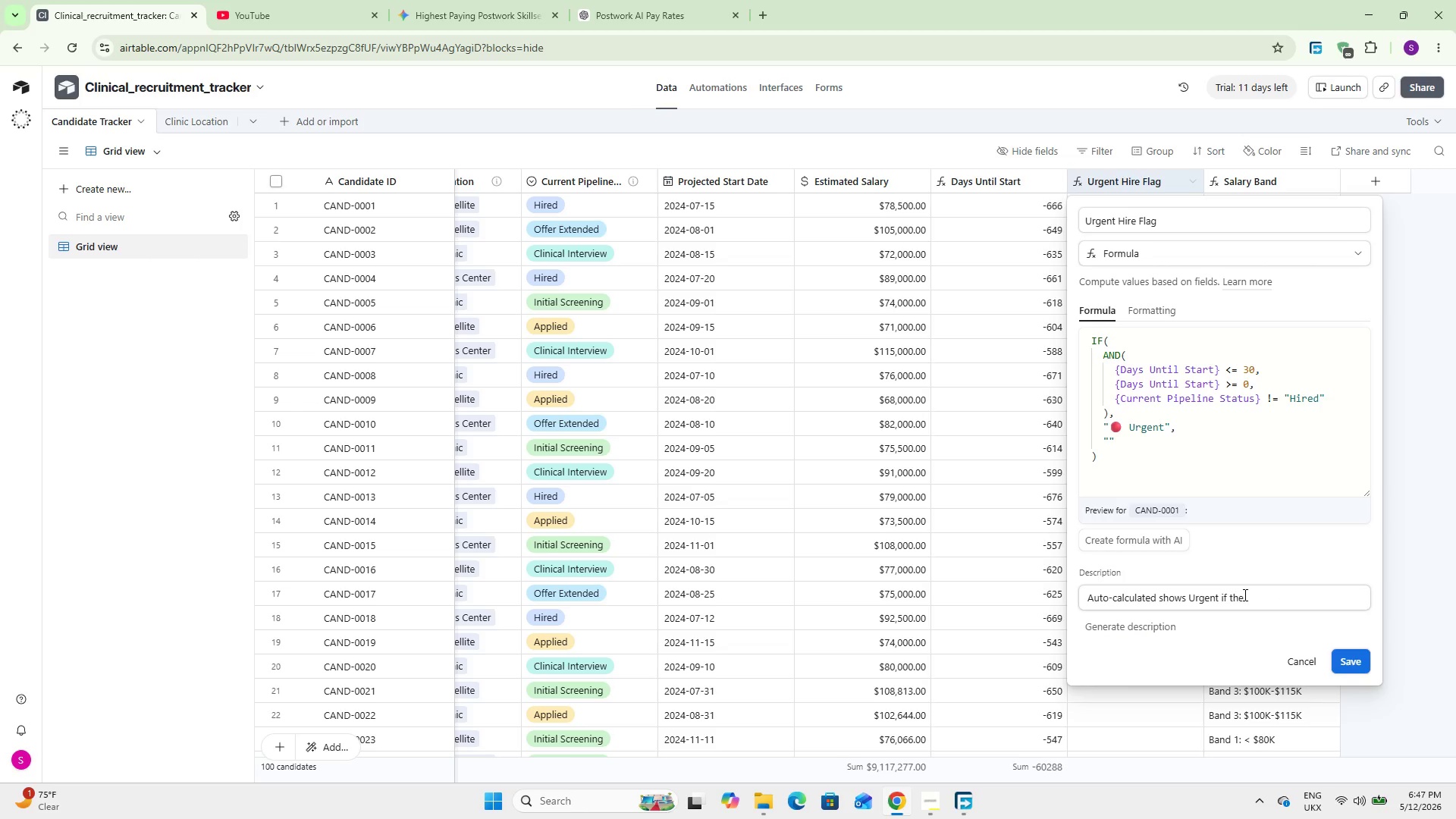 
wait(9.26)
 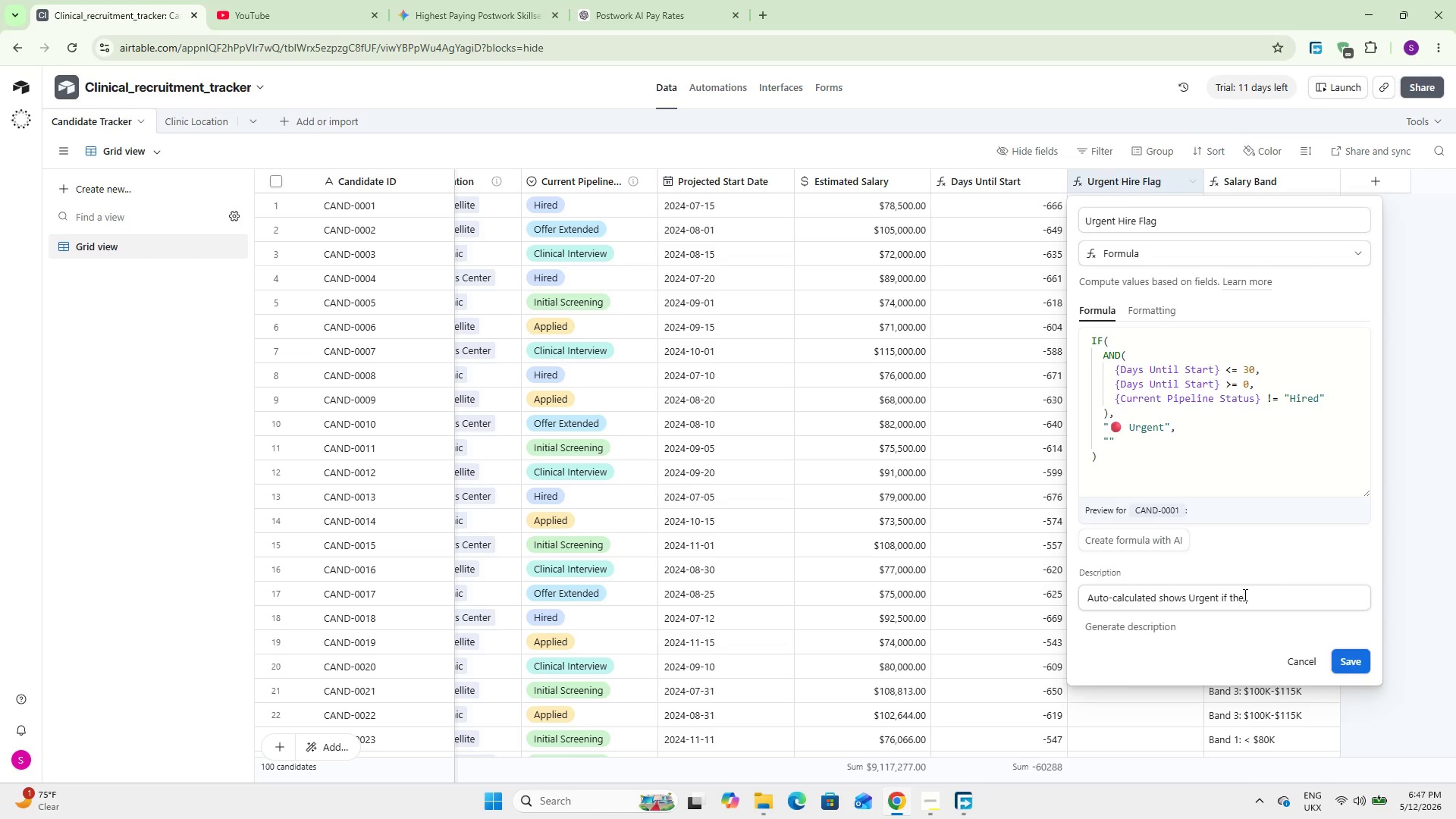 
type(pro)
 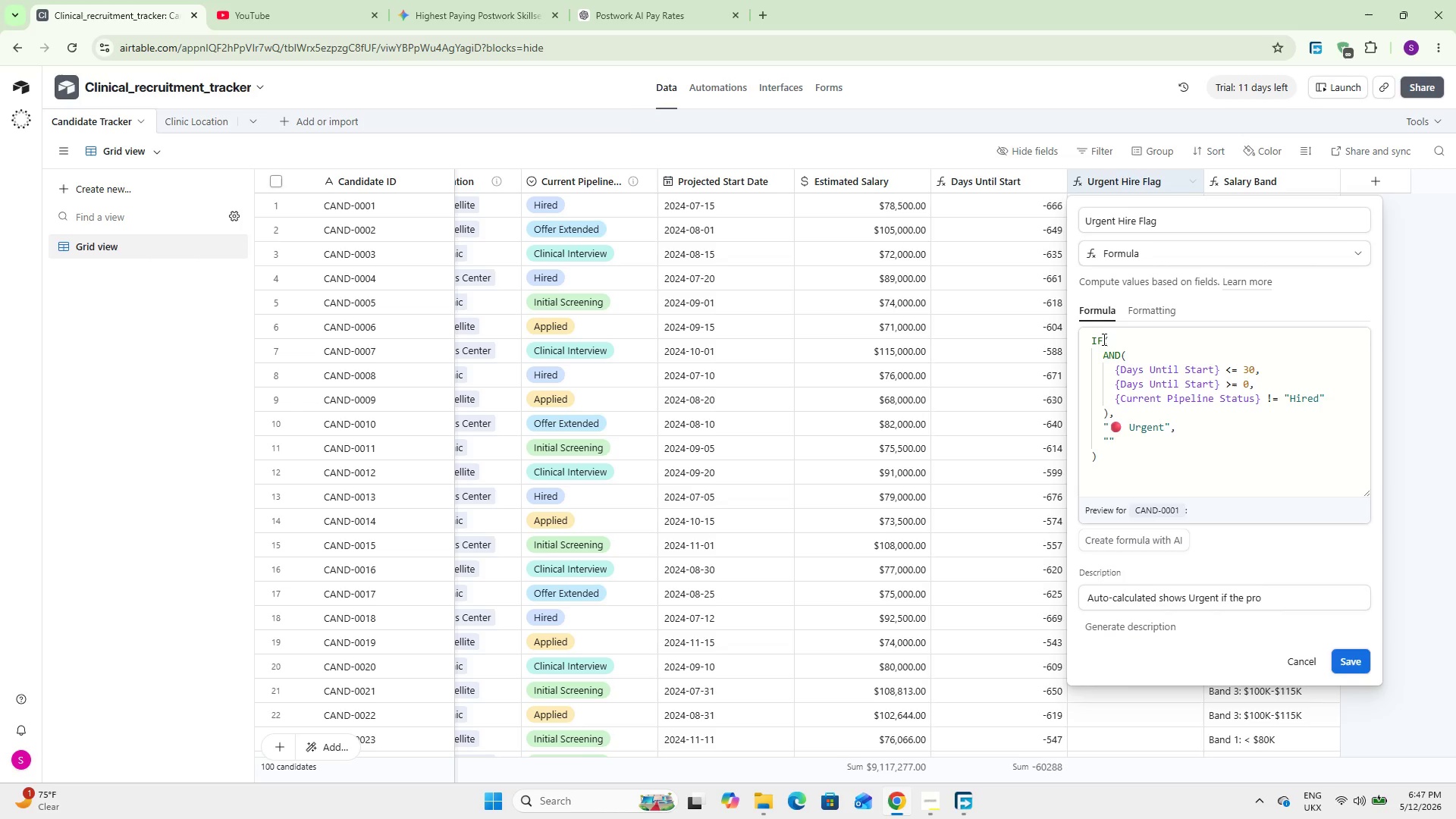 
wait(9.97)
 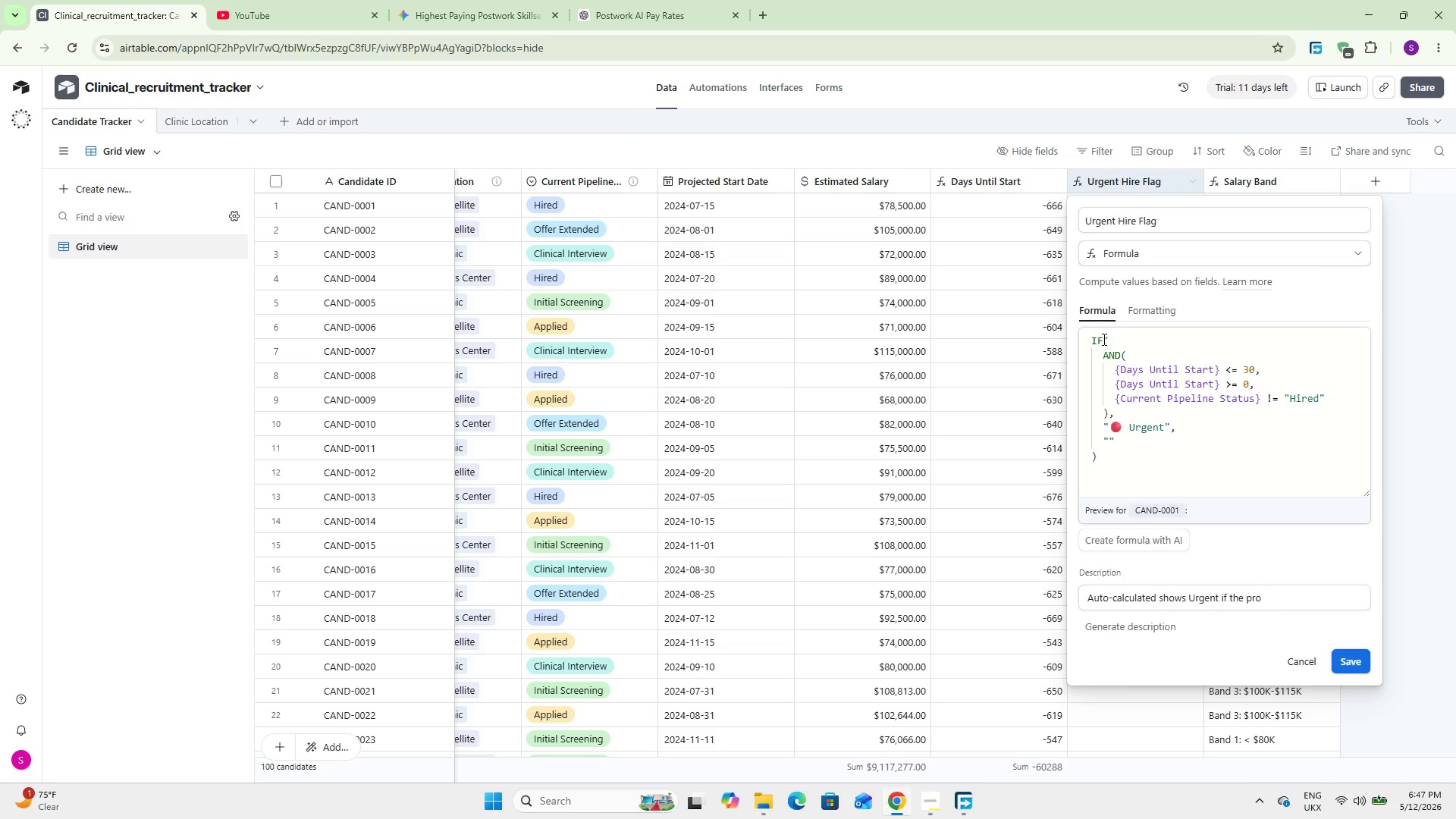 
type(jected start date)
 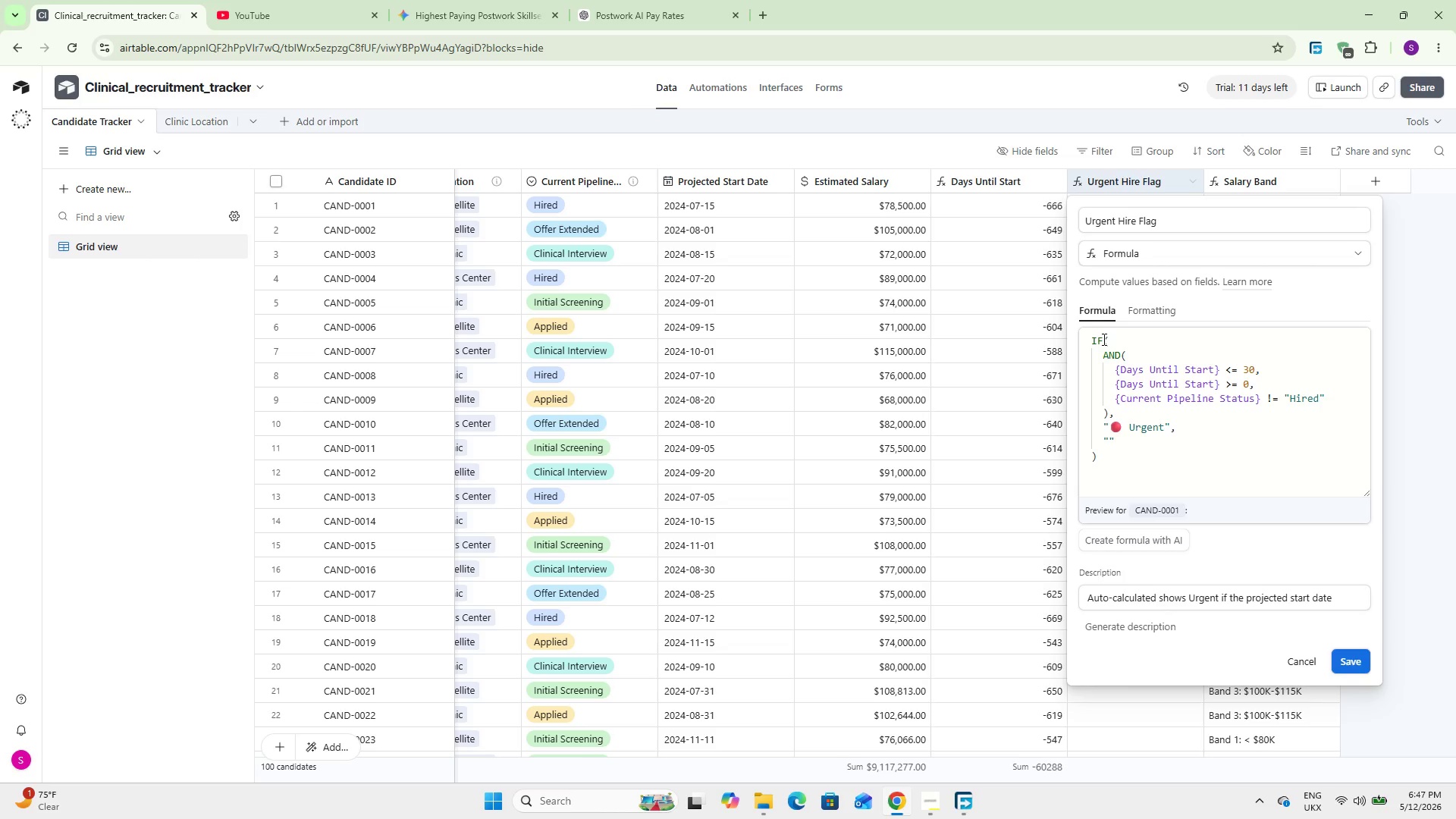 
type(i)
key(Backspace)
type( is within 30dats)
key(Backspace)
key(Backspace)
type(ys)
 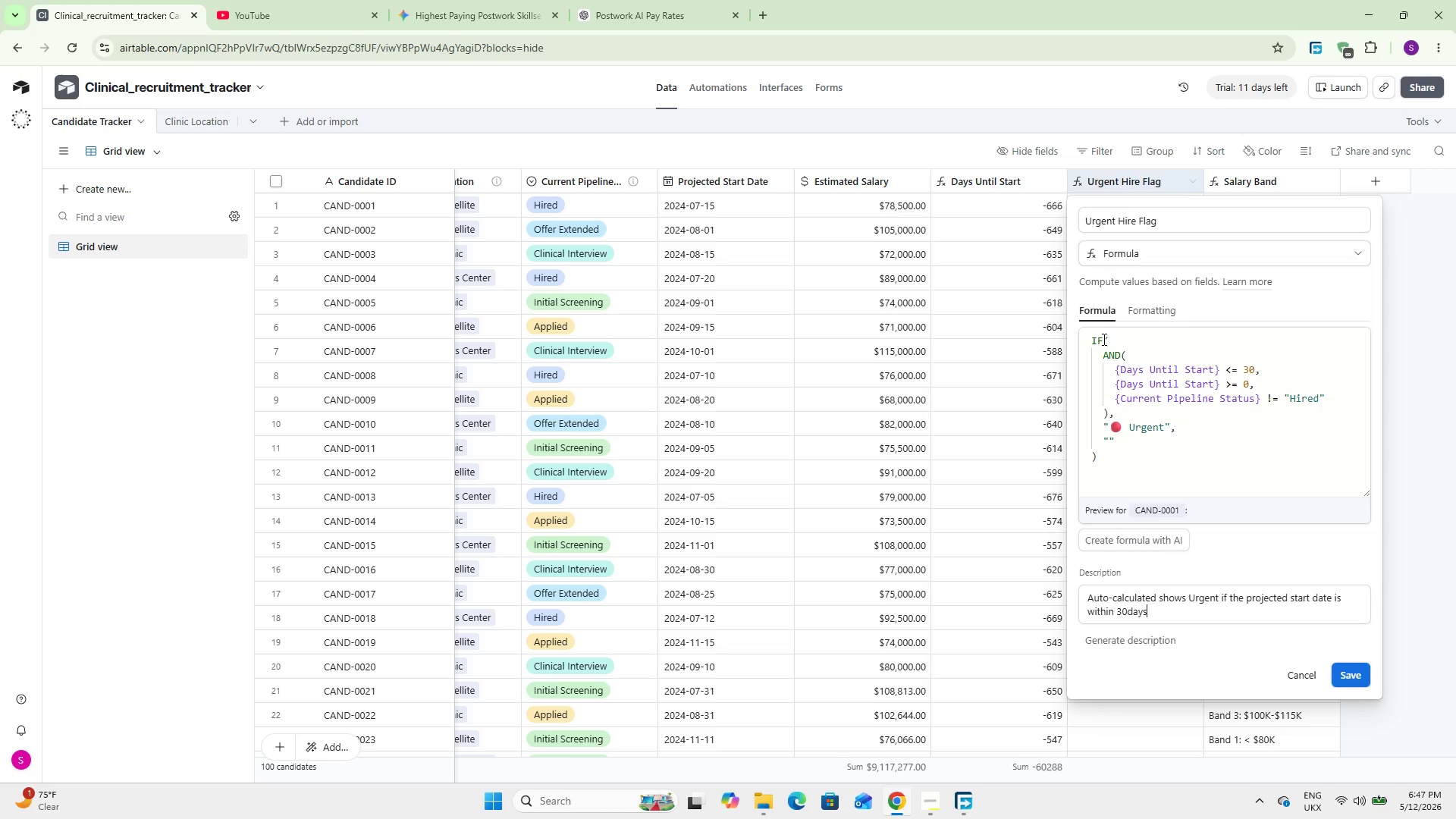 
type( and the candidate is not )
 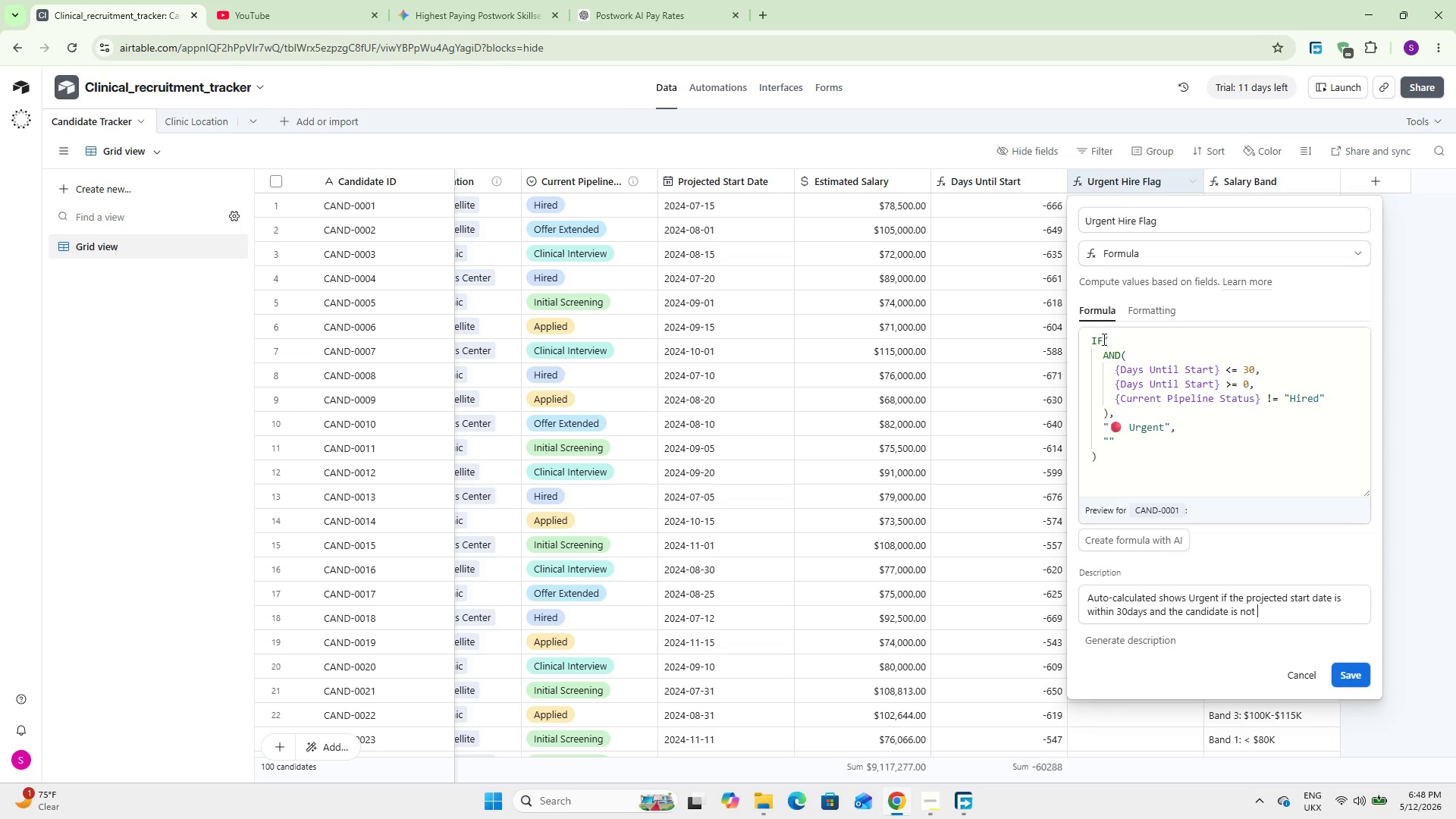 
type(yet hired)
 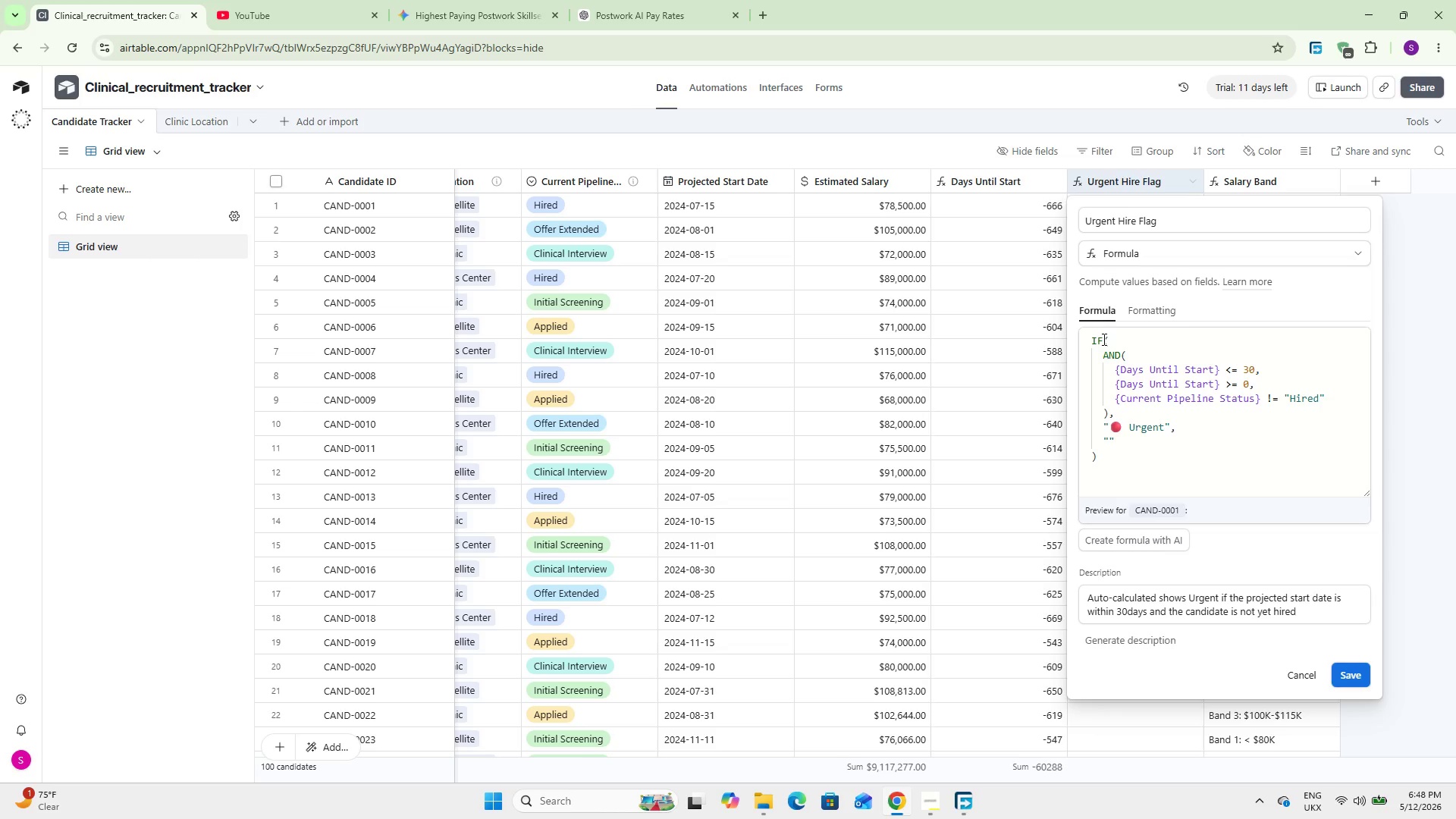 
wait(25.92)
 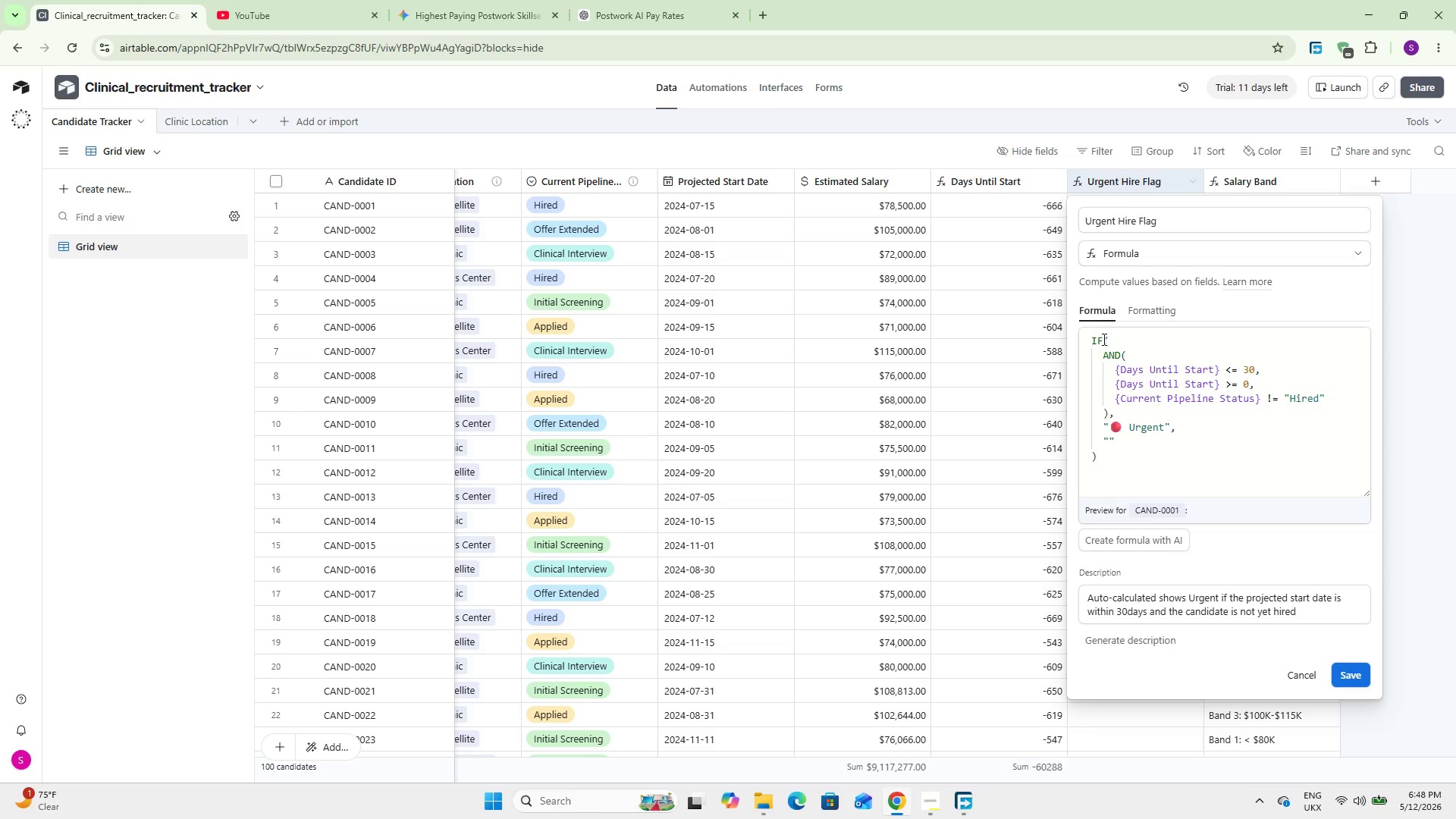 
left_click([1342, 672])
 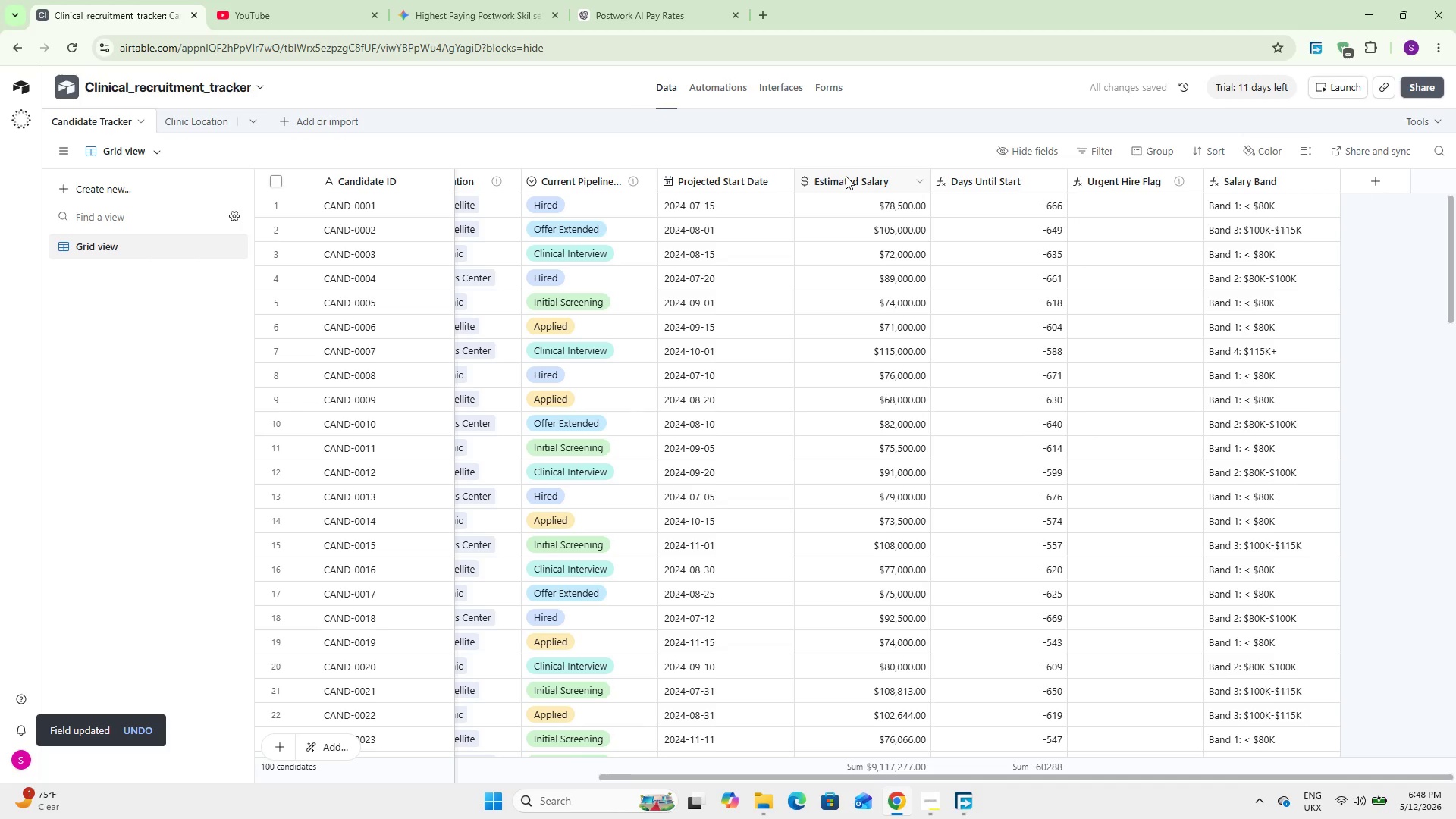 
double_click([846, 176])
 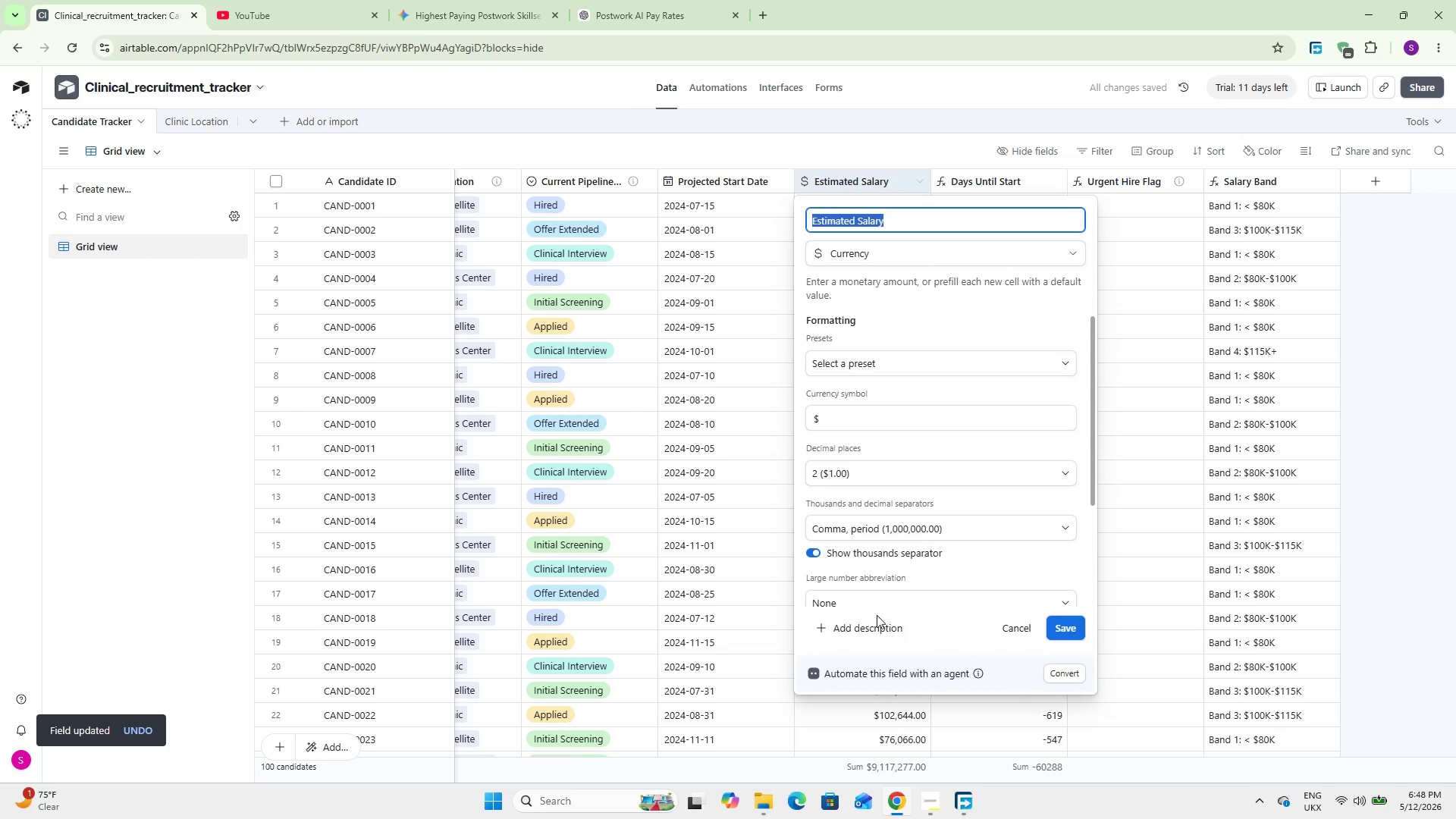 
left_click([877, 619])
 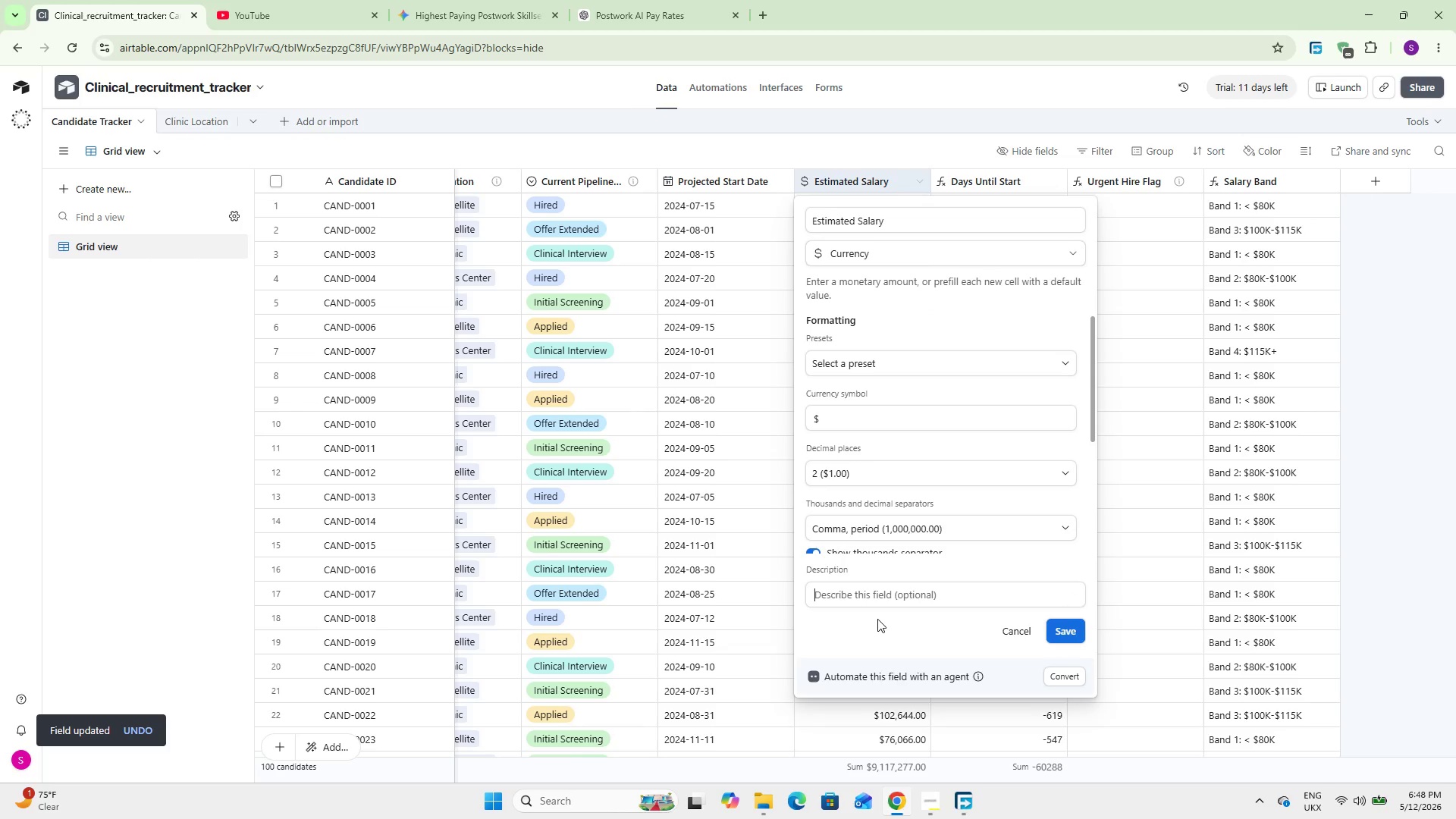 
type(The offered or )
 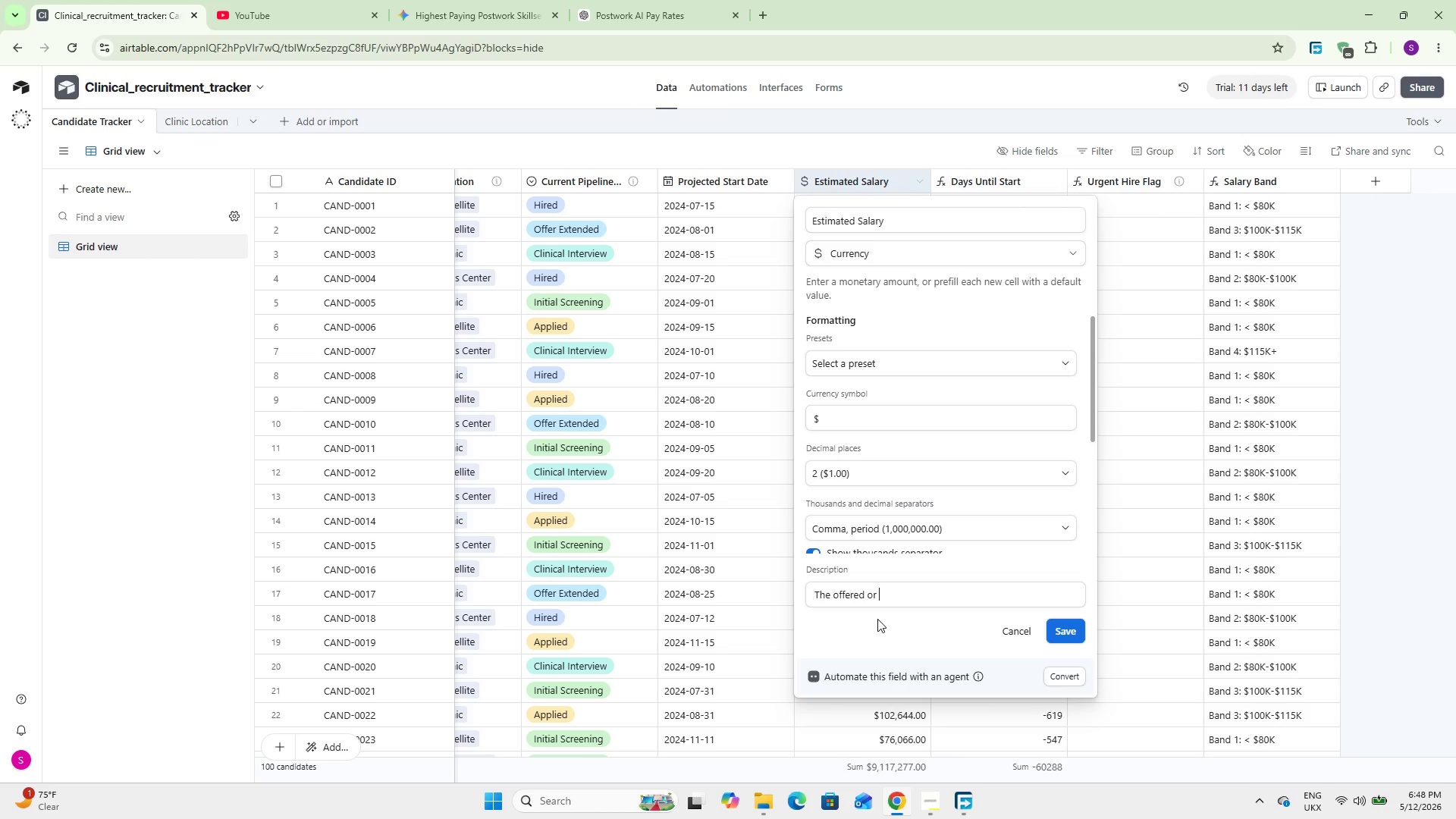 
type(expected annual salary for this role Used for budget planning only - not)
 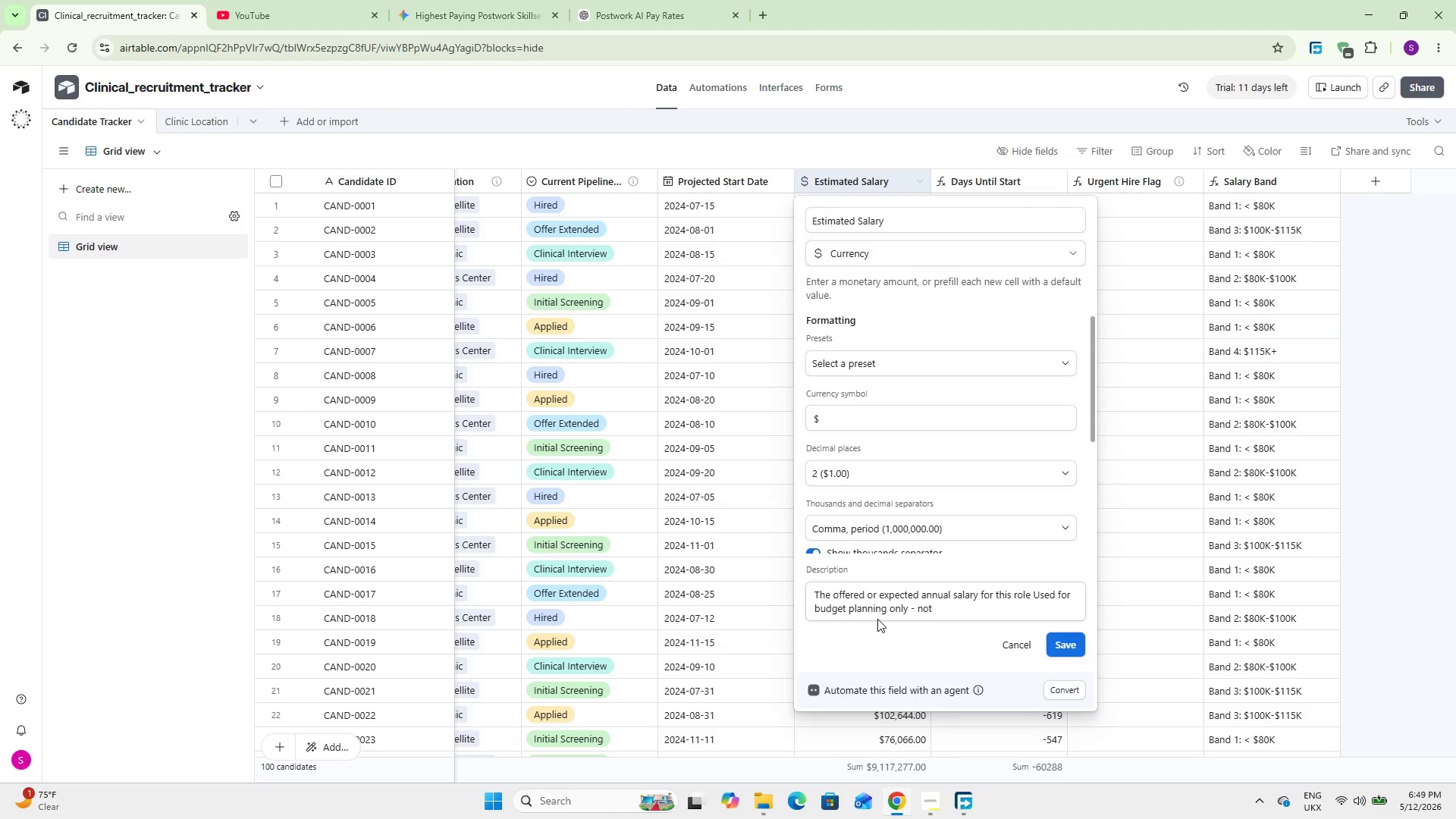 
wait(11.77)
 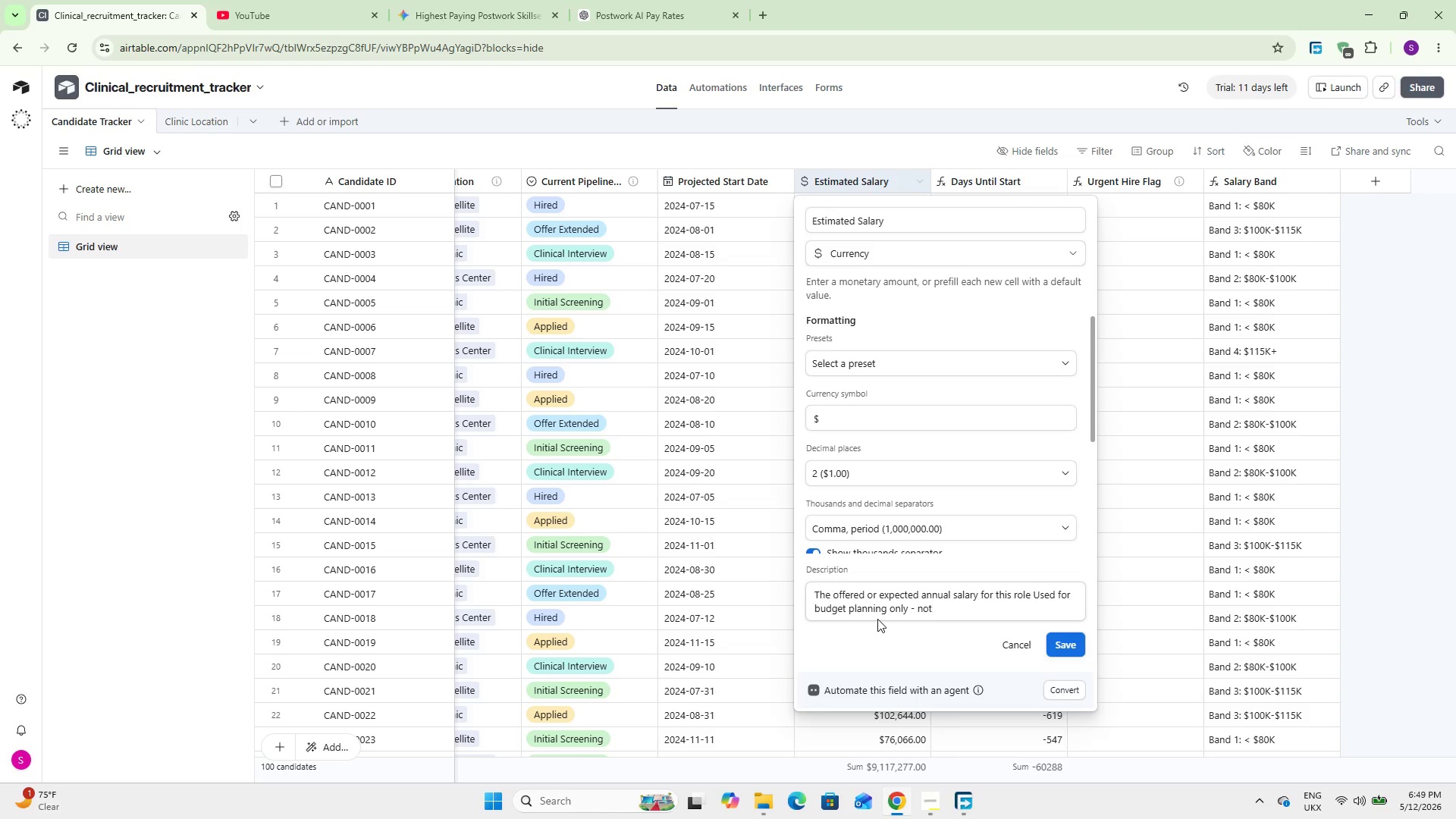 
type( linked )
 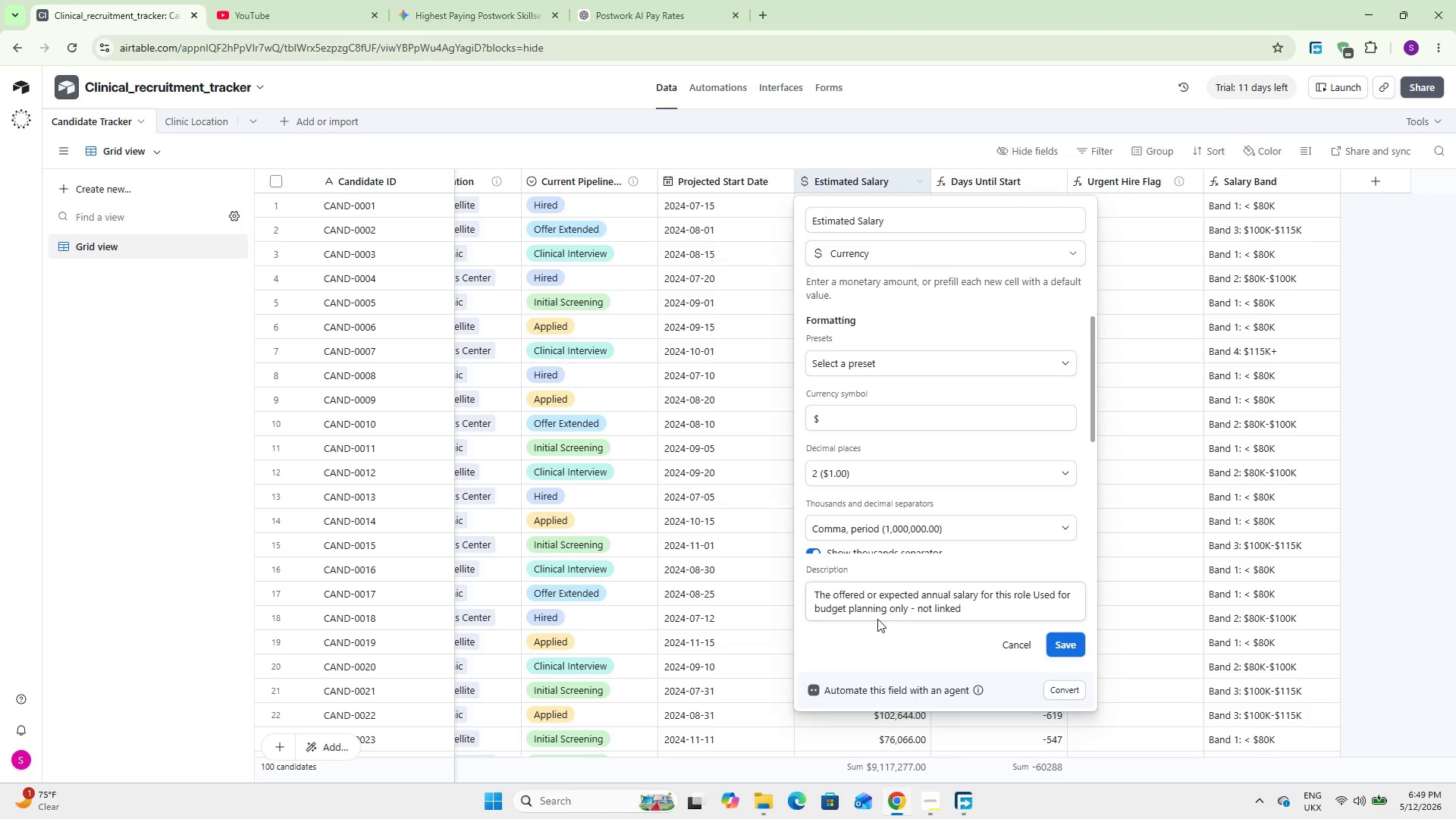 
wait(6.17)
 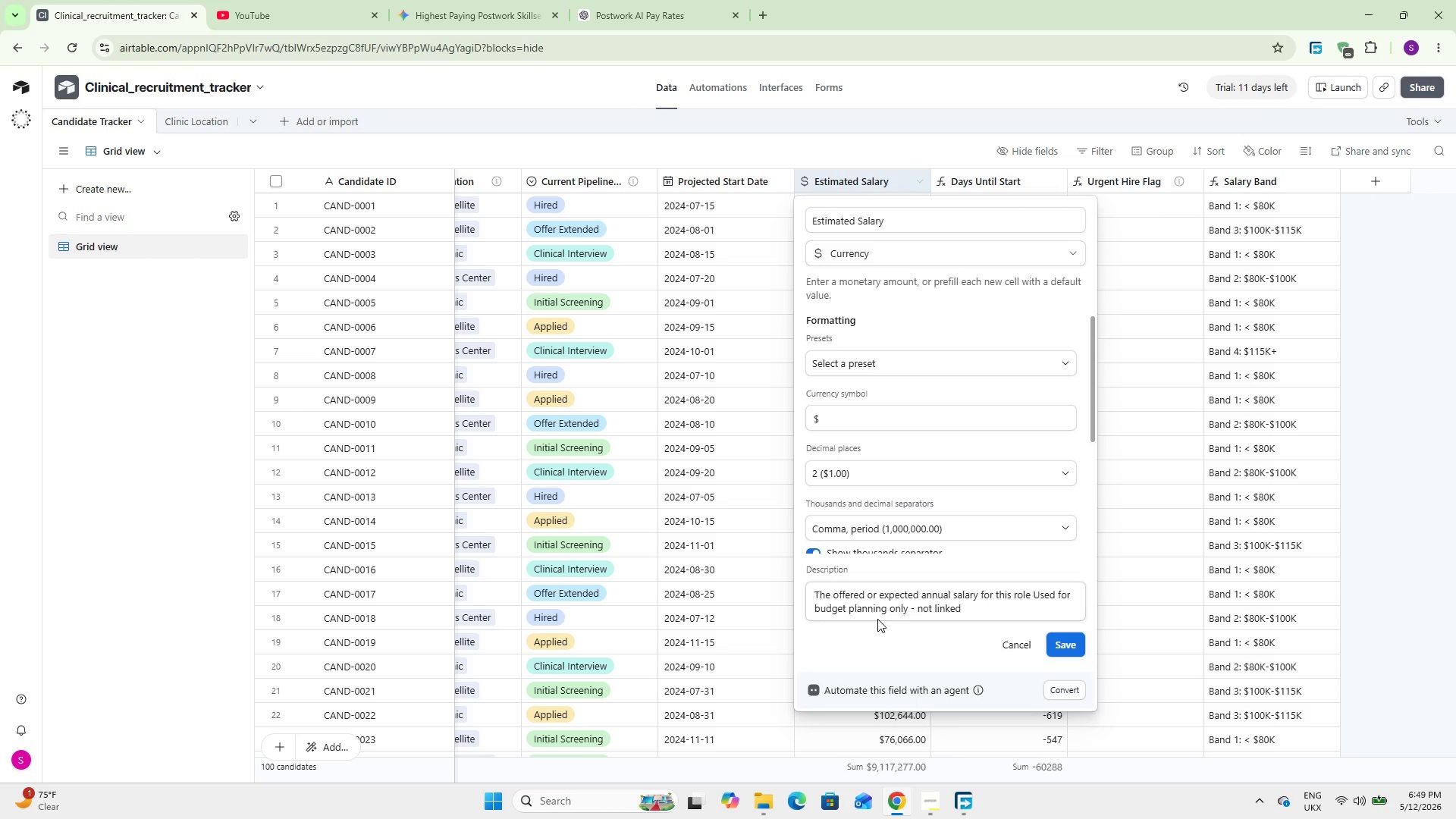 
type(to payroll systems)
 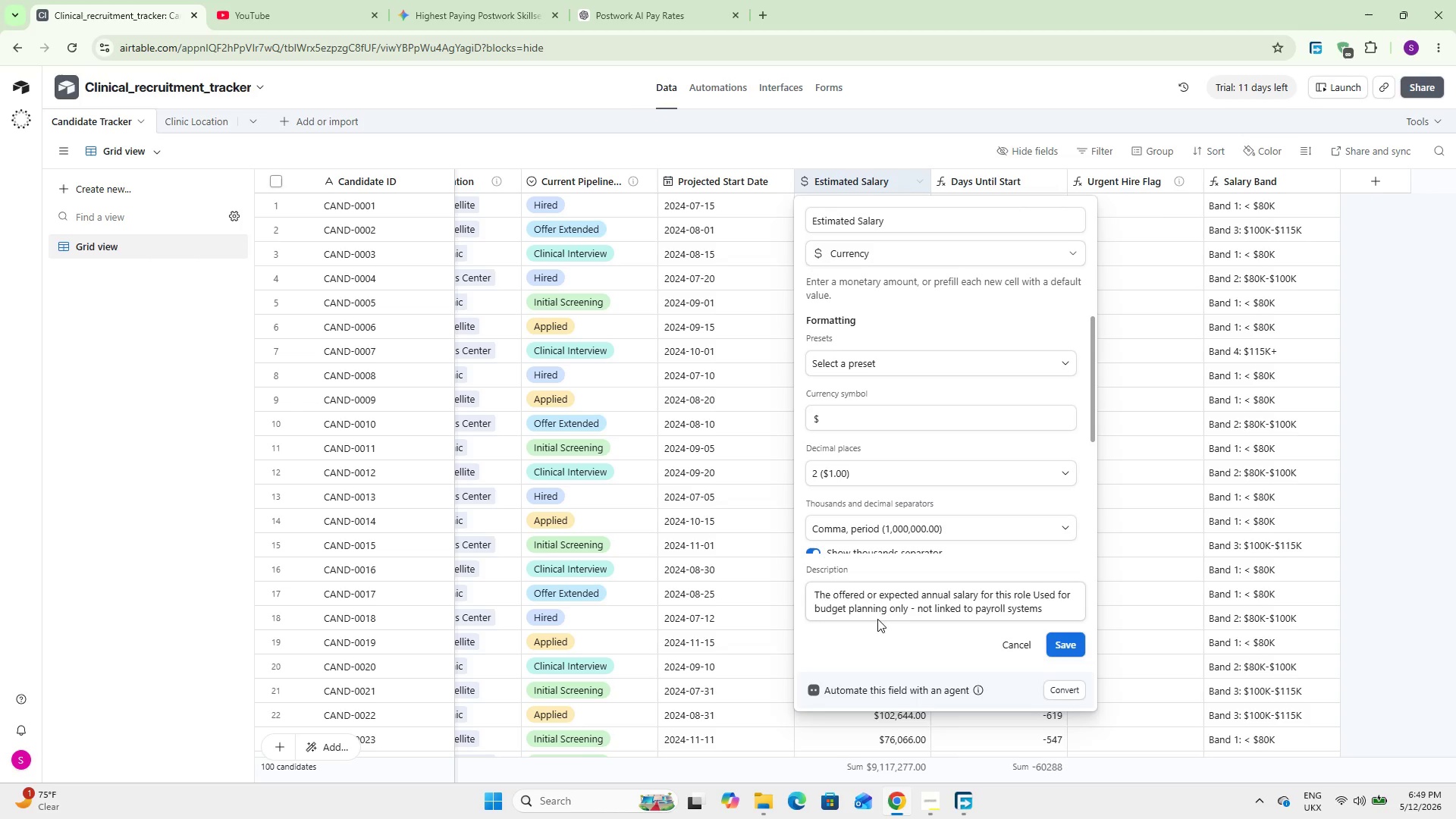 
left_click([1071, 643])
 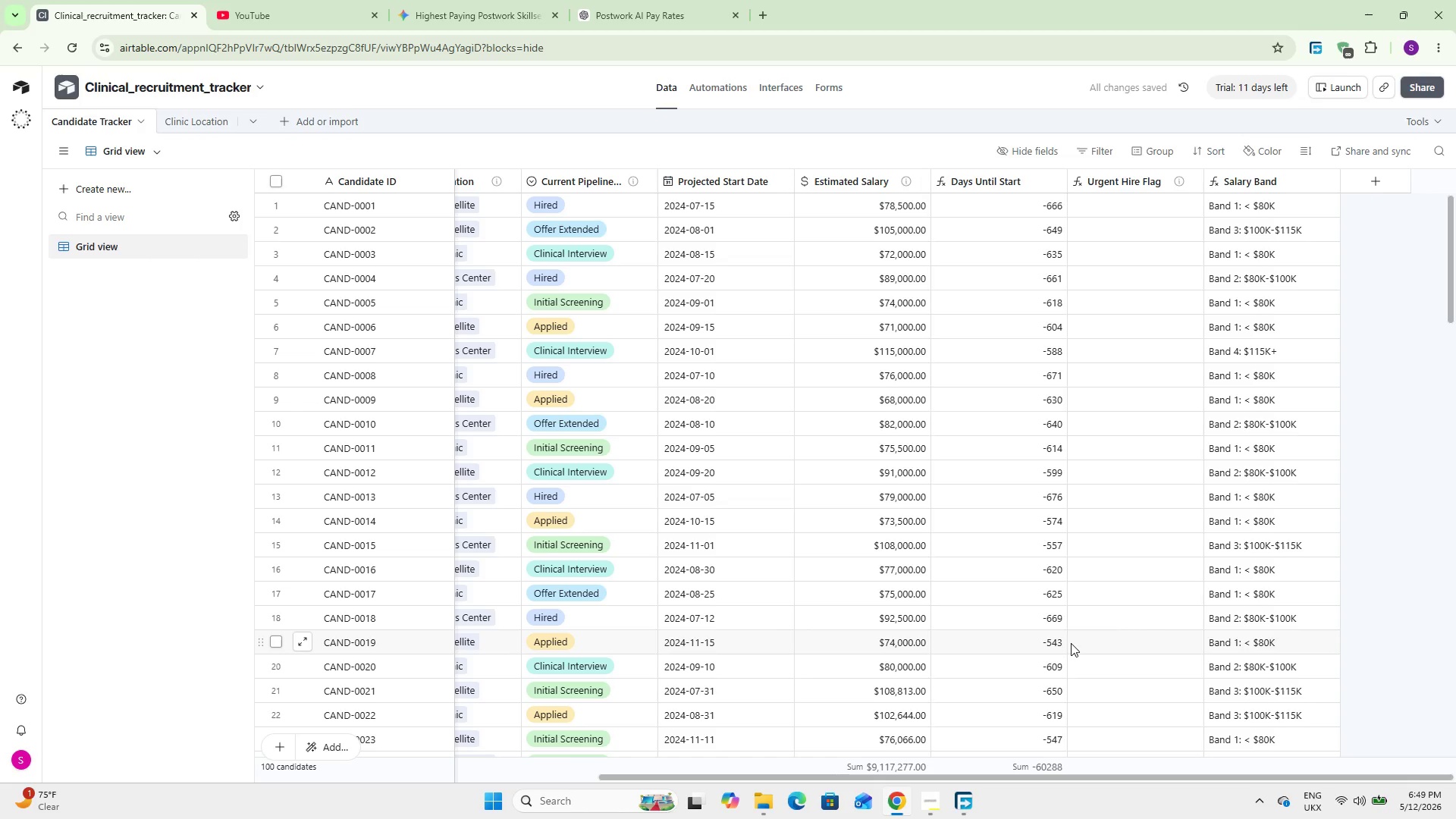 
wait(7.8)
 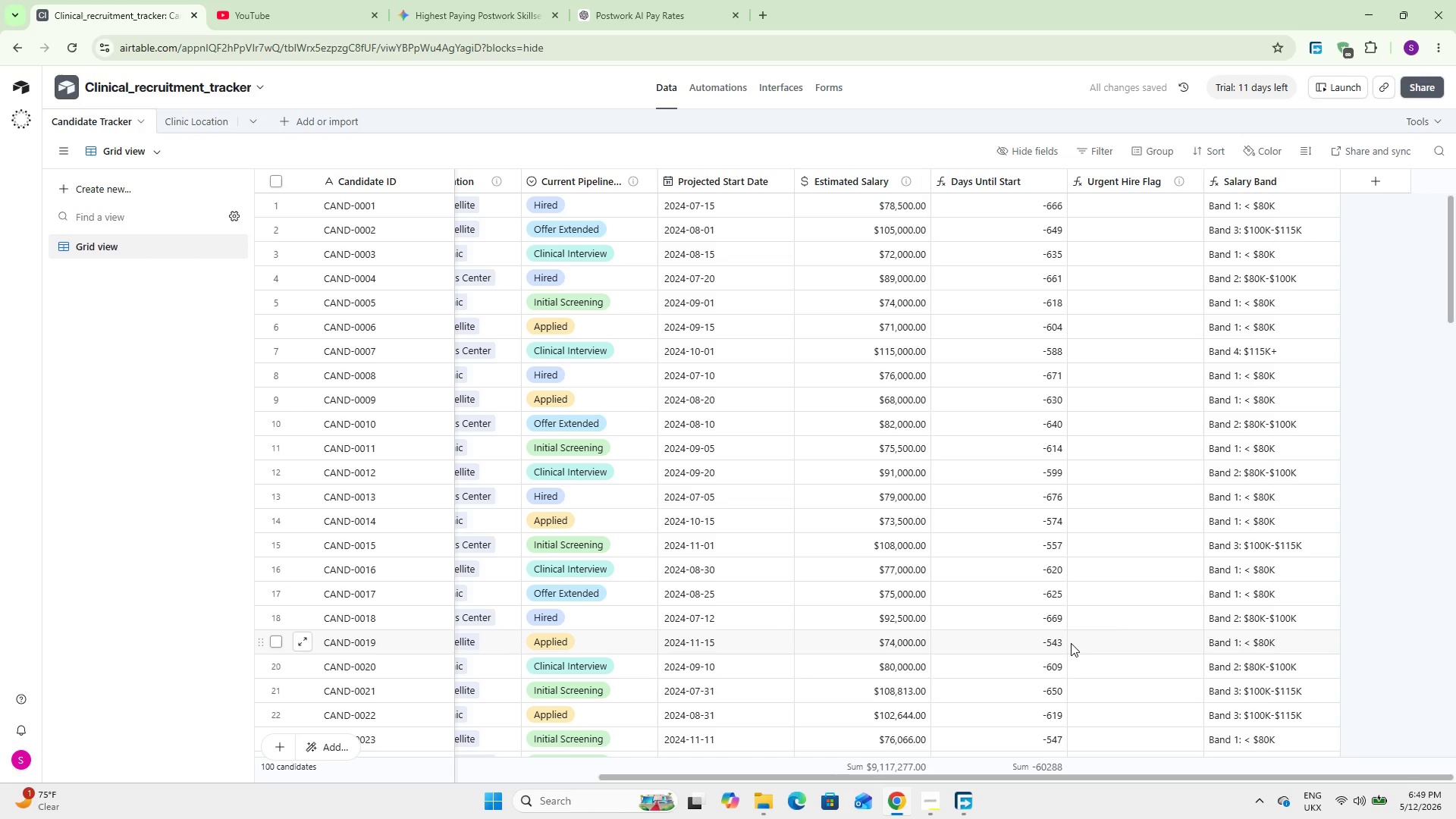 
left_click([736, 182])
 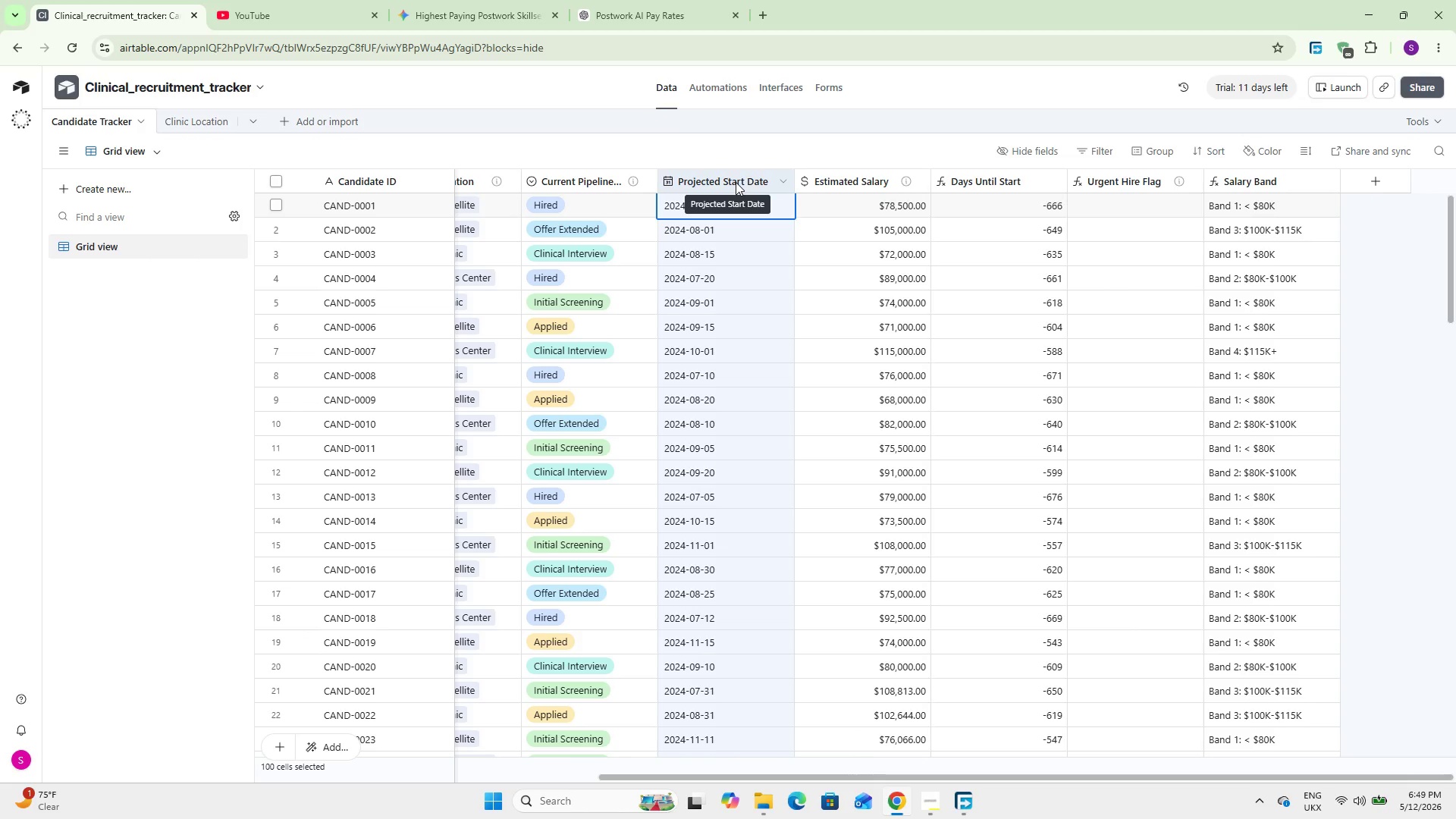 
double_click([736, 182])
 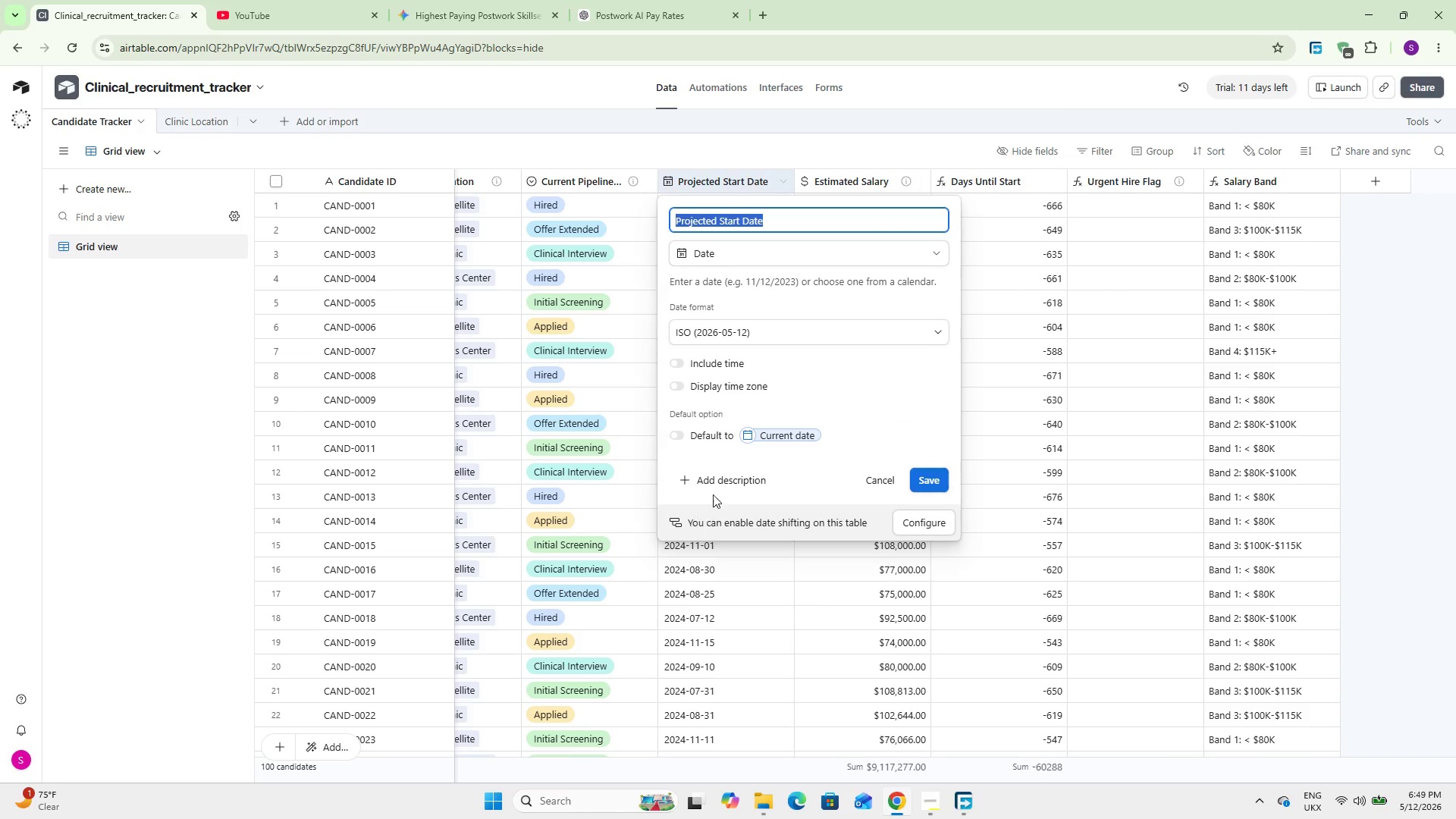 
left_click([722, 468])
 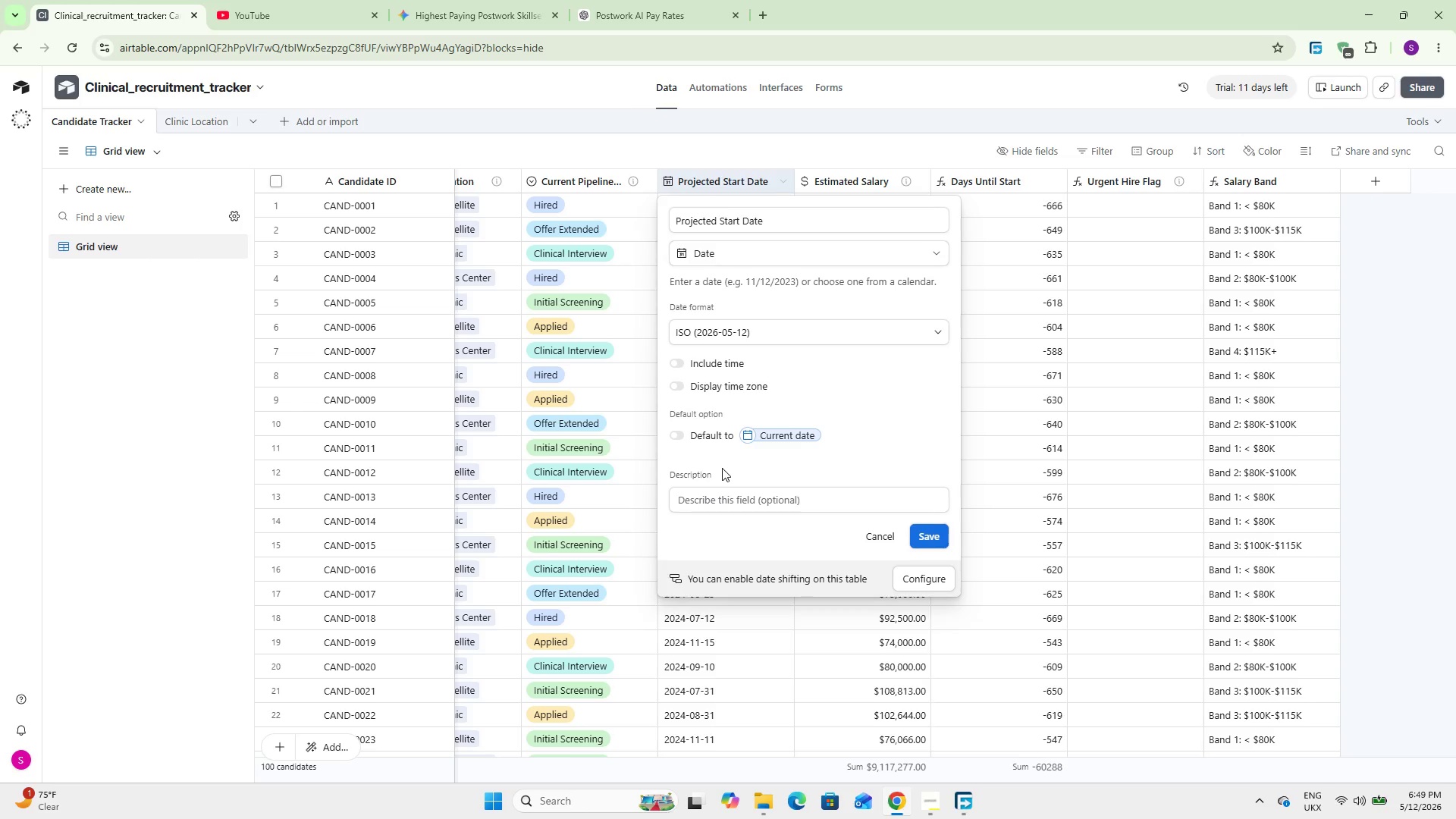 
type(The target date for this candidate to being working. Used to calculate Days)
 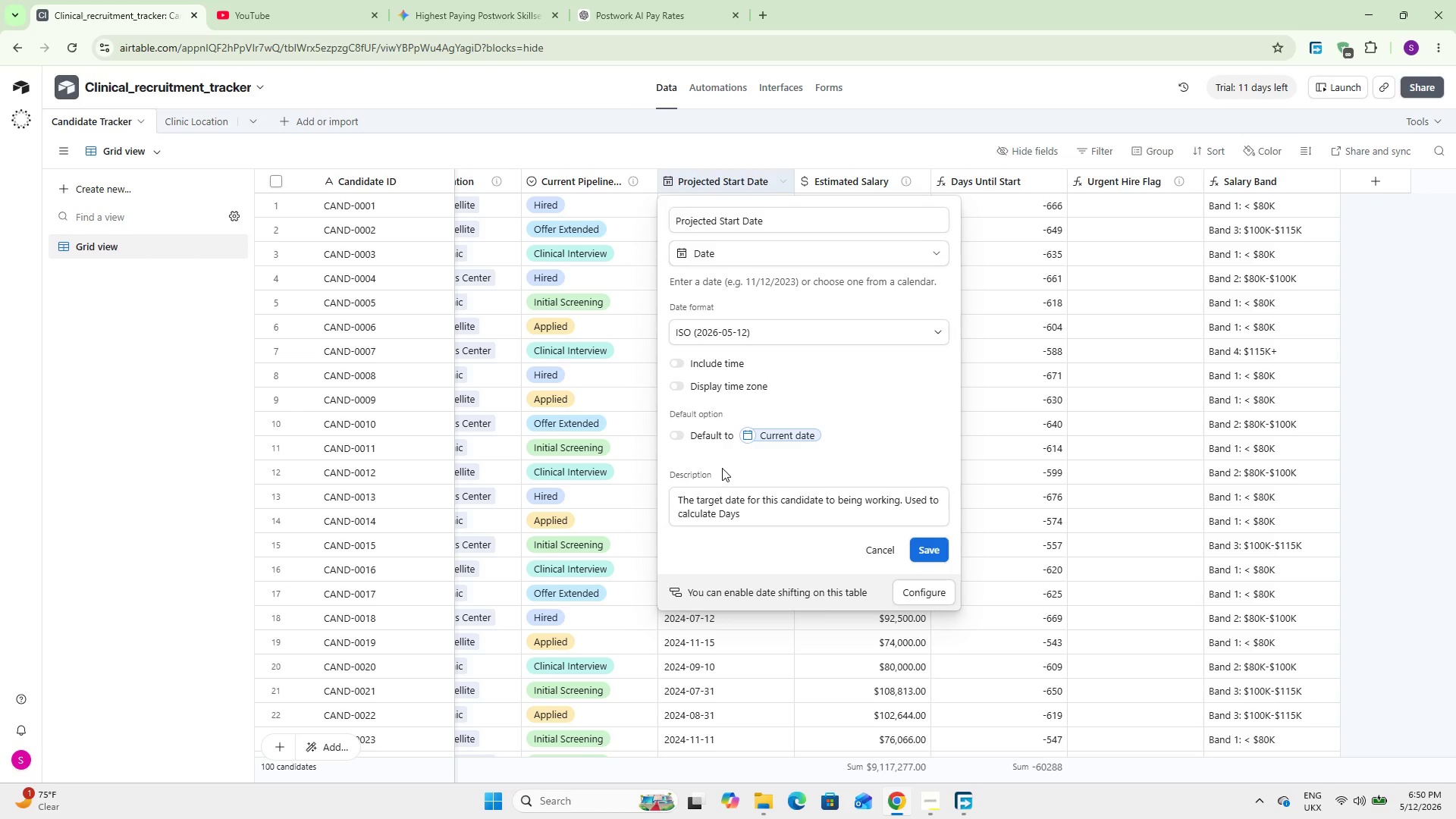 
type( Until )
 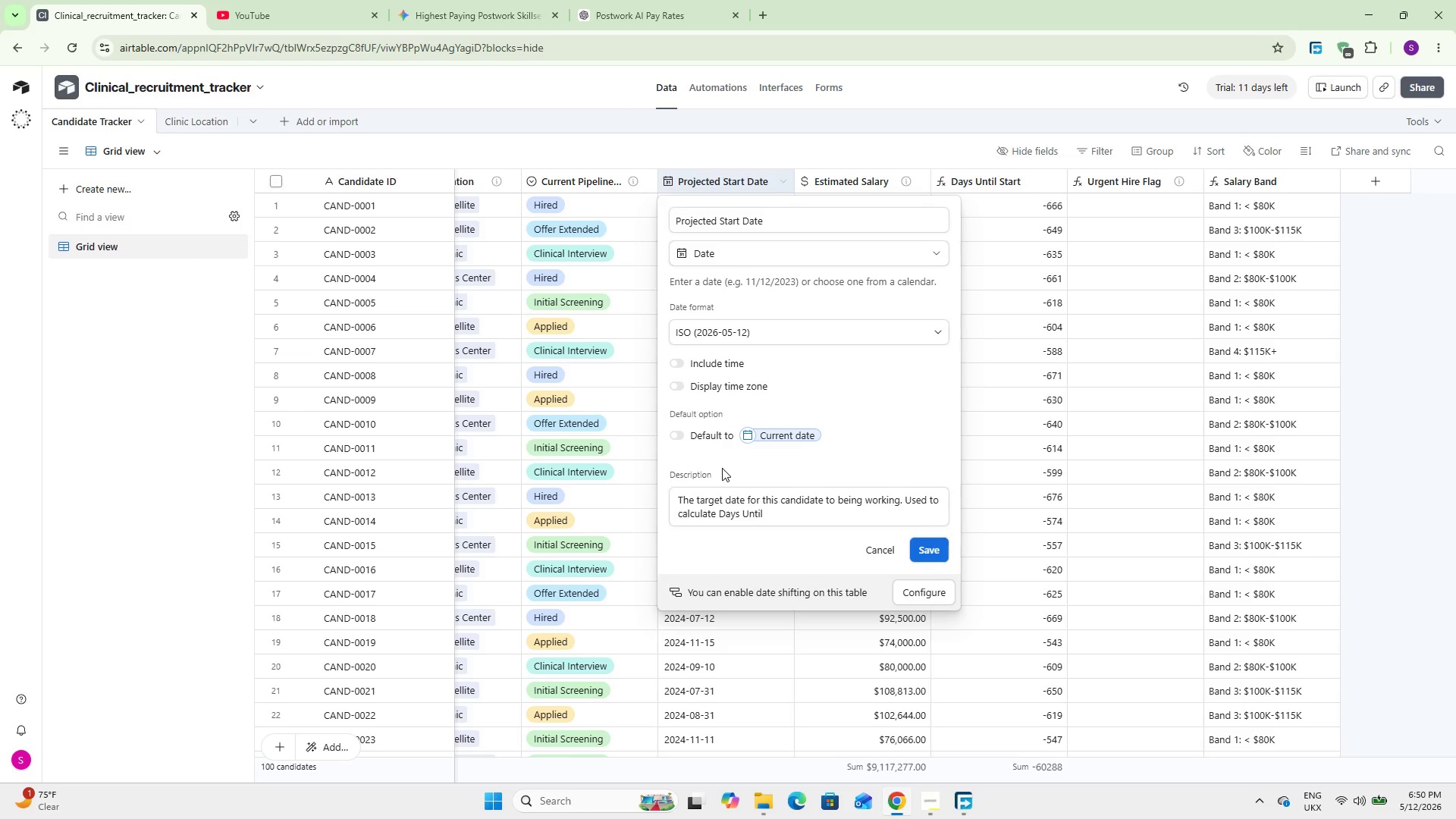 
type( Start and )
 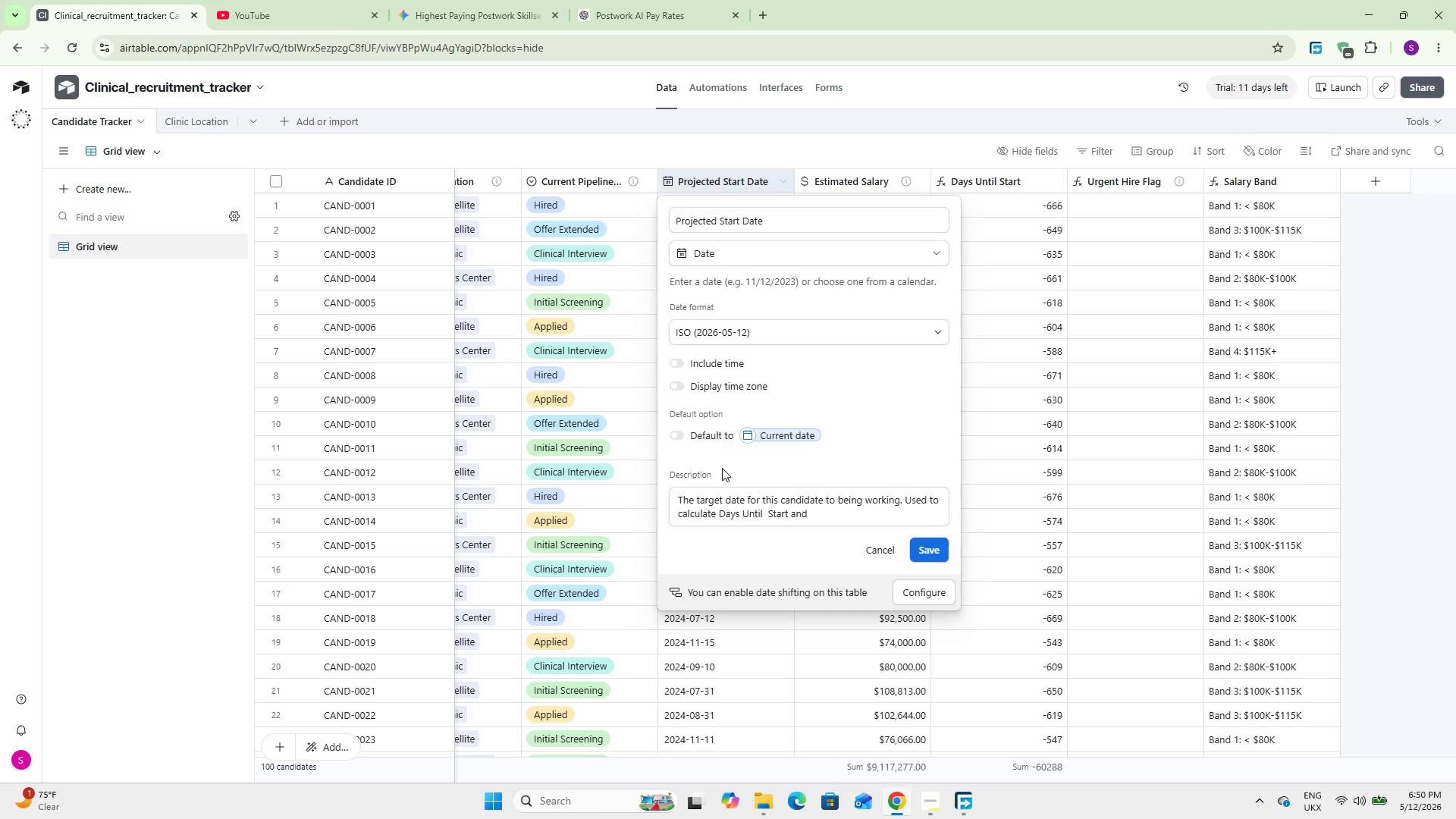 
wait(10.31)
 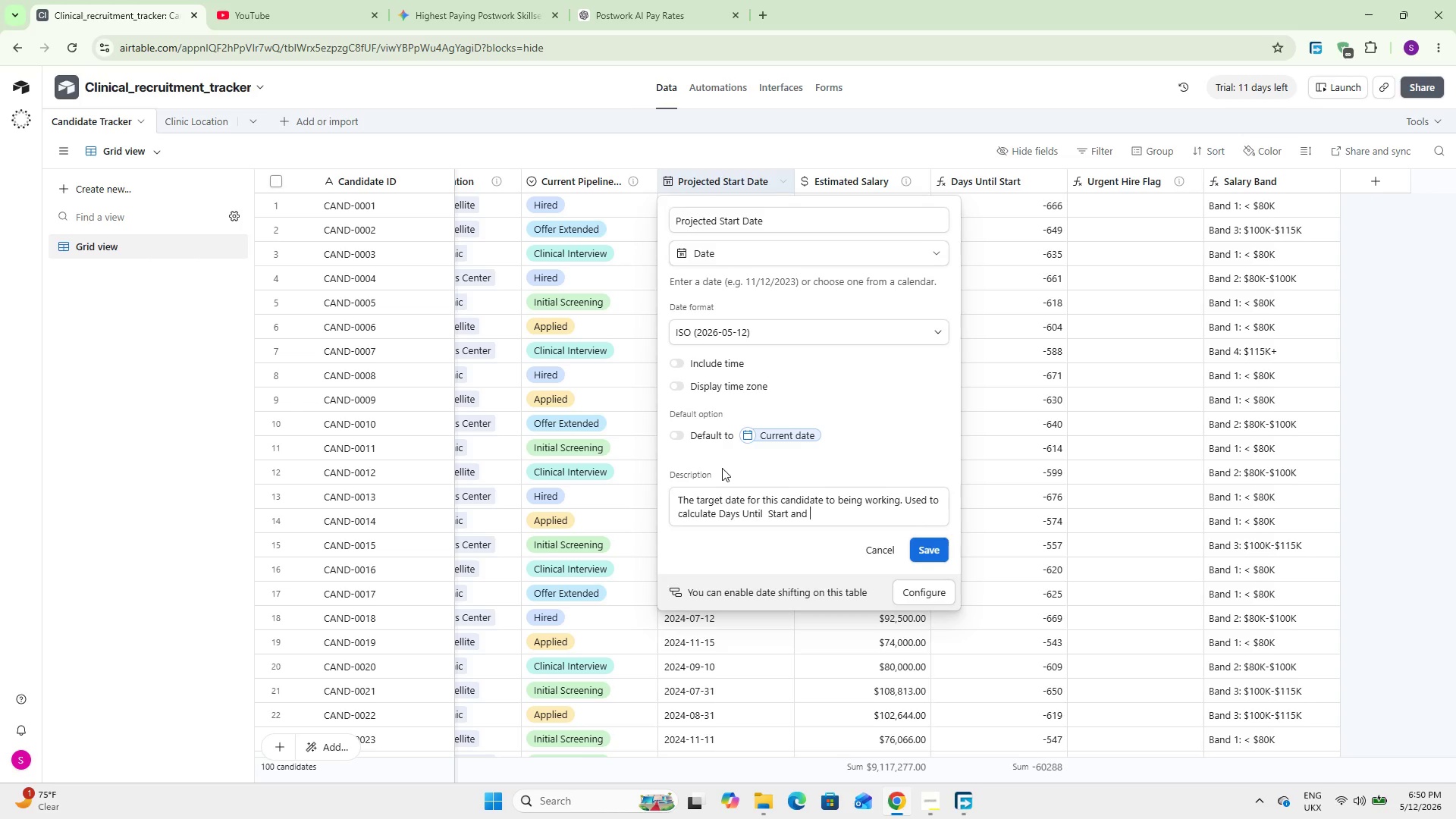 
hold_key(key=ShiftLeft, duration=1.06)
 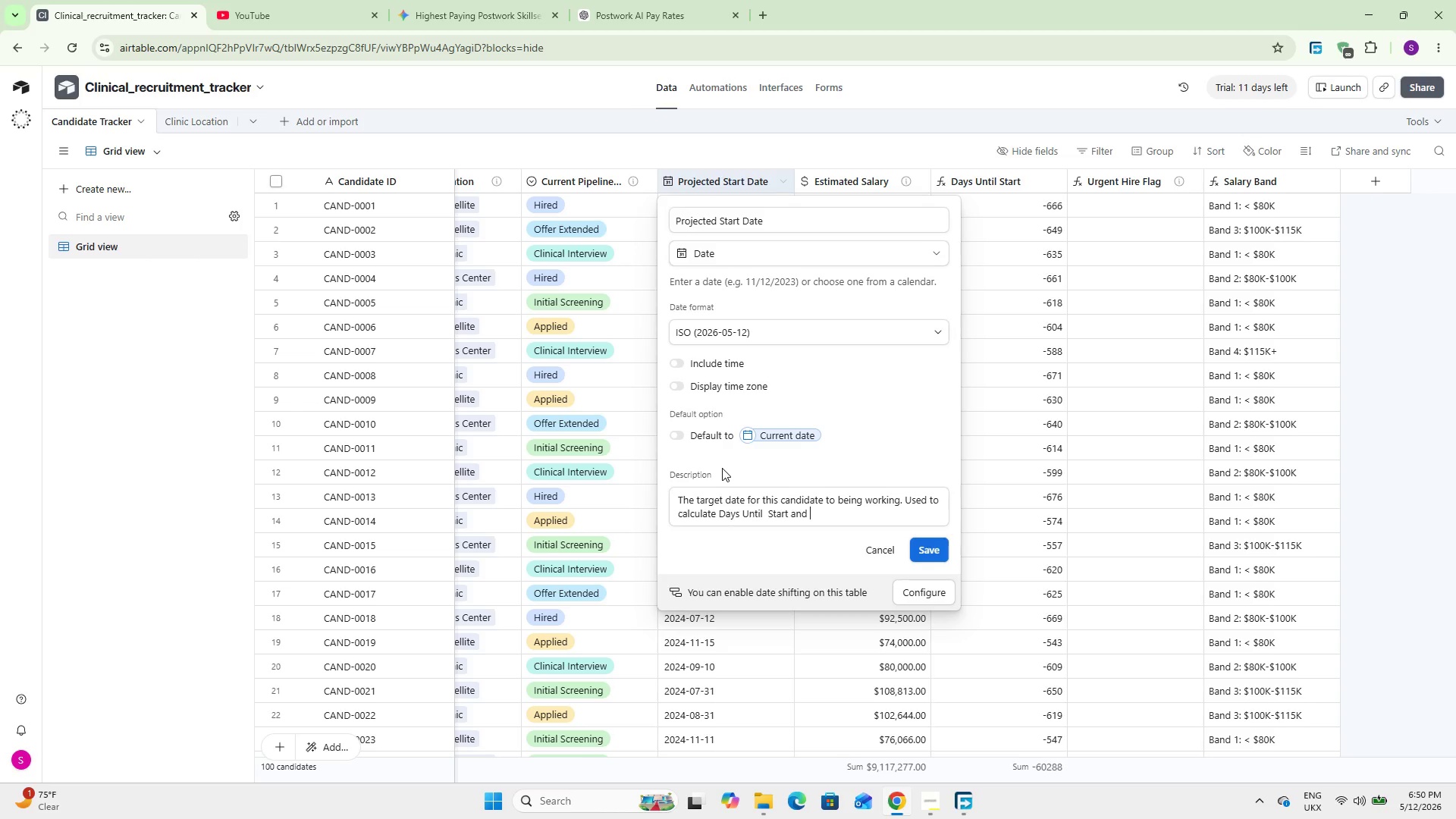 
type(the Urget)
key(Backspace)
type(nt)
 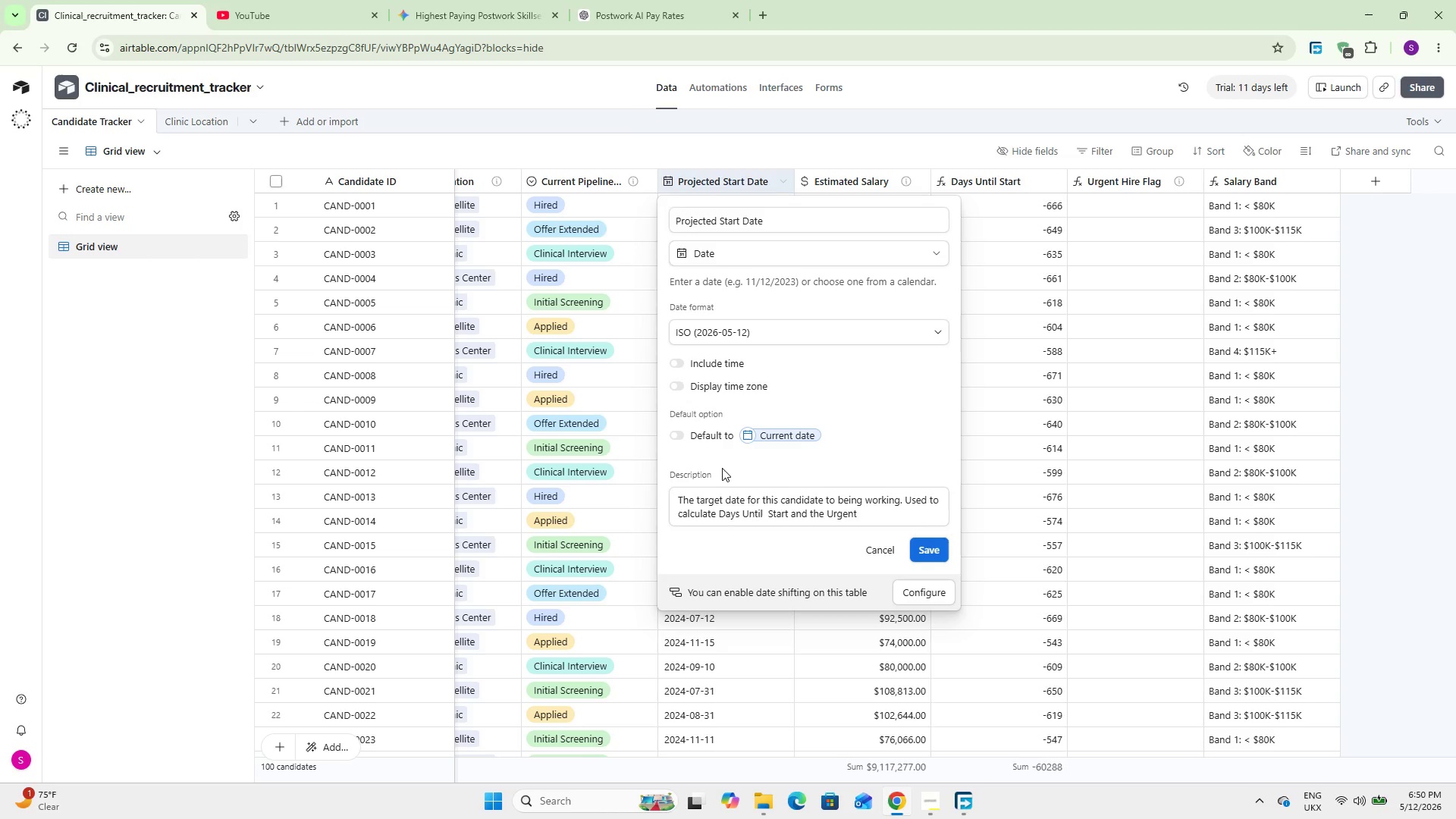 
hold_key(key=ShiftLeft, duration=0.84)
 